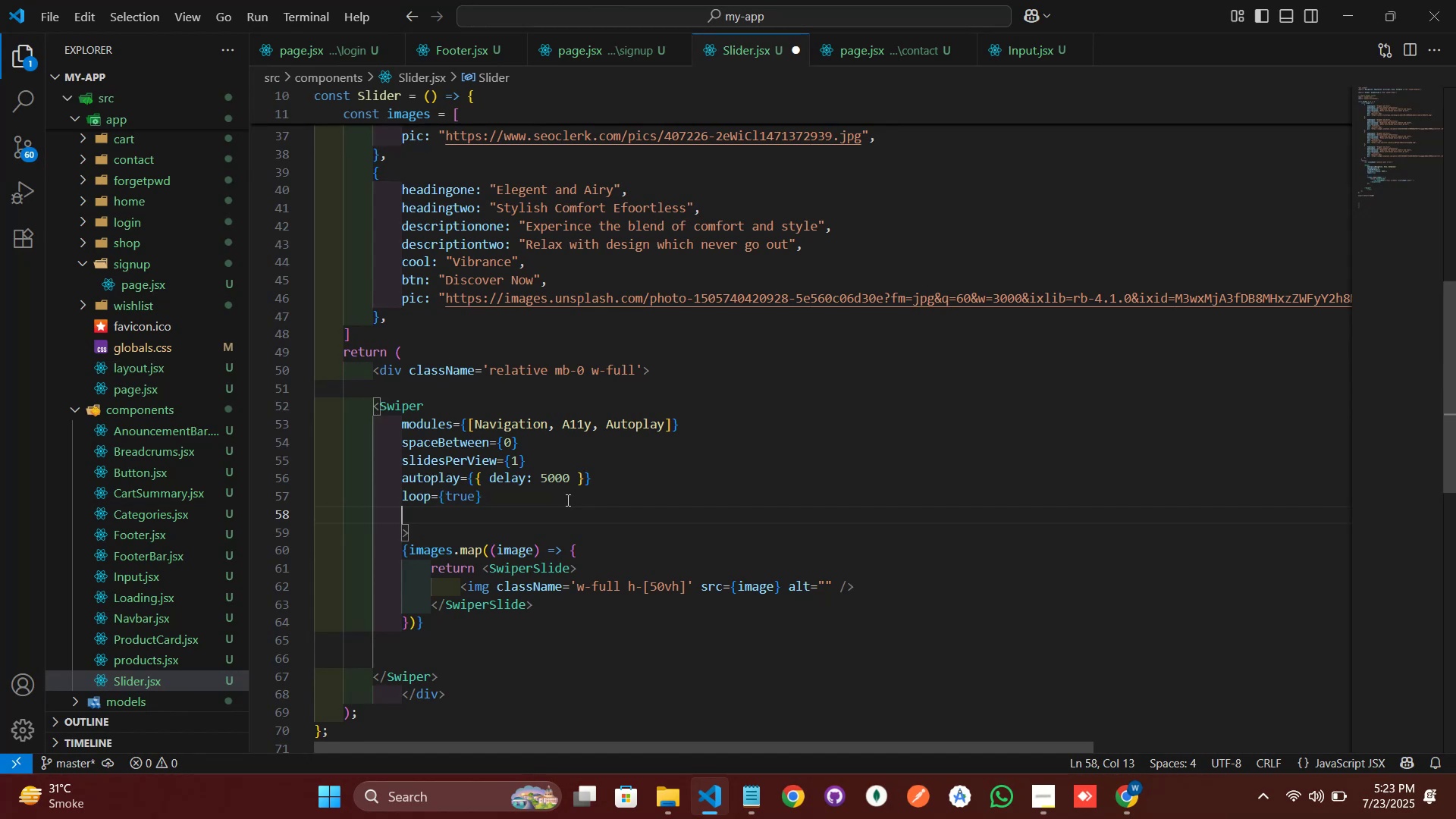 
type(navigat)
 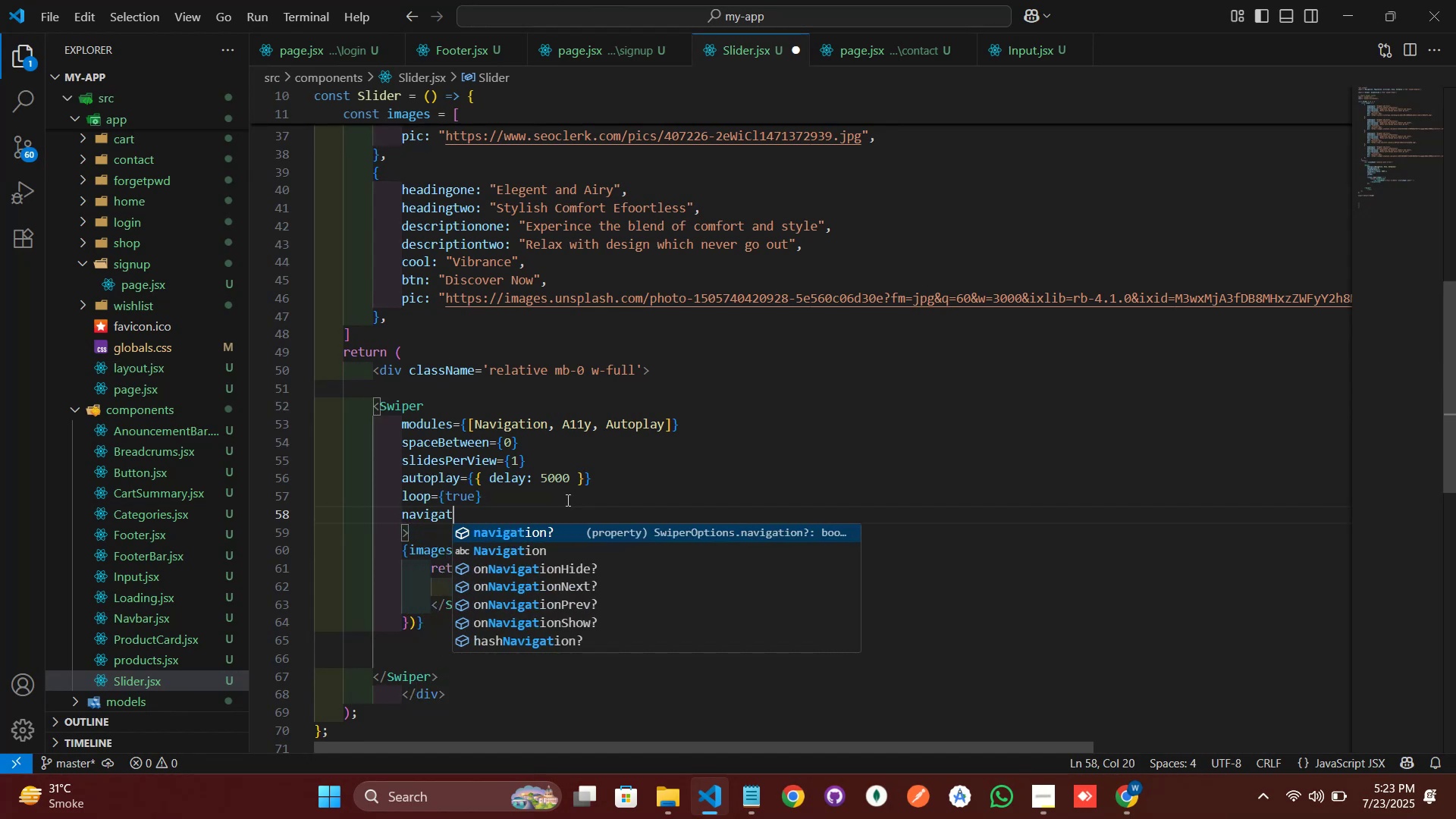 
key(Enter)
 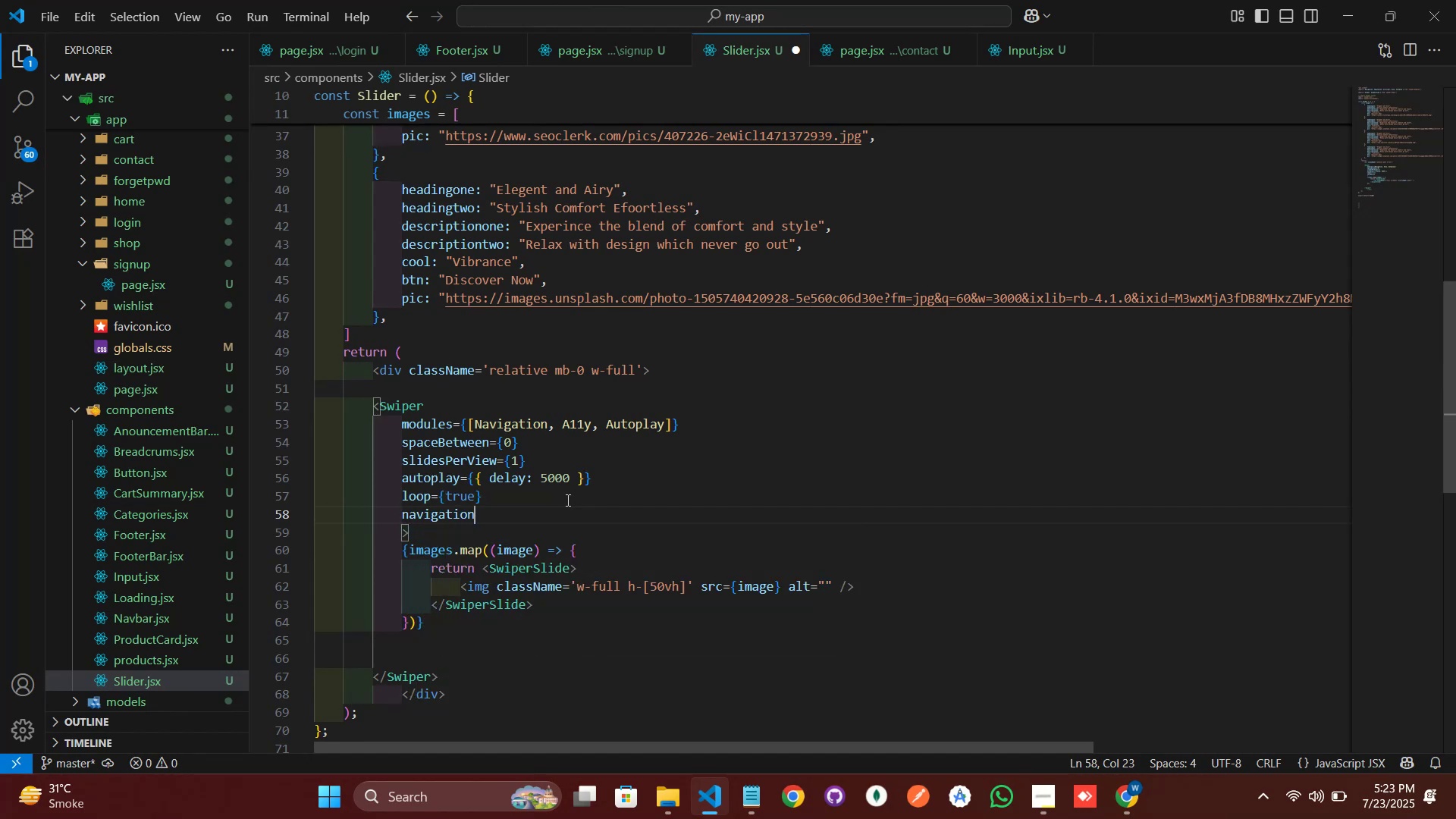 
key(Equal)
 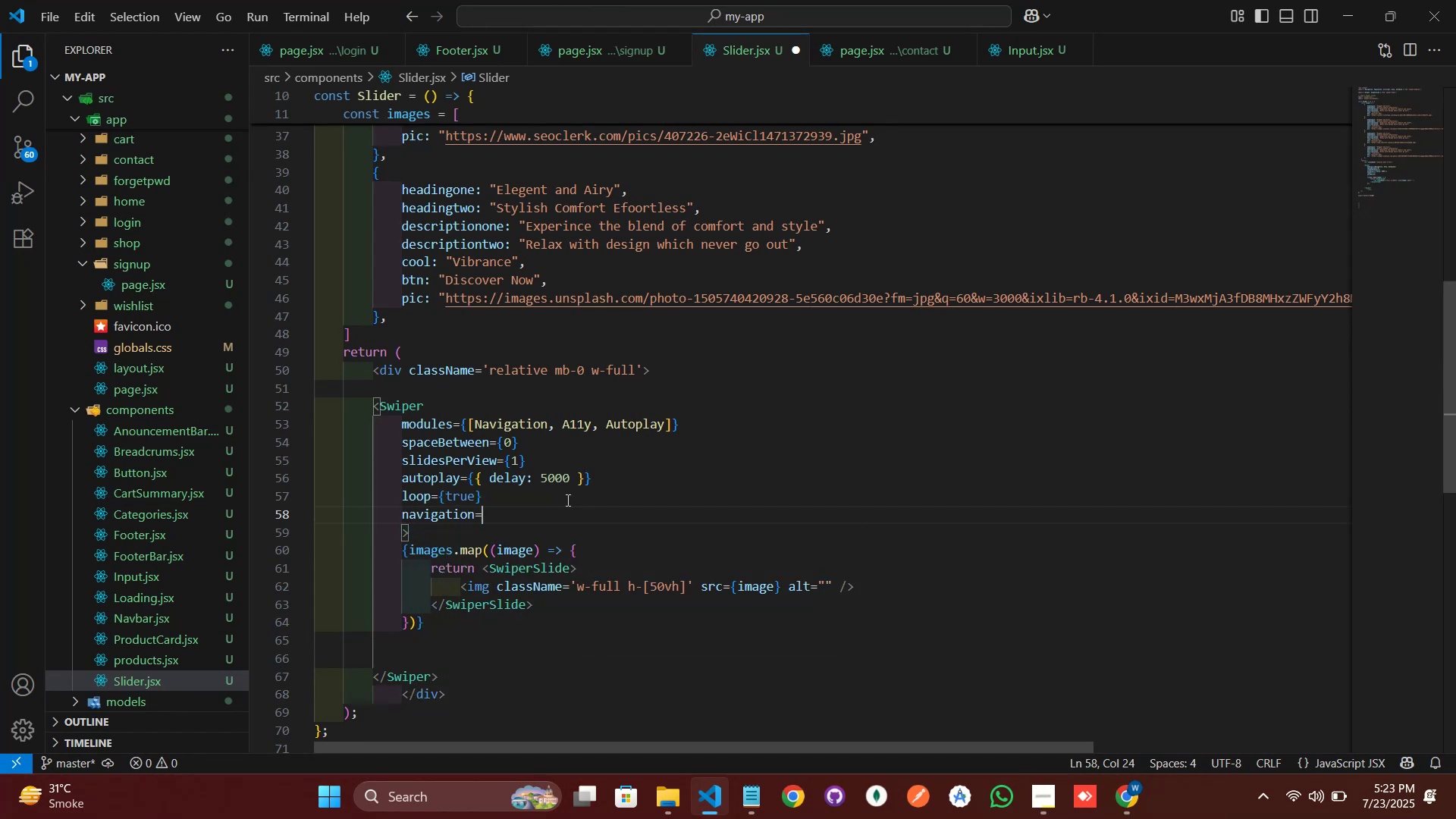 
key(Shift+BracketLeft)
 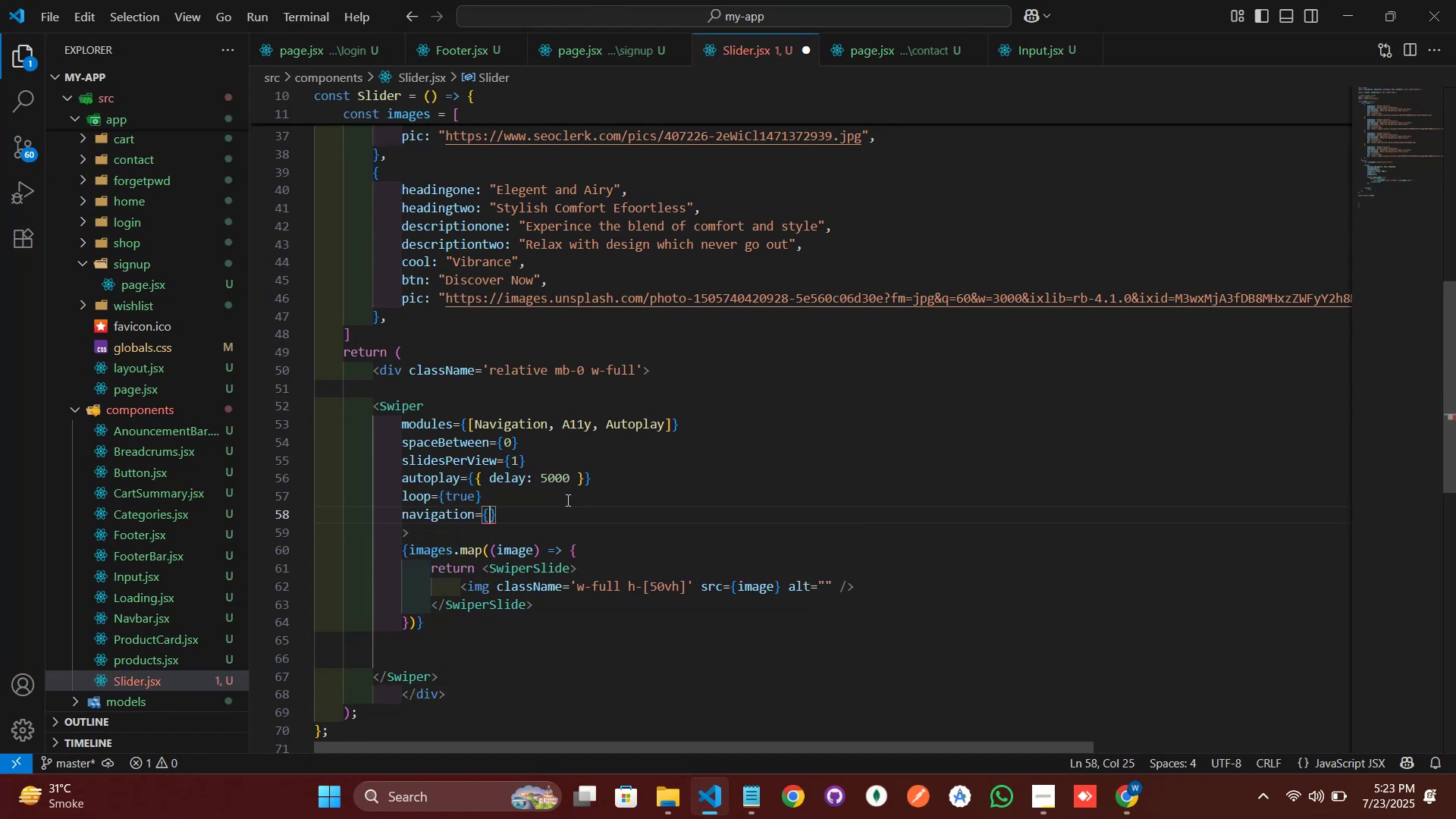 
key(Shift+BracketLeft)
 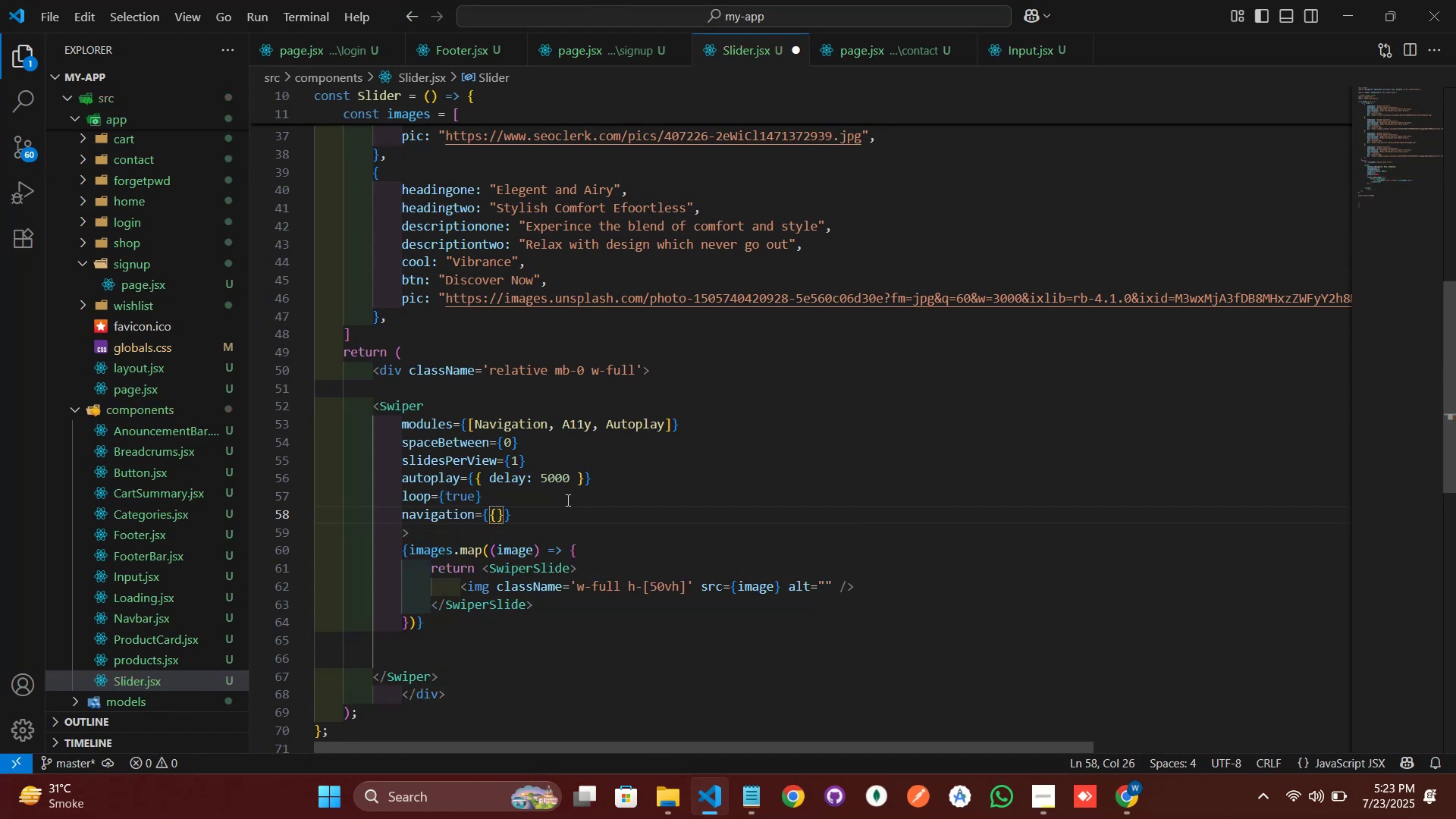 
key(Enter)
 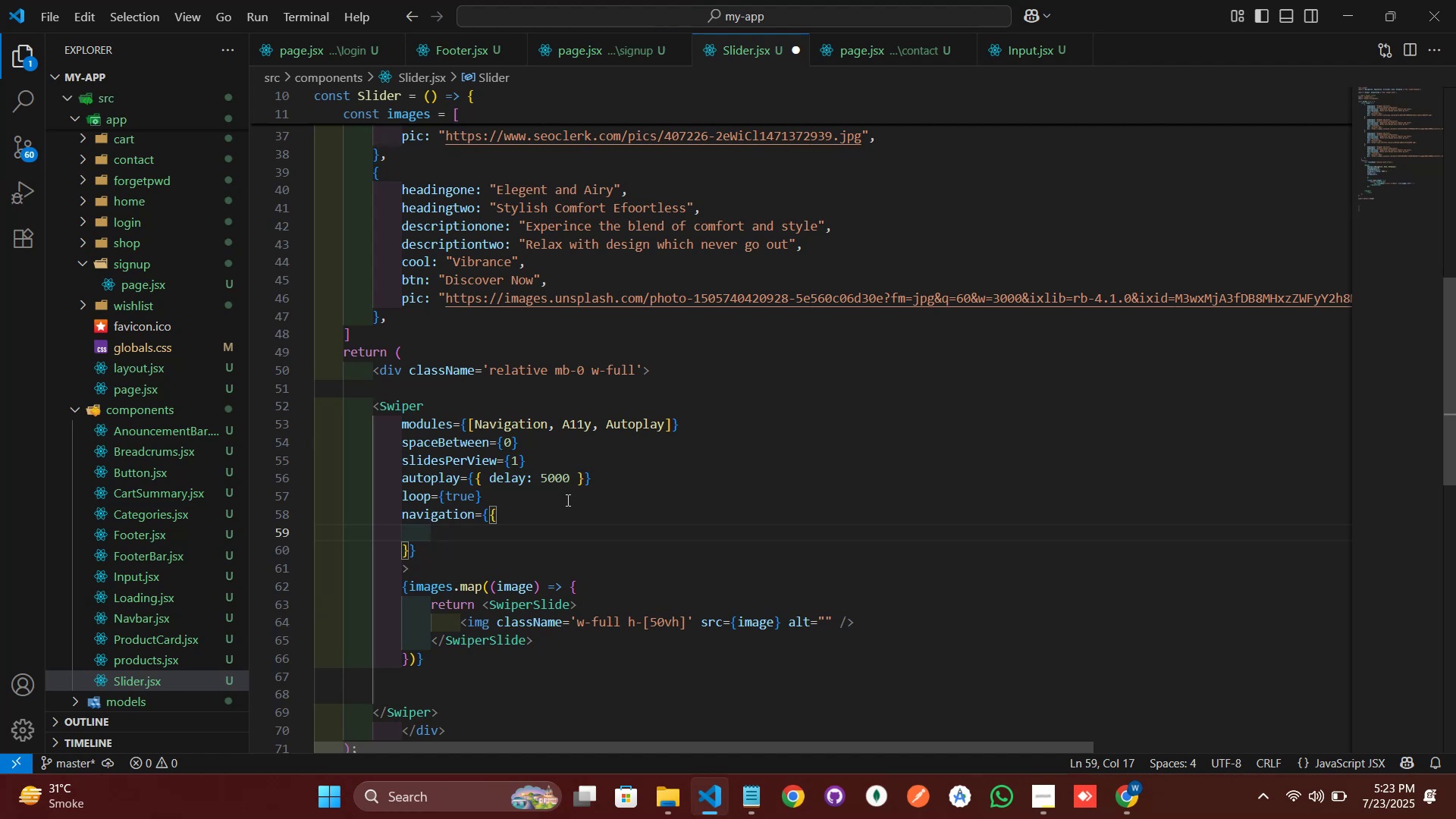 
type(ne)
 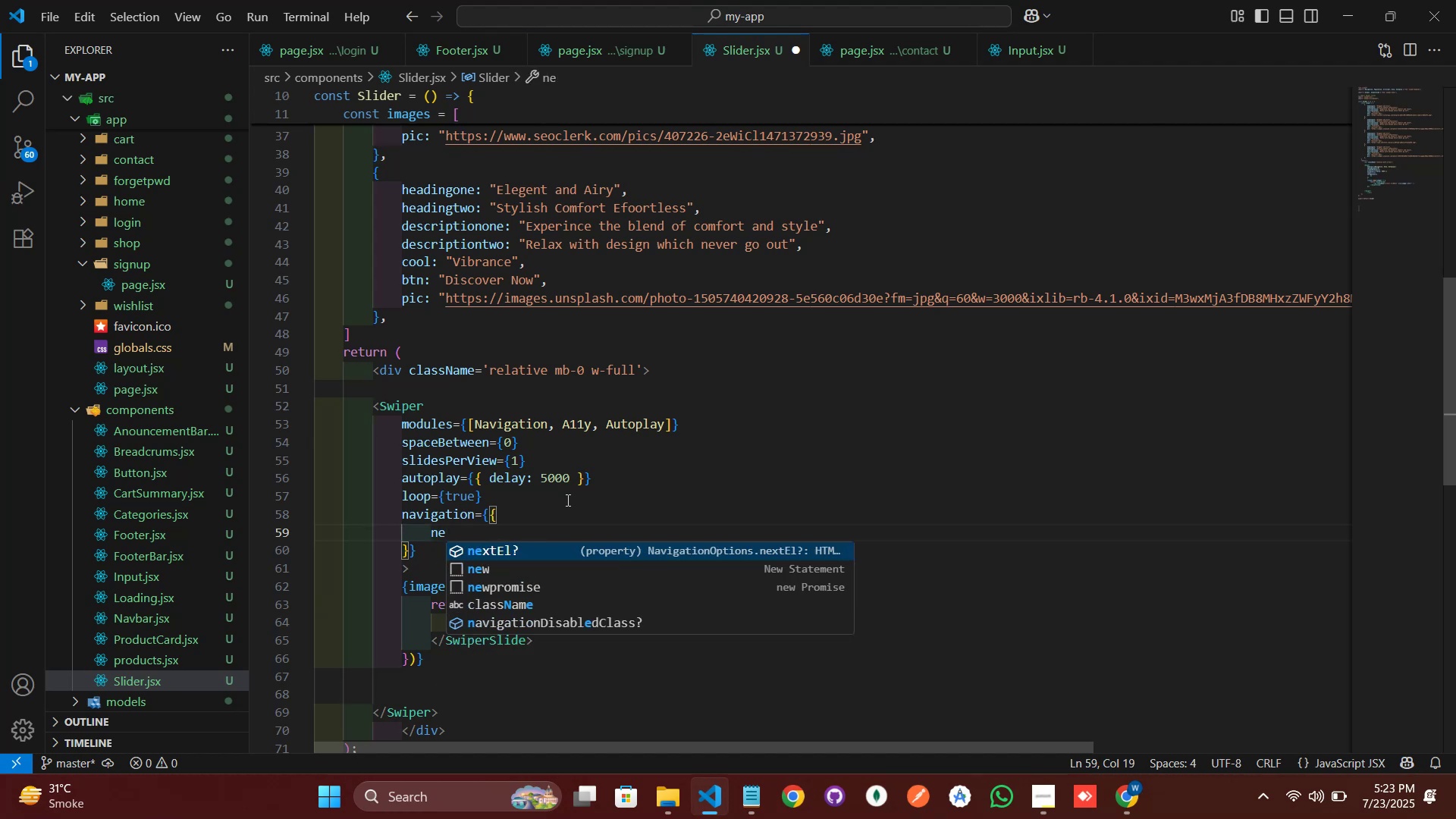 
key(Enter)
 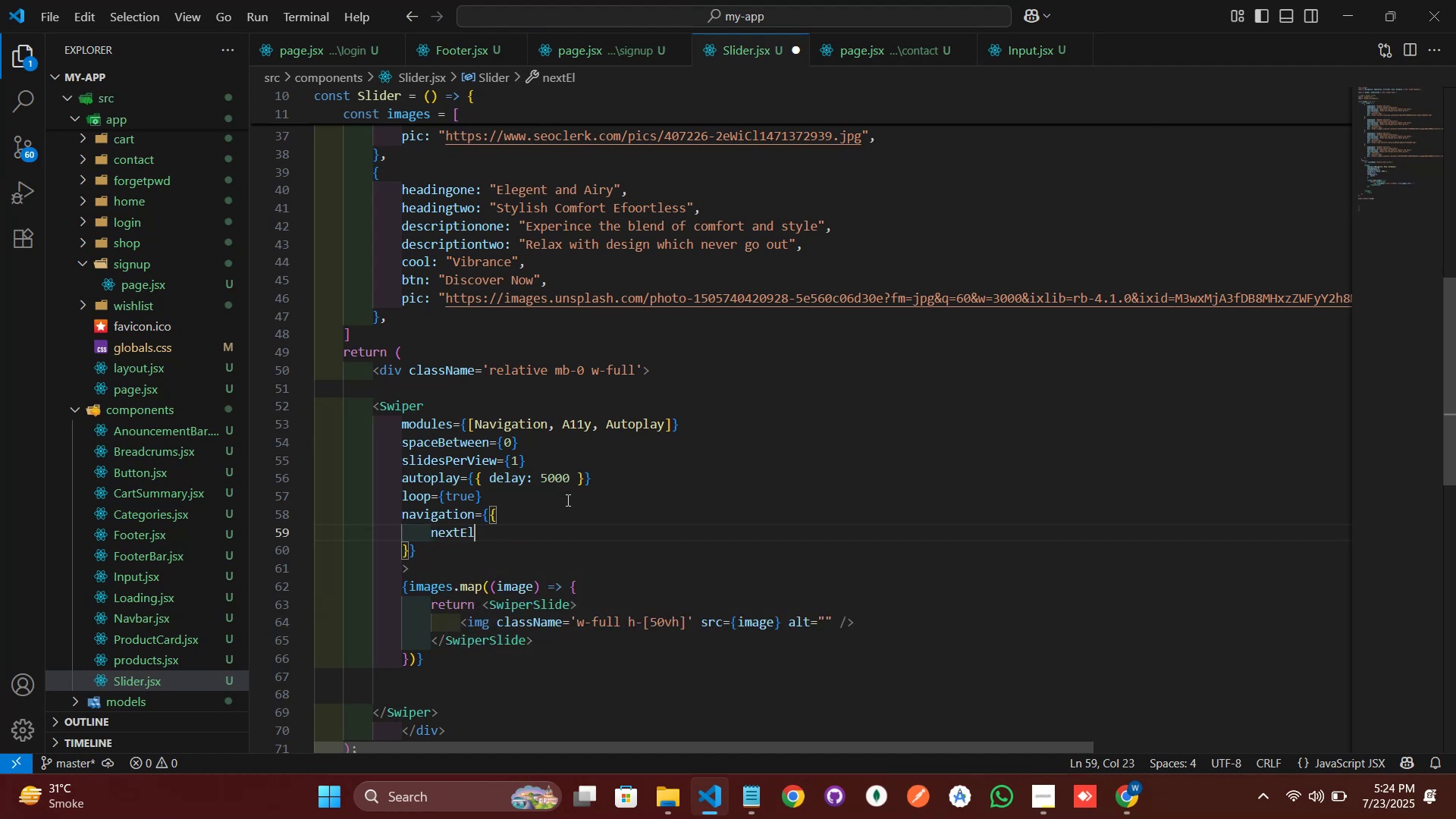 
type(: "/)
key(Backspace)
type(.custom-next)
 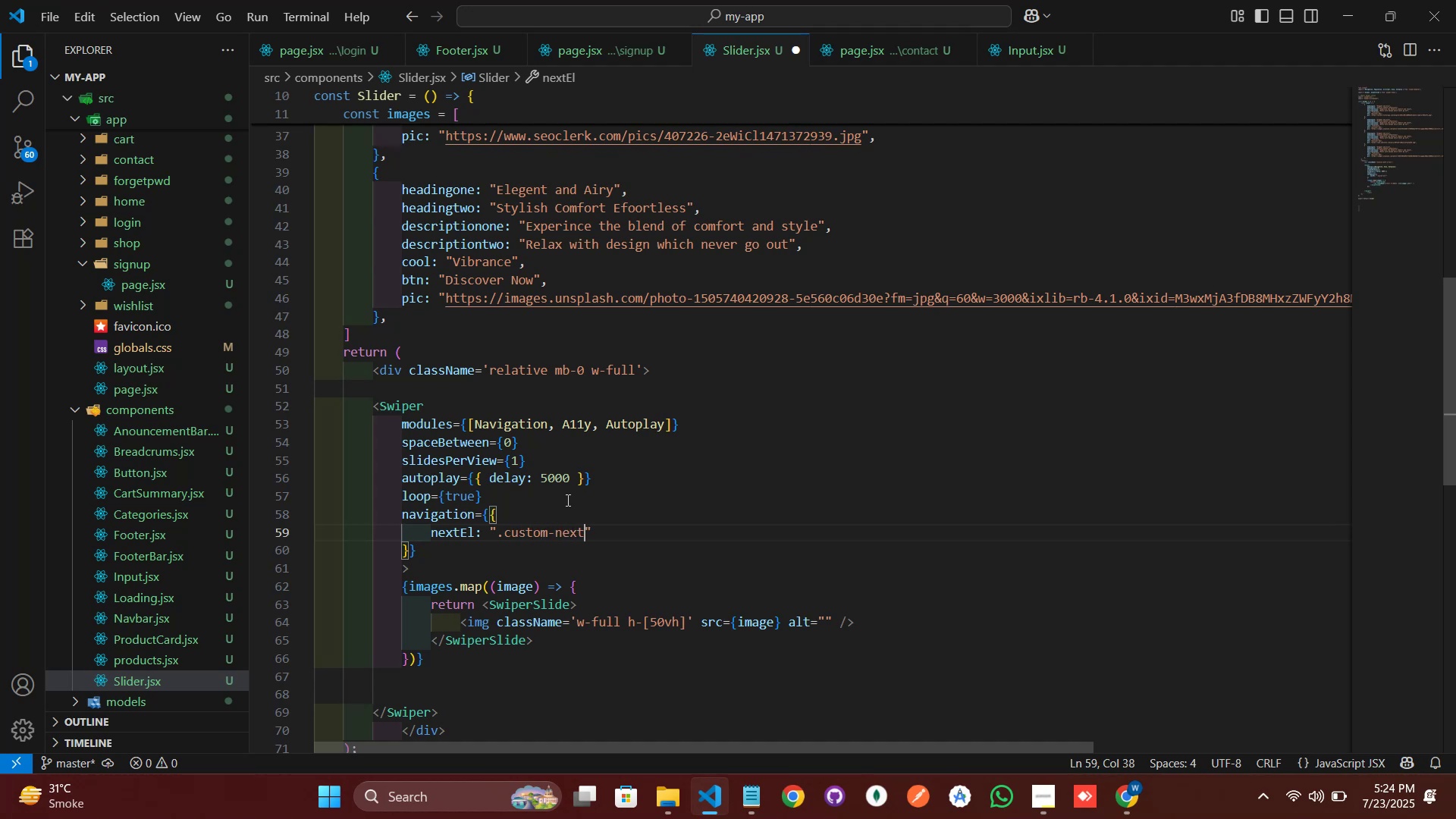 
key(ArrowRight)
 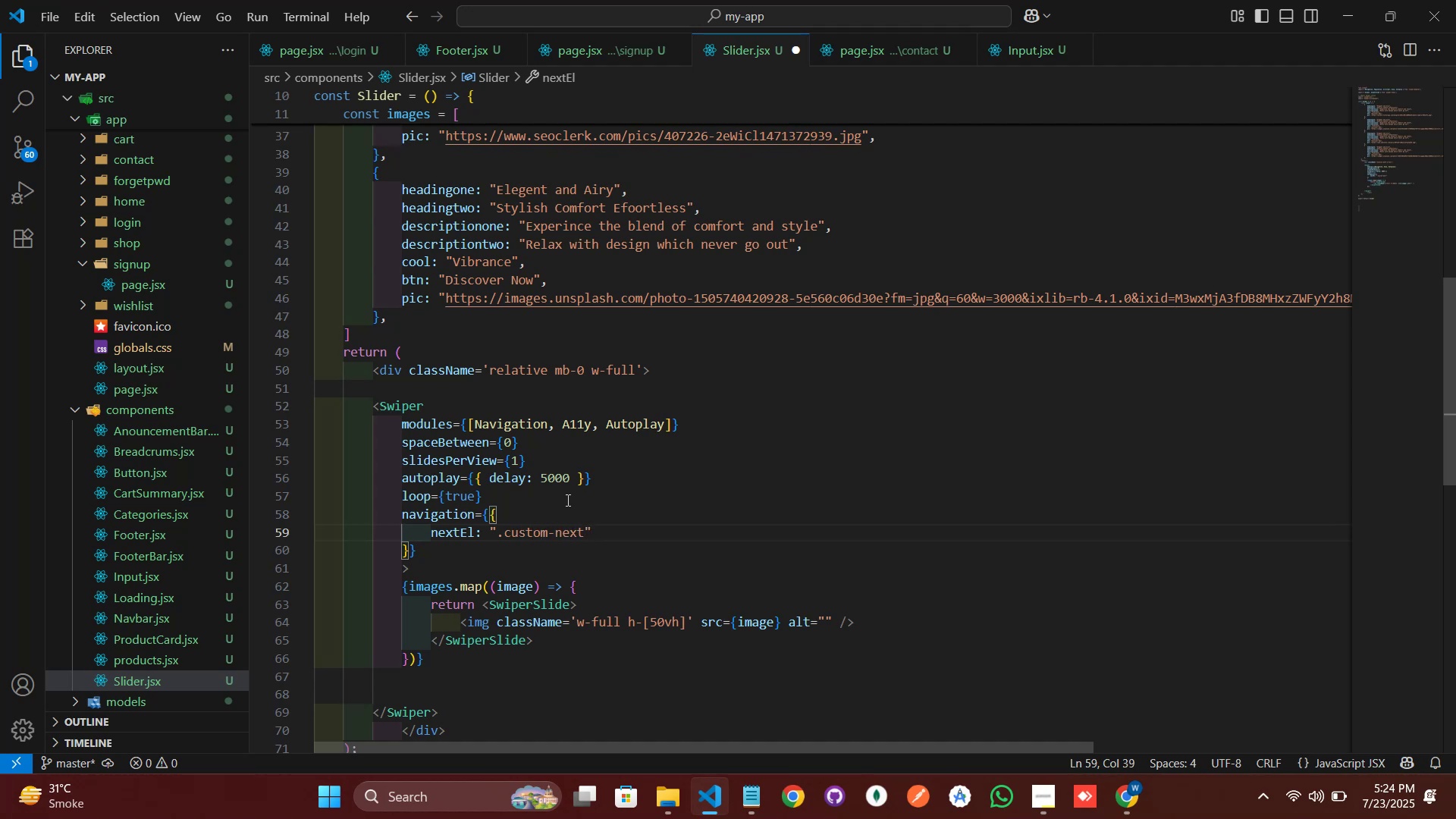 
key(Control+C)
 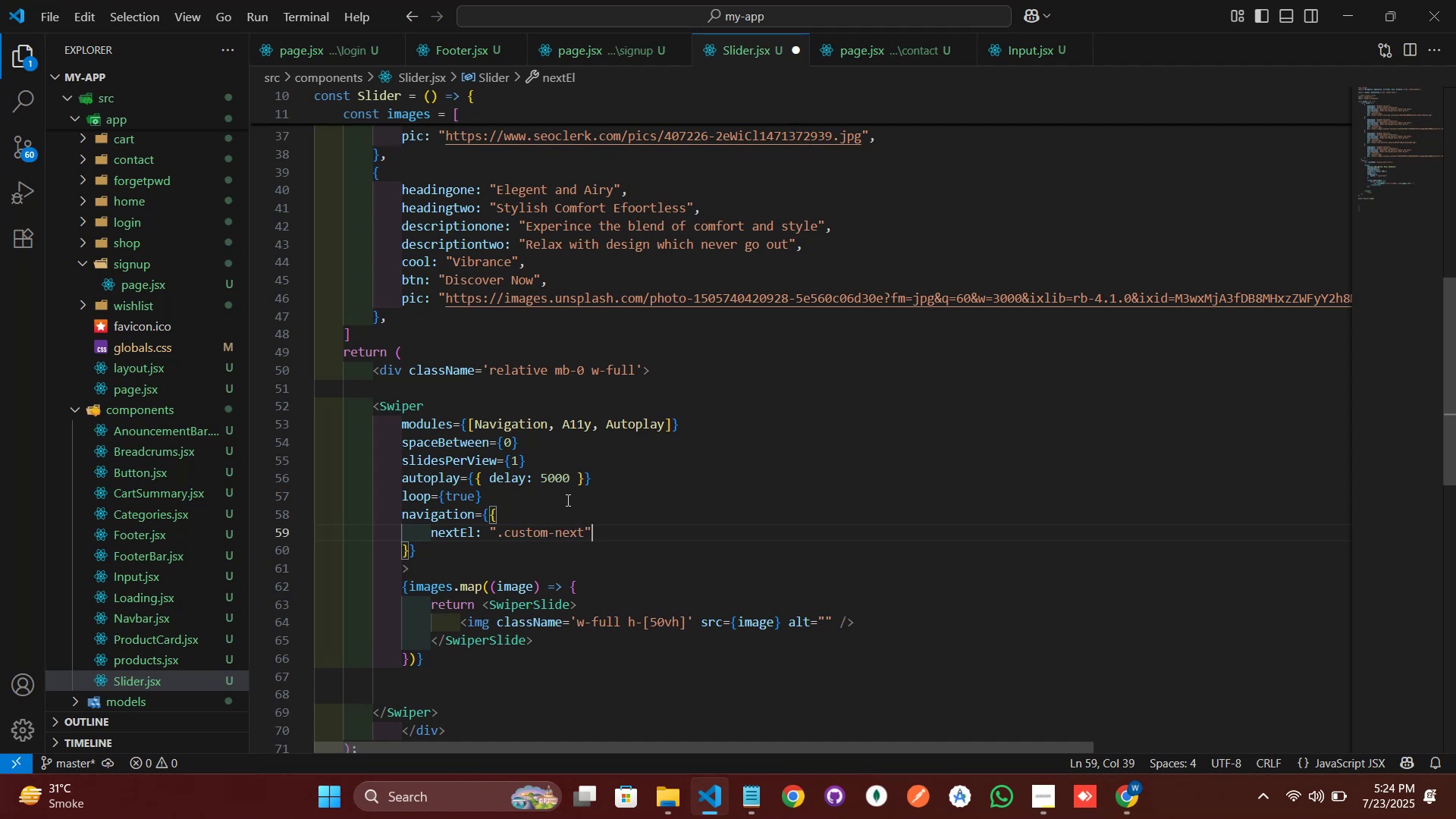 
key(Control+V)
 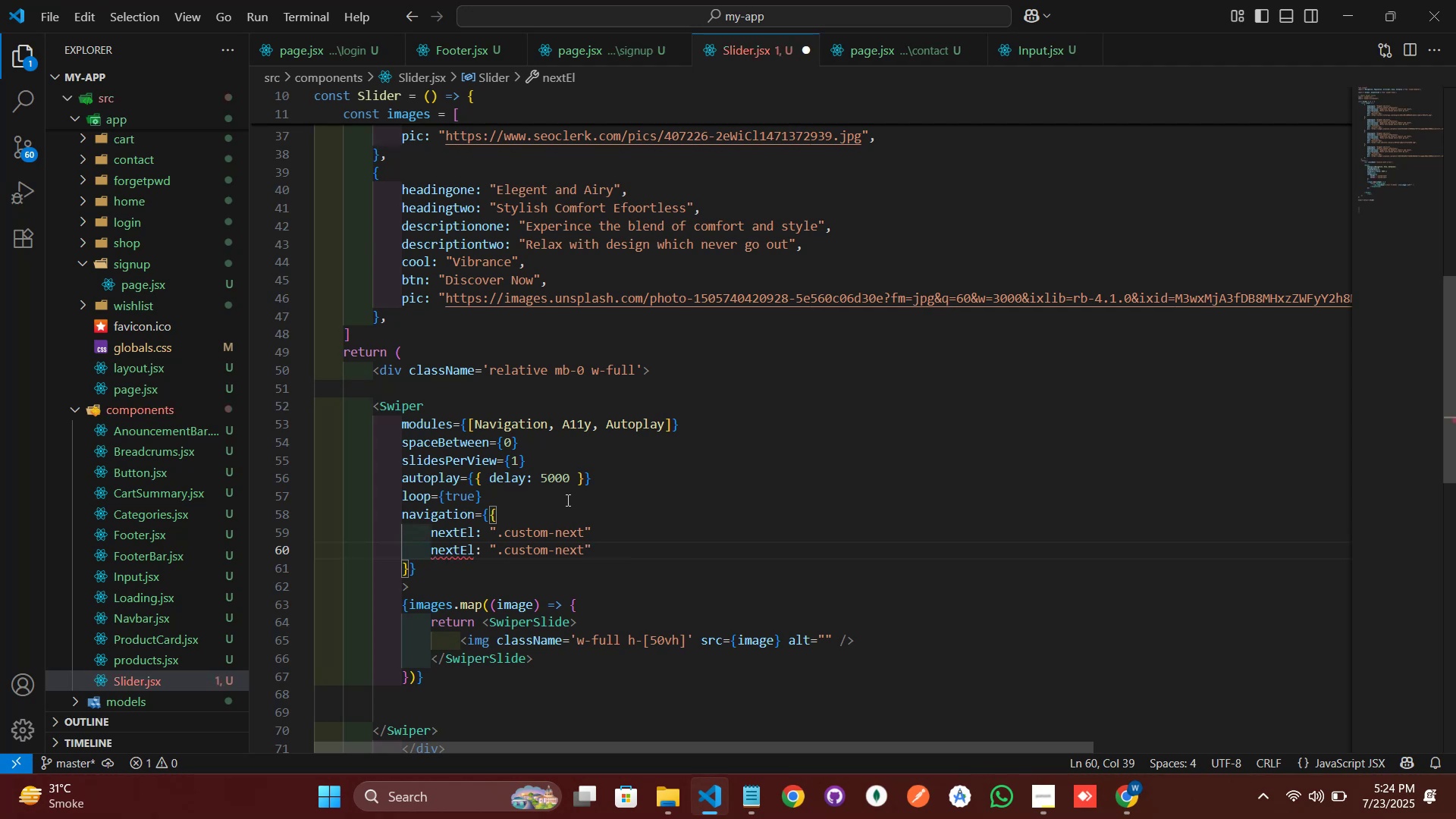 
hold_key(key=ArrowLeft, duration=0.88)
 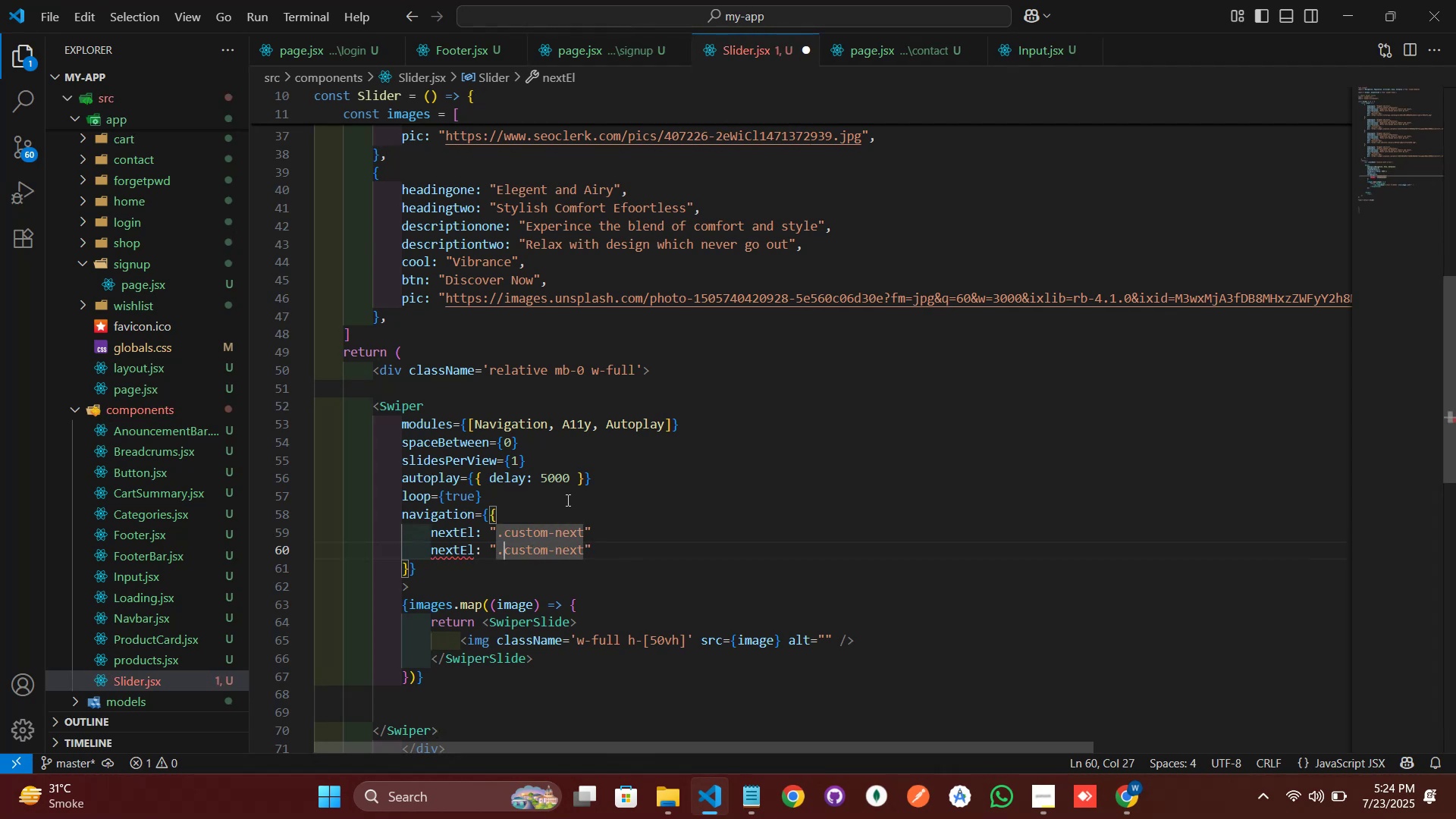 
key(ArrowLeft)
 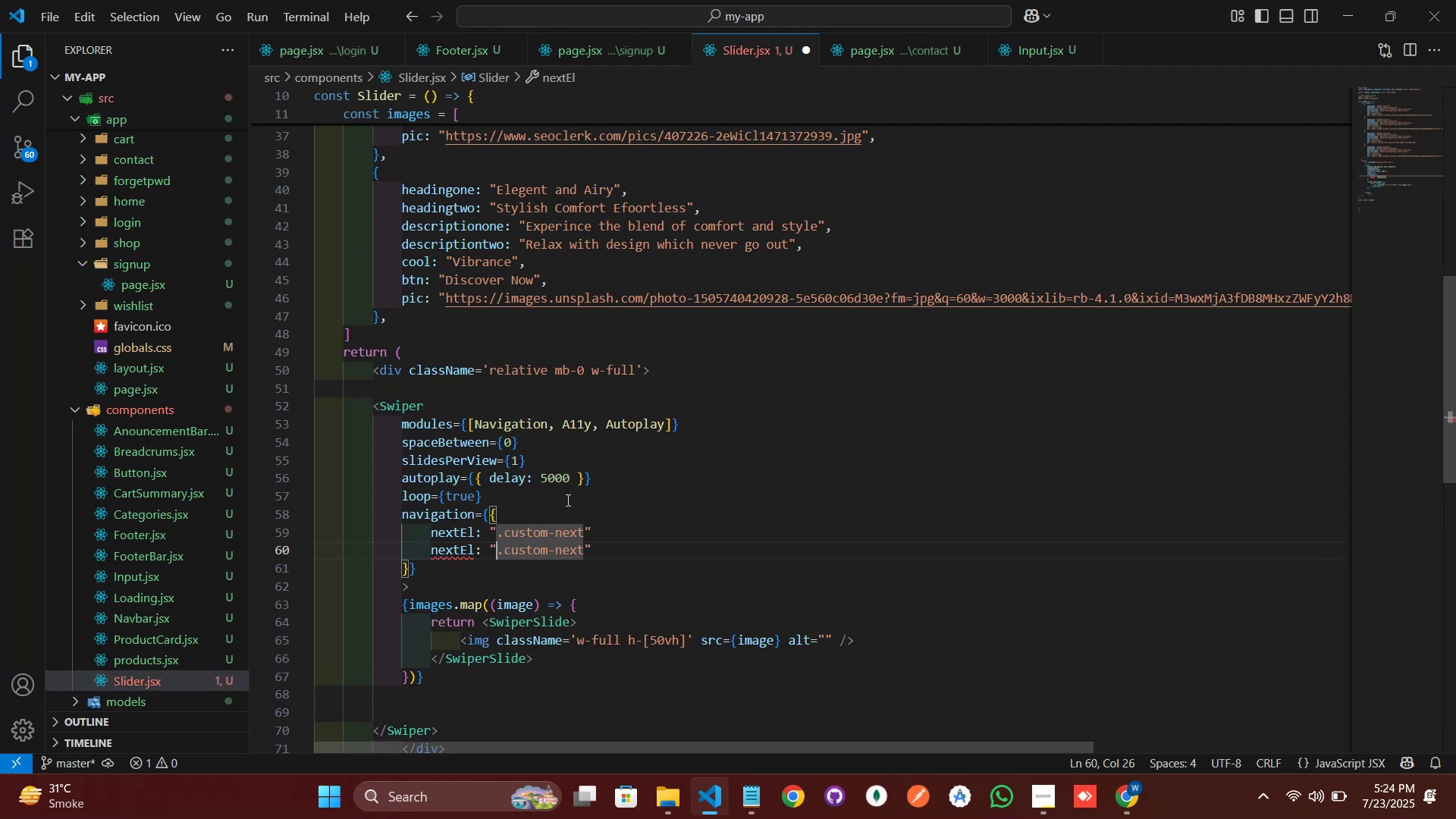 
key(ArrowLeft)
 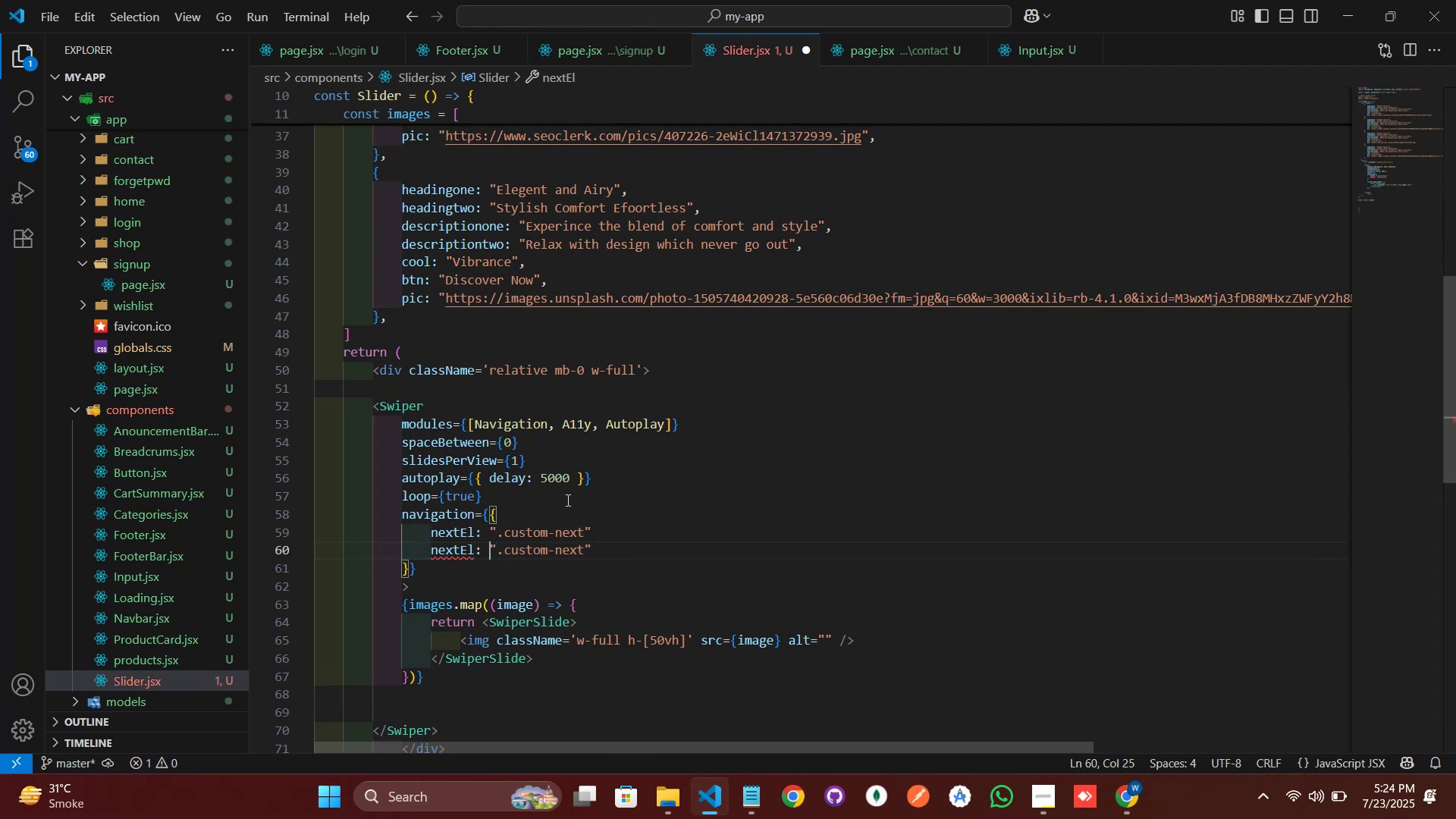 
key(ArrowLeft)
 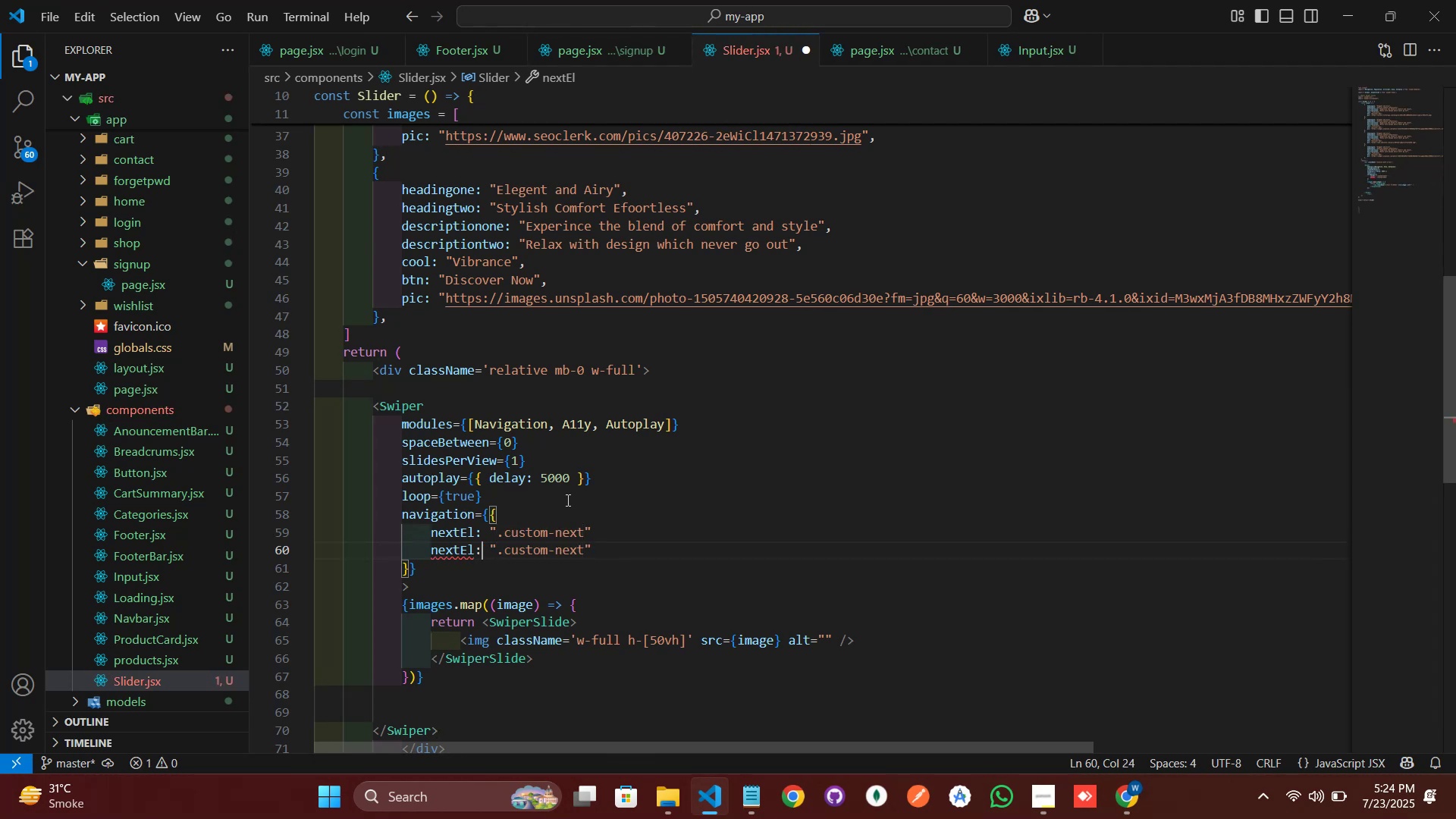 
key(ArrowLeft)
 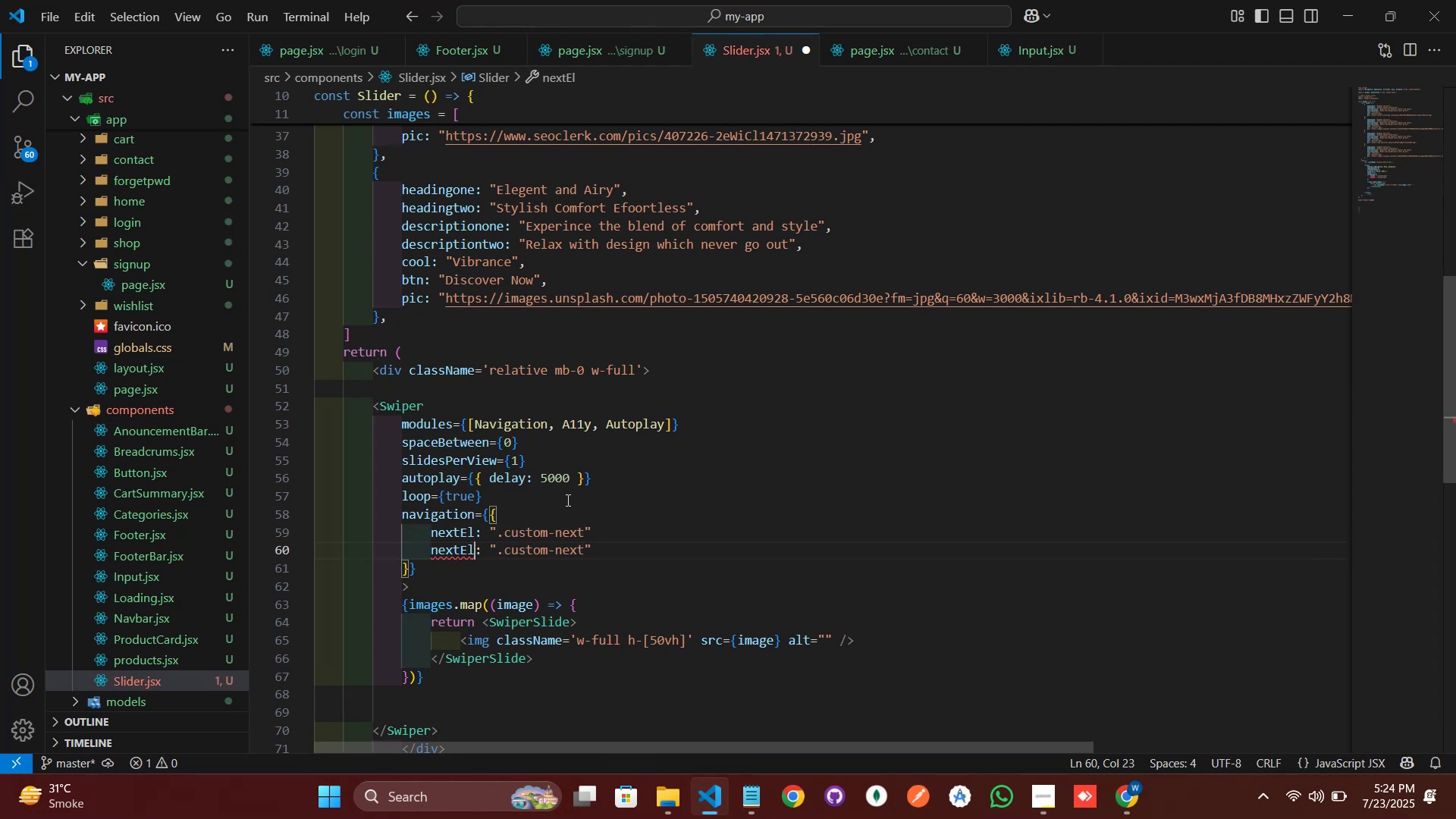 
key(ArrowLeft)
 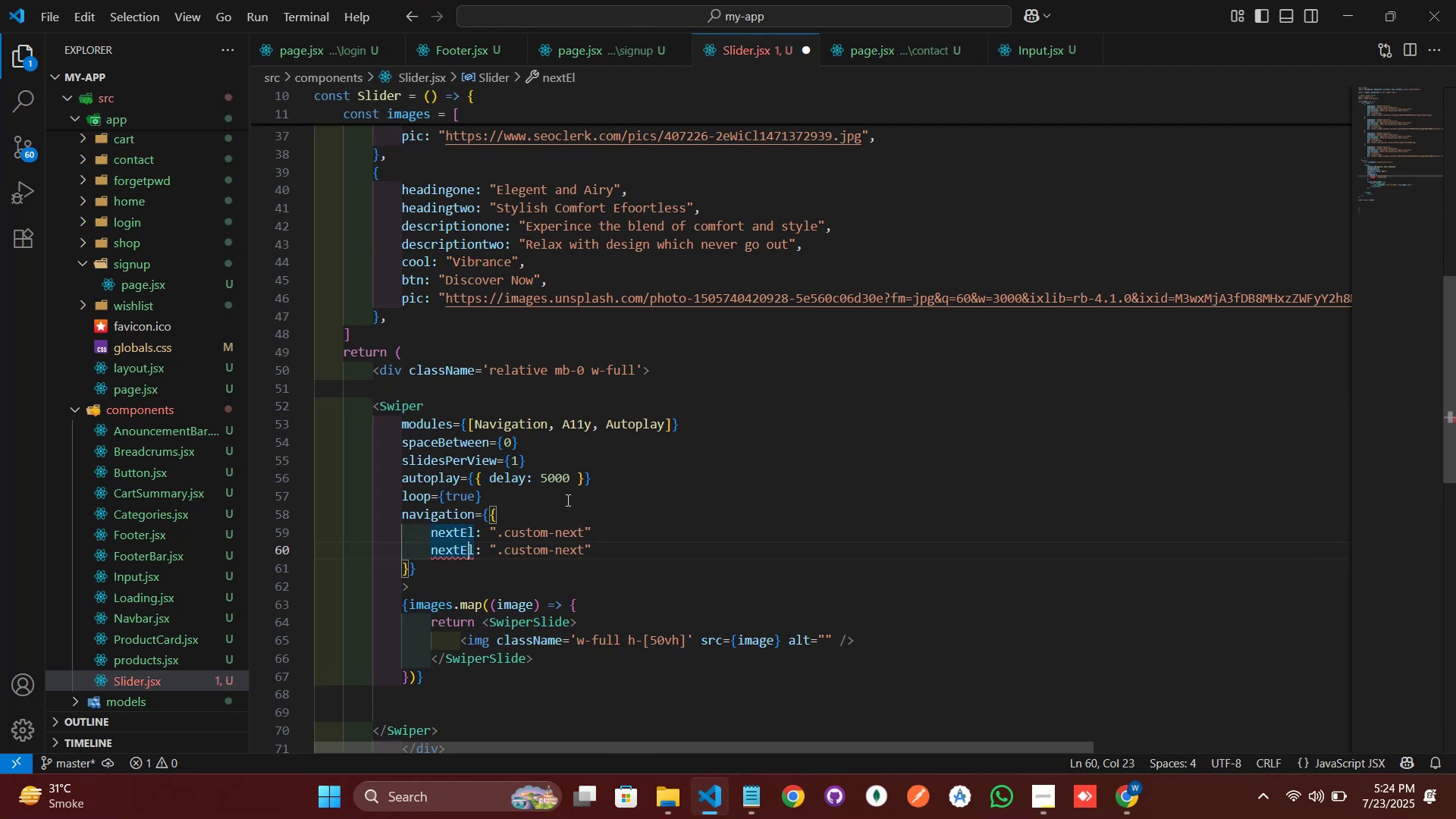 
key(ArrowLeft)
 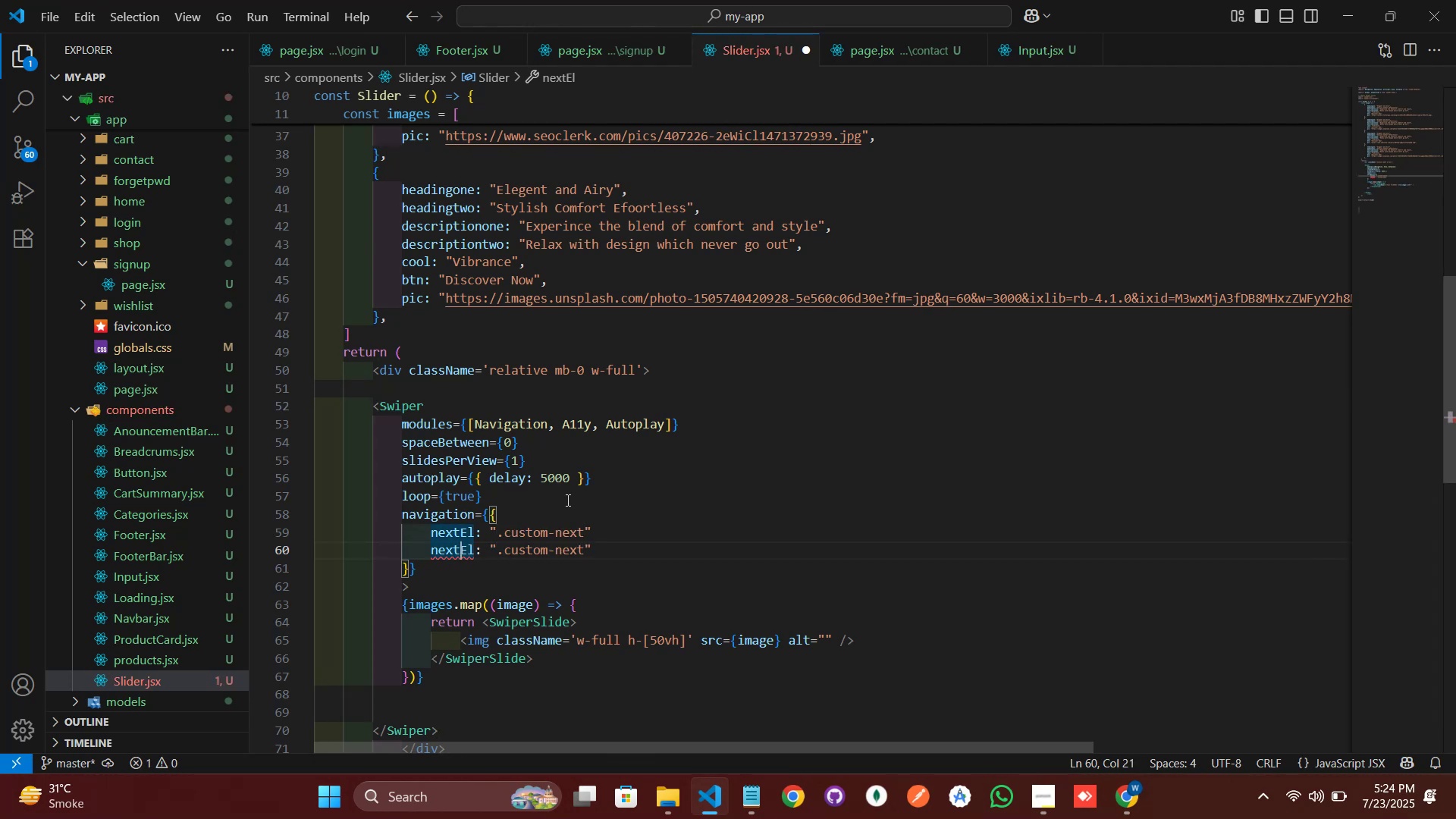 
key(Backspace)
key(Backspace)
key(Backspace)
key(Backspace)
type(prevE)
key(Backspace)
 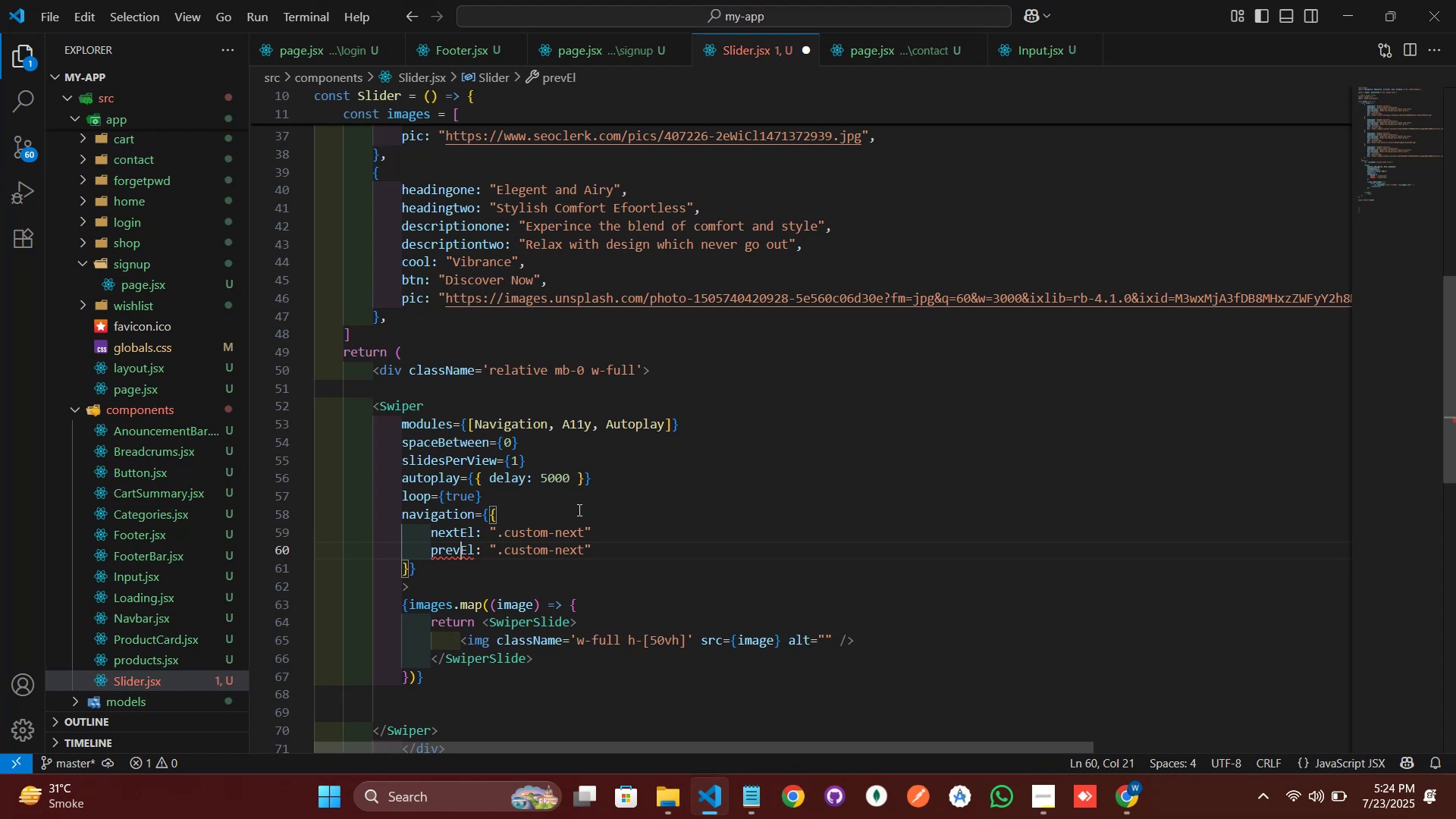 
wait(7.11)
 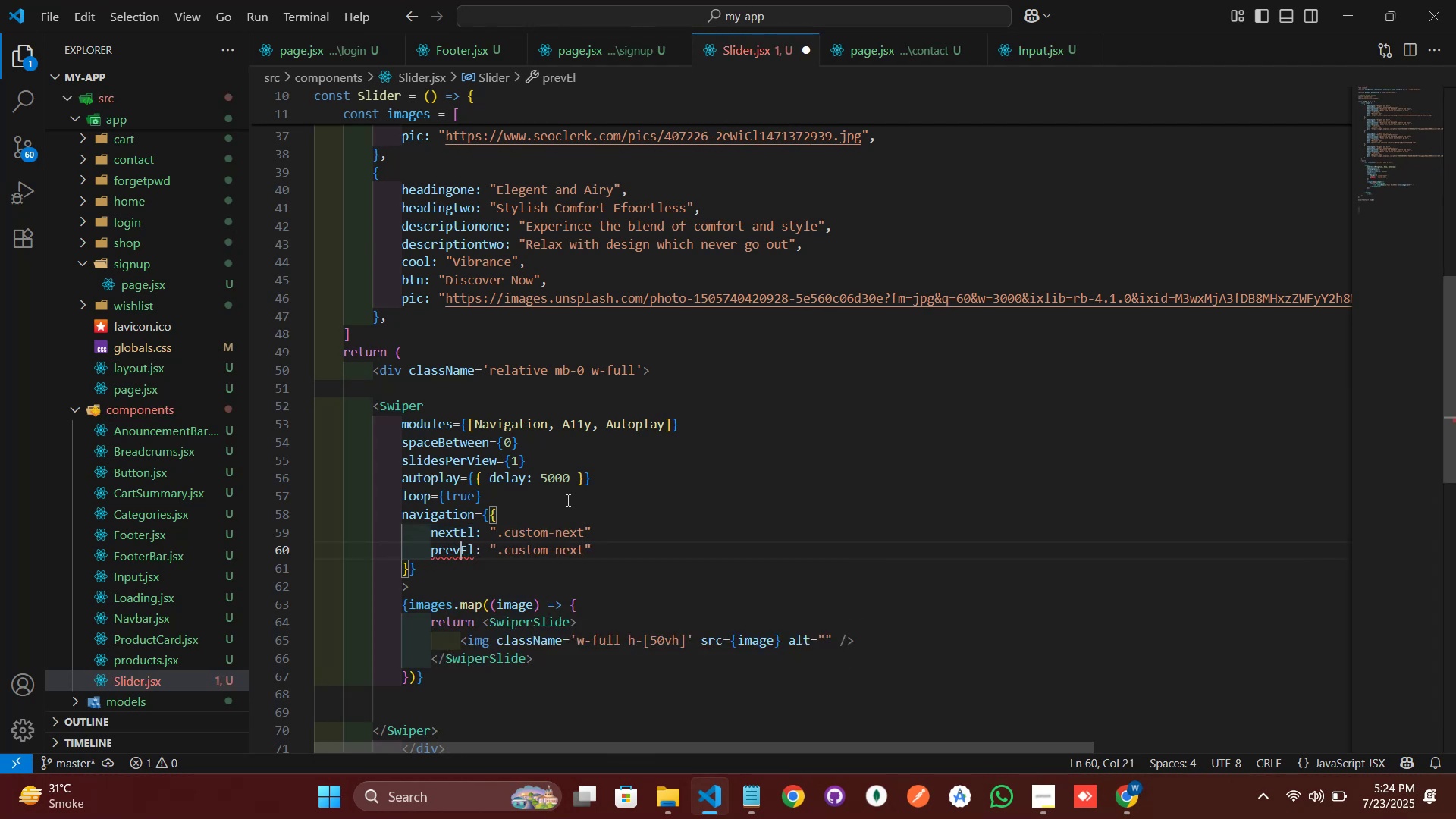 
left_click([648, 532])
 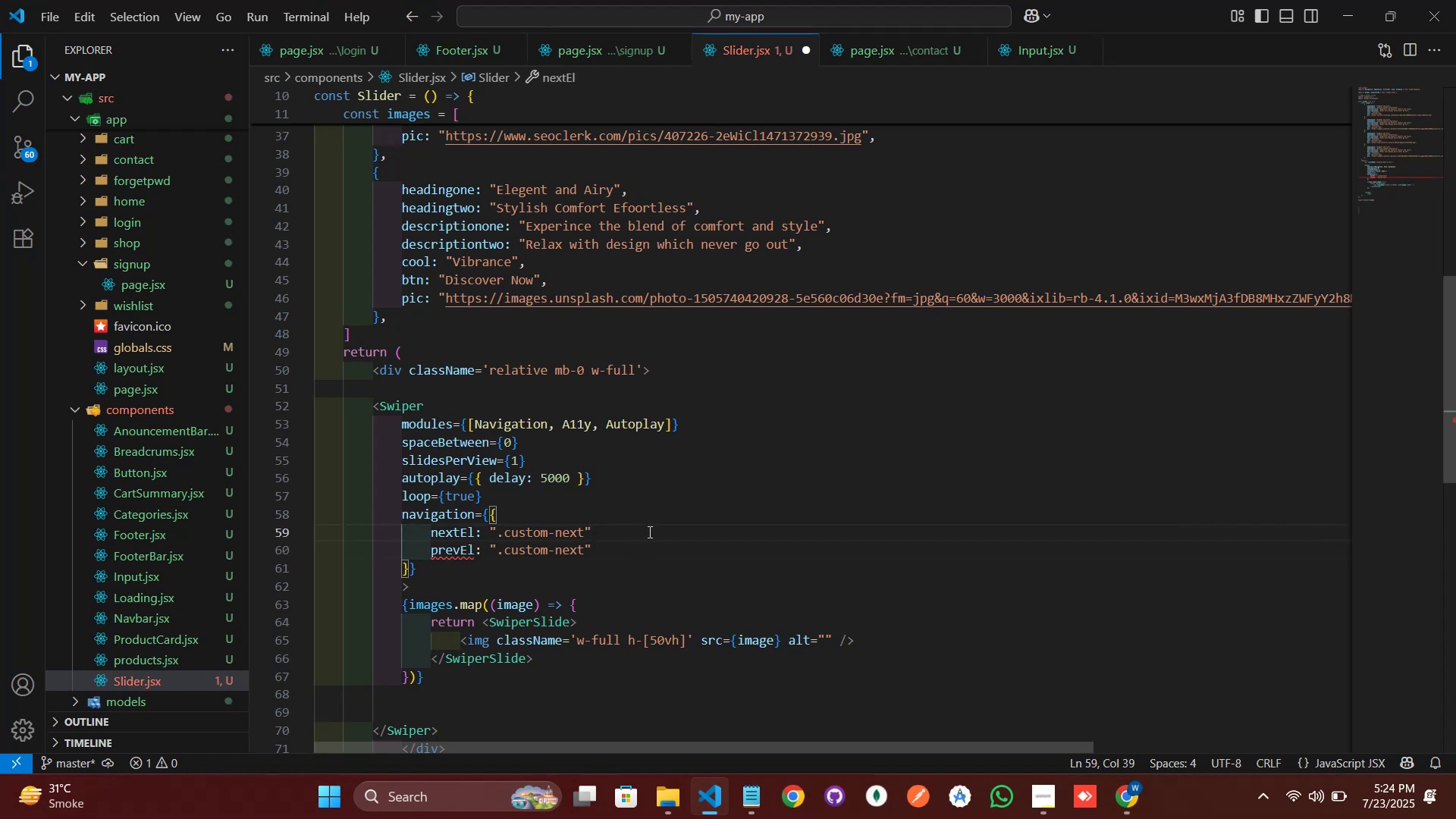 
key(Comma)
 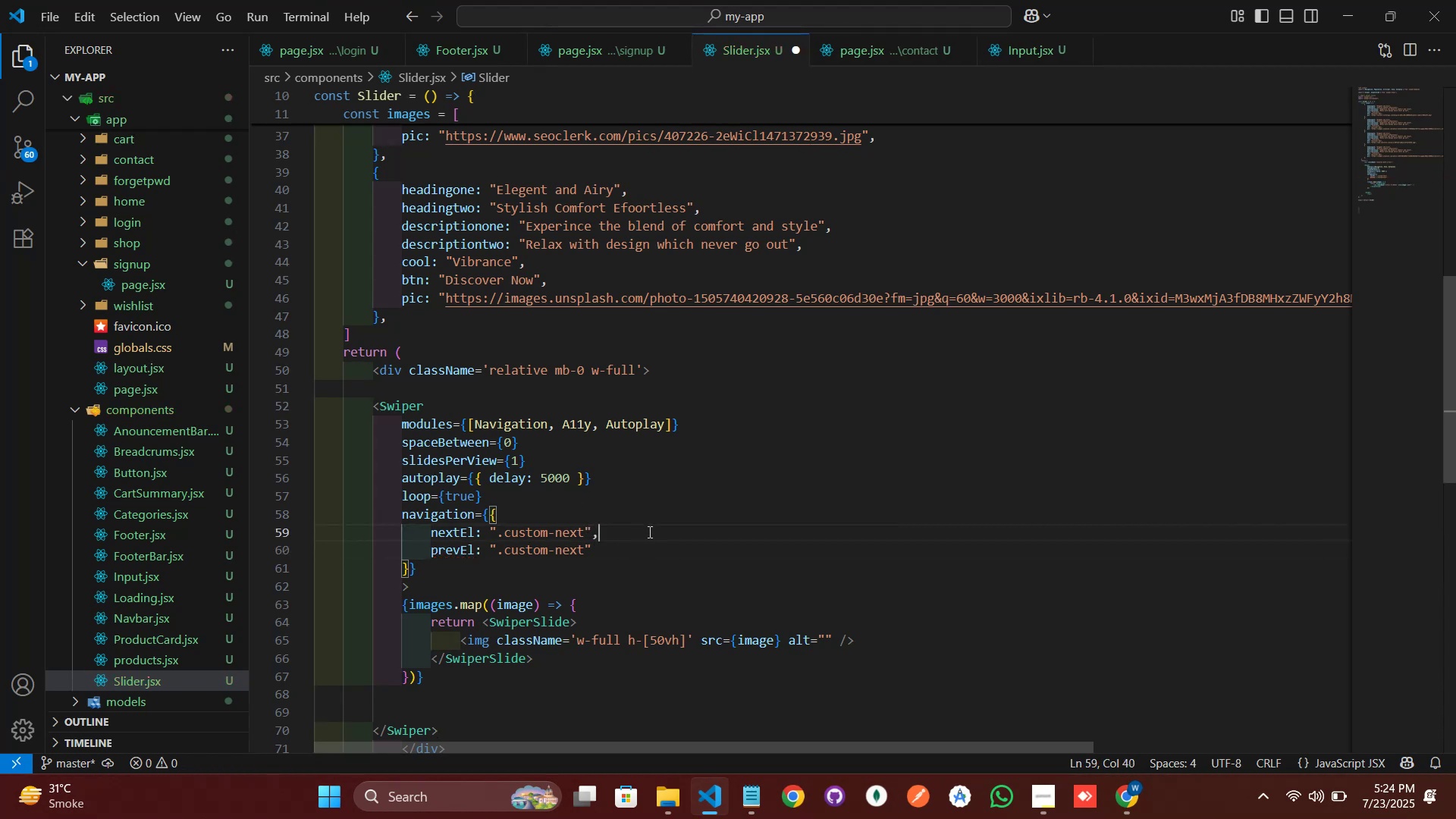 
key(ArrowDown)
 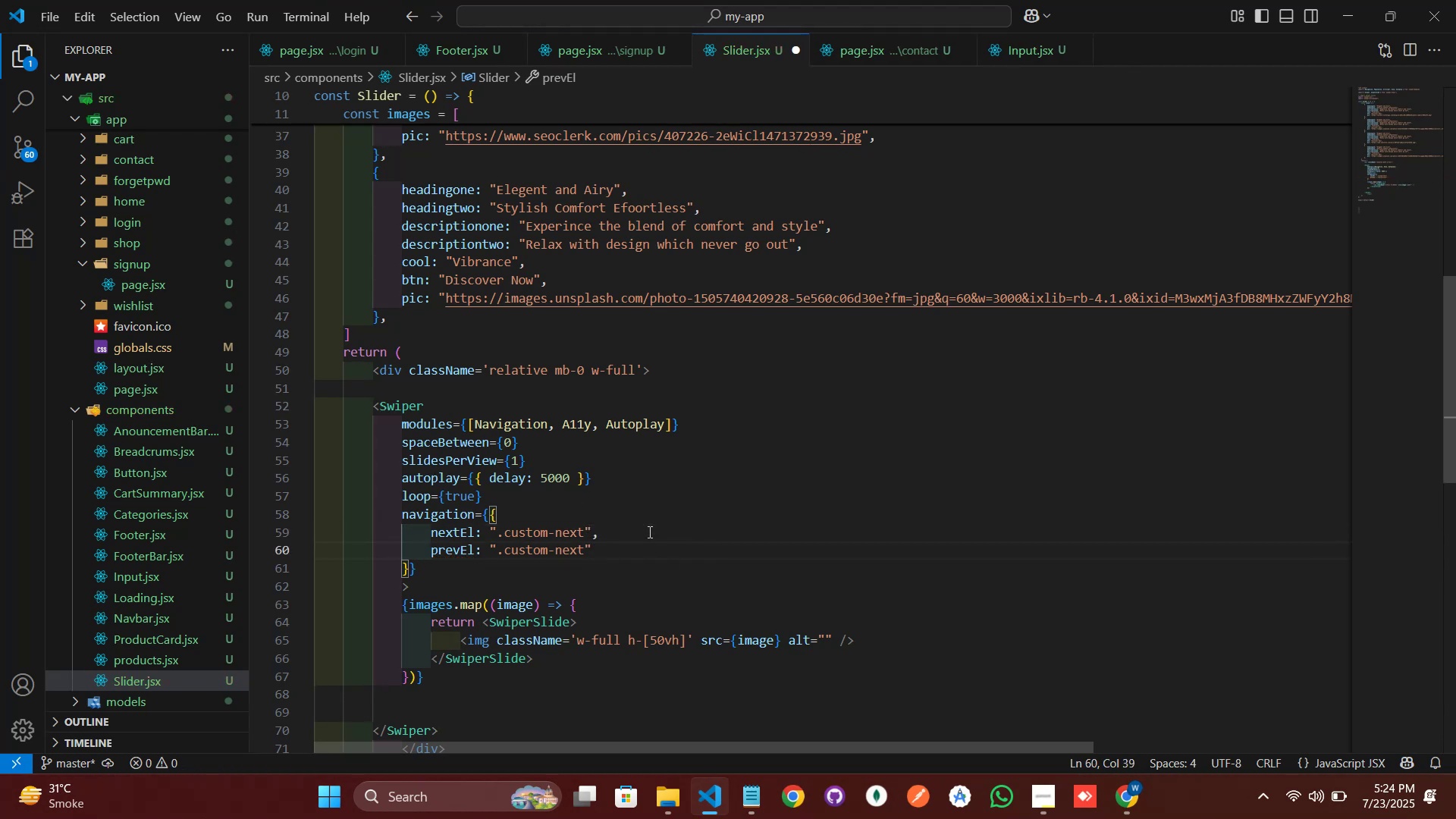 
key(Comma)
 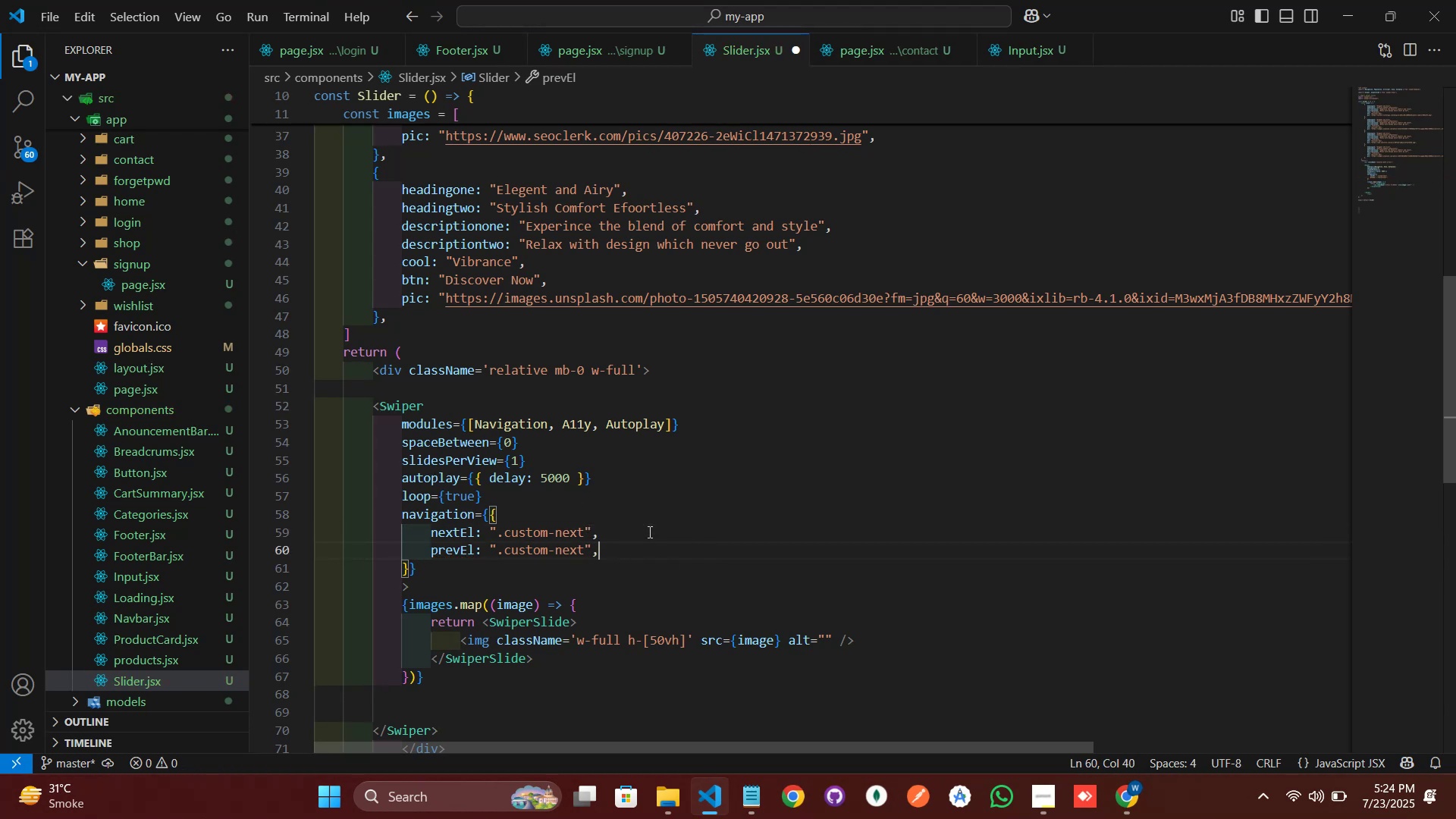 
key(ArrowLeft)
 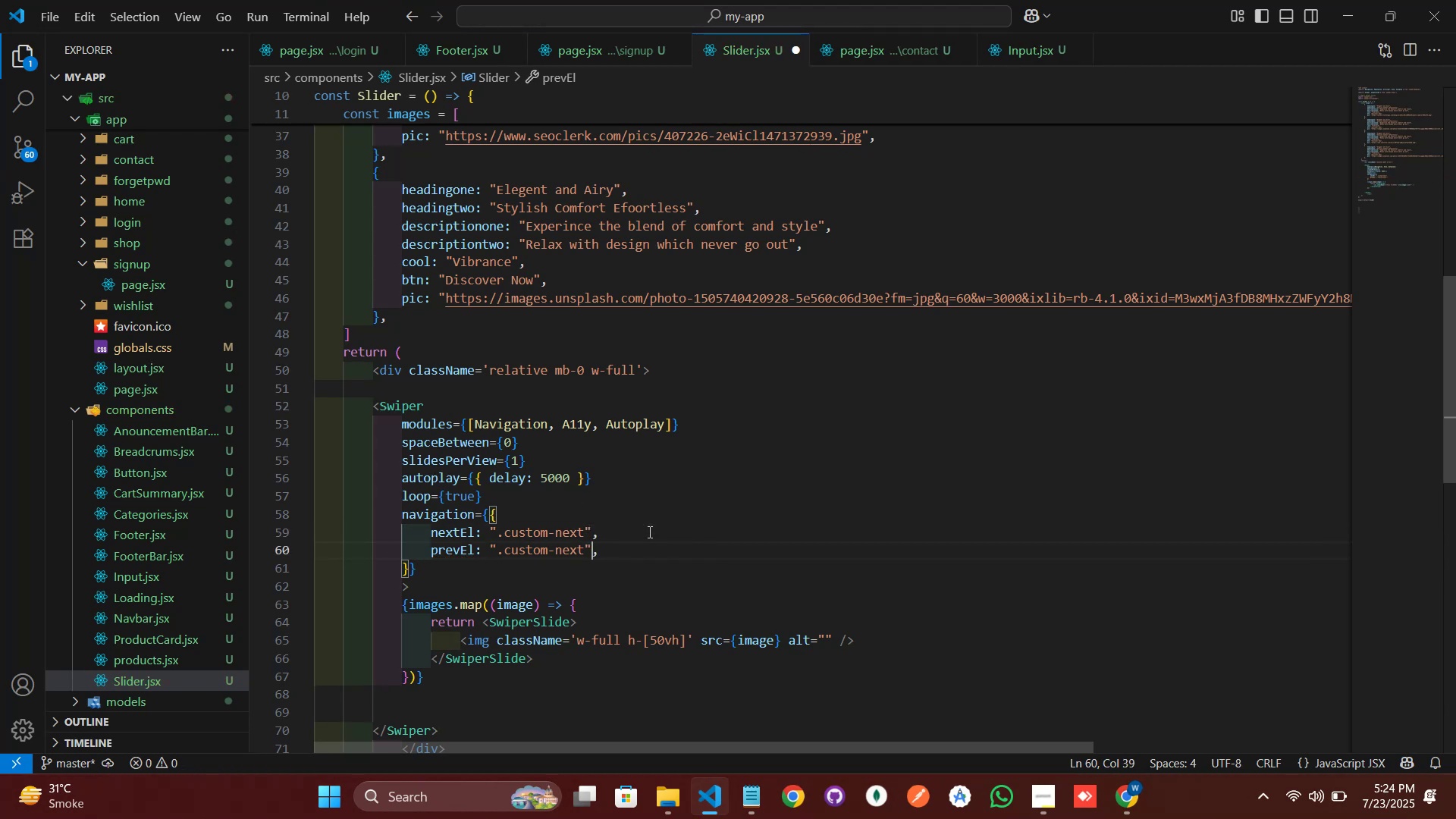 
key(ArrowLeft)
 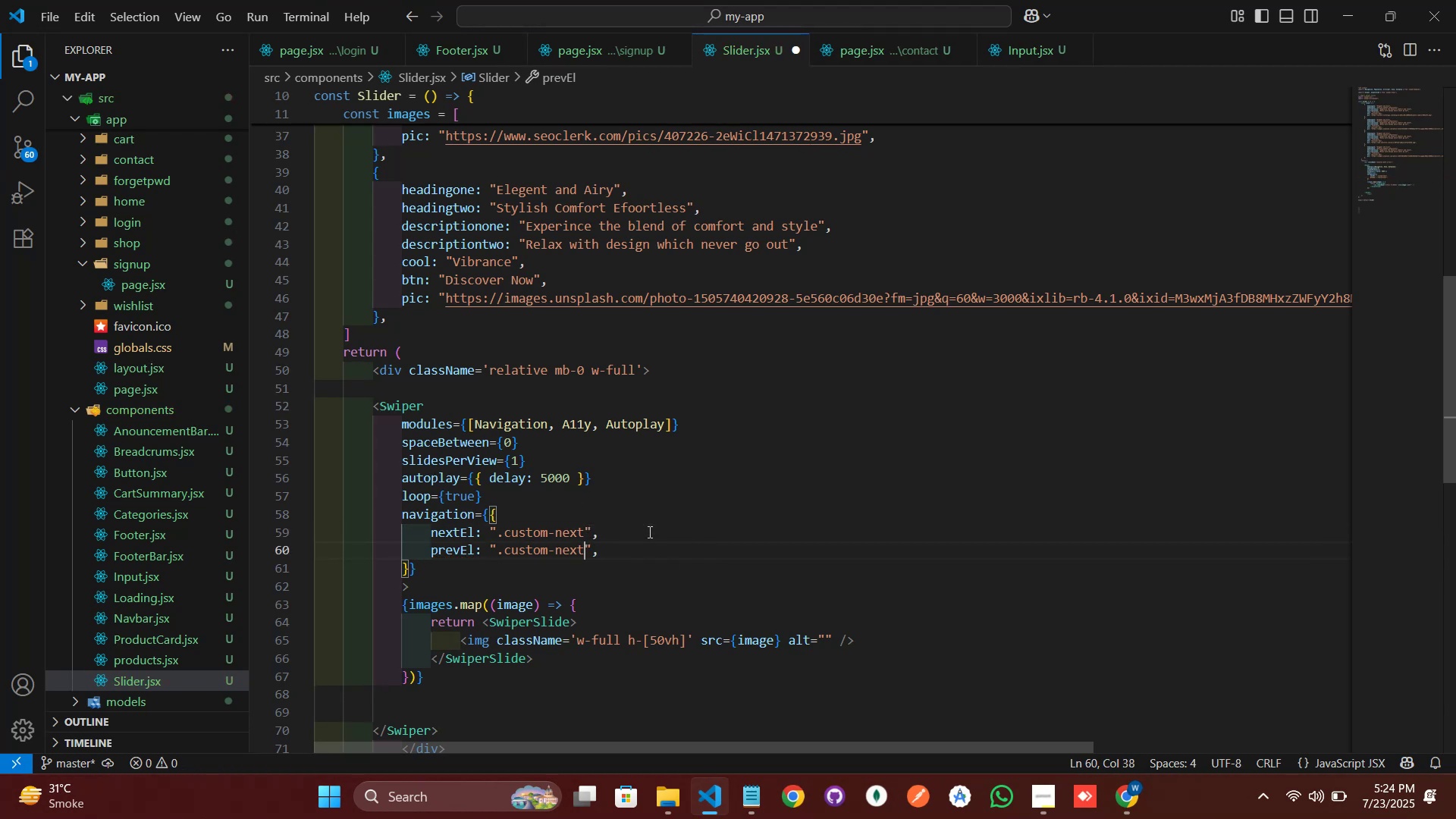 
key(ArrowLeft)
 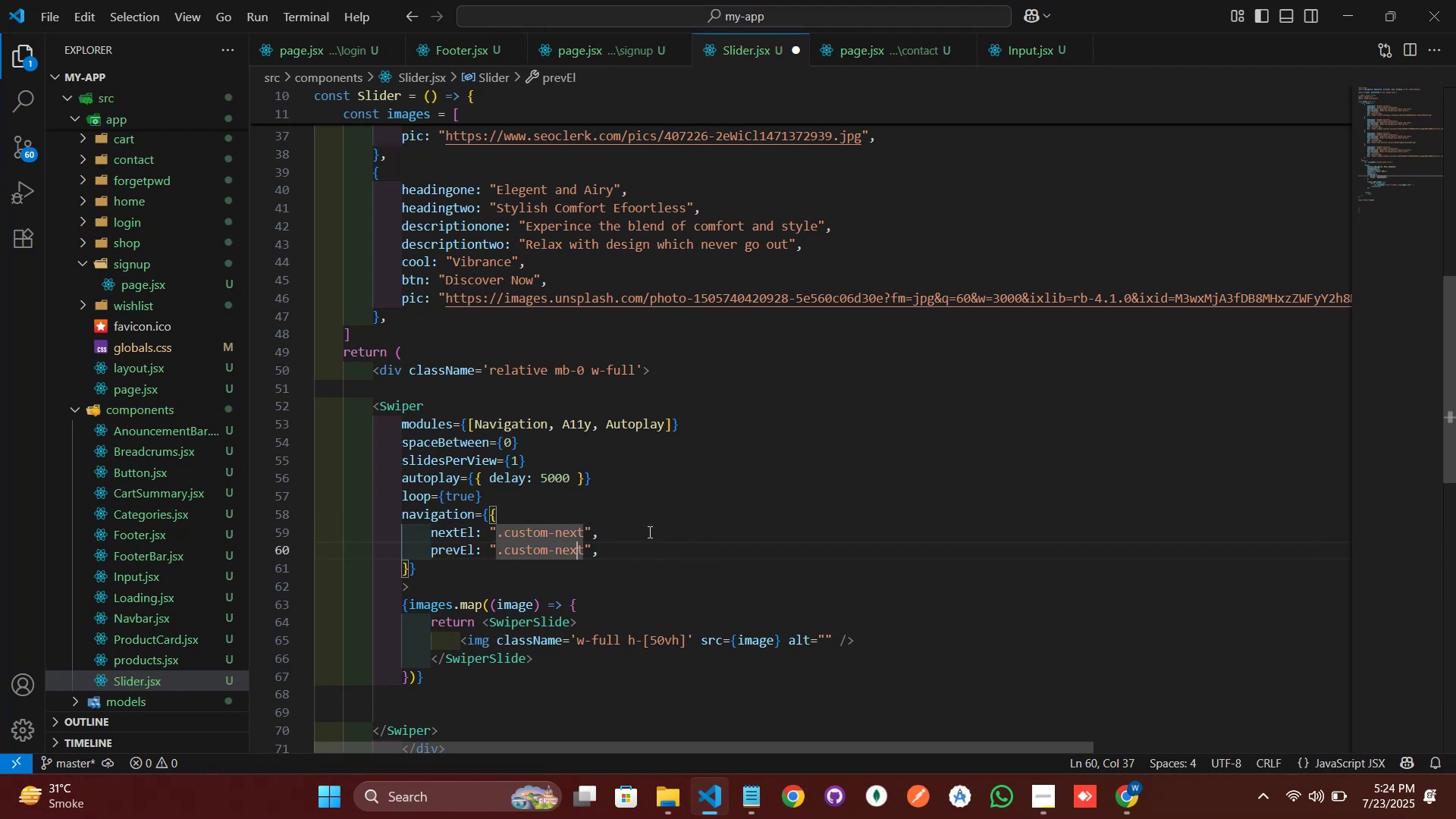 
key(ArrowRight)
 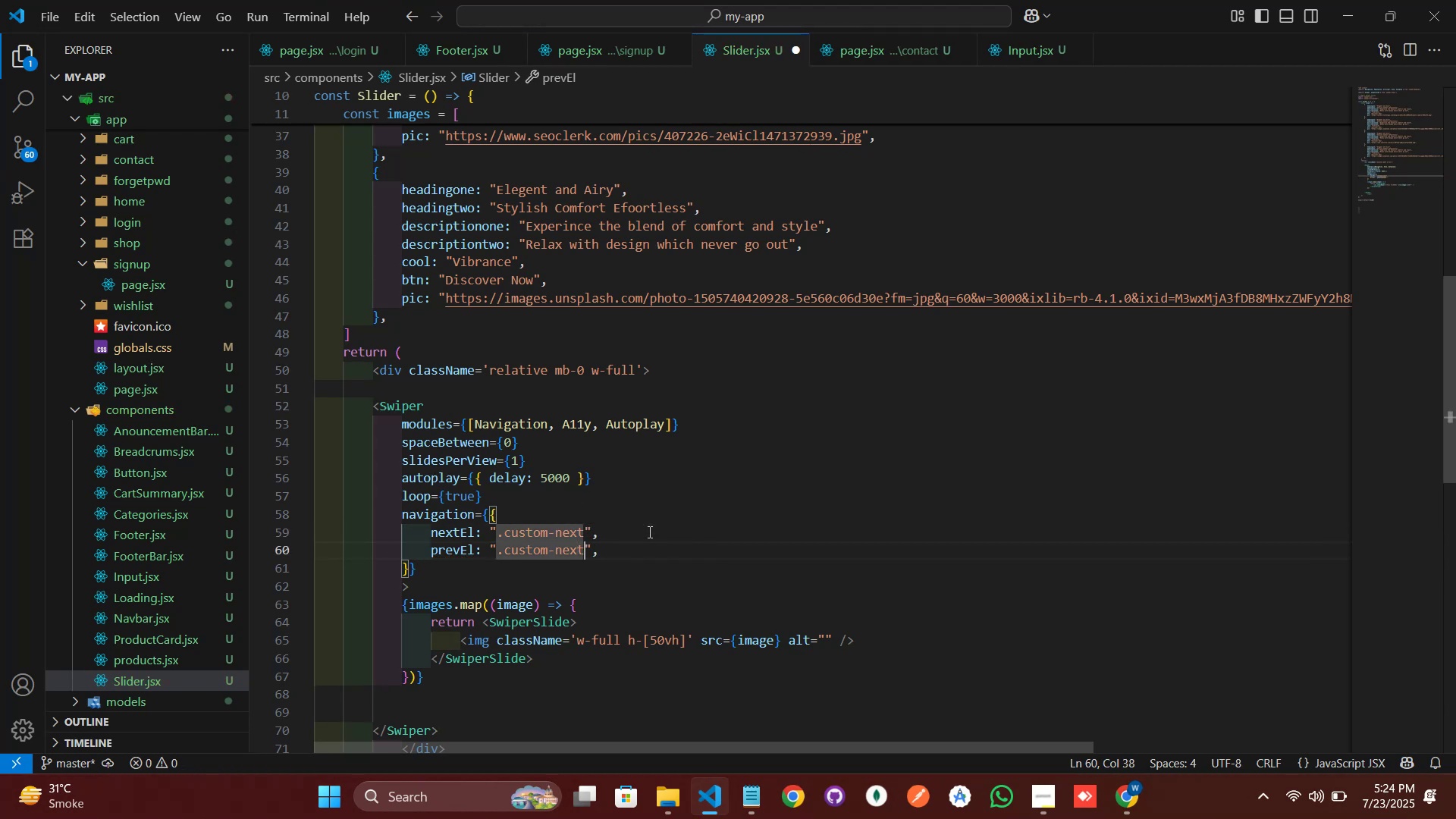 
key(Backspace)
key(Backspace)
key(Backspace)
key(Backspace)
type(prev)
 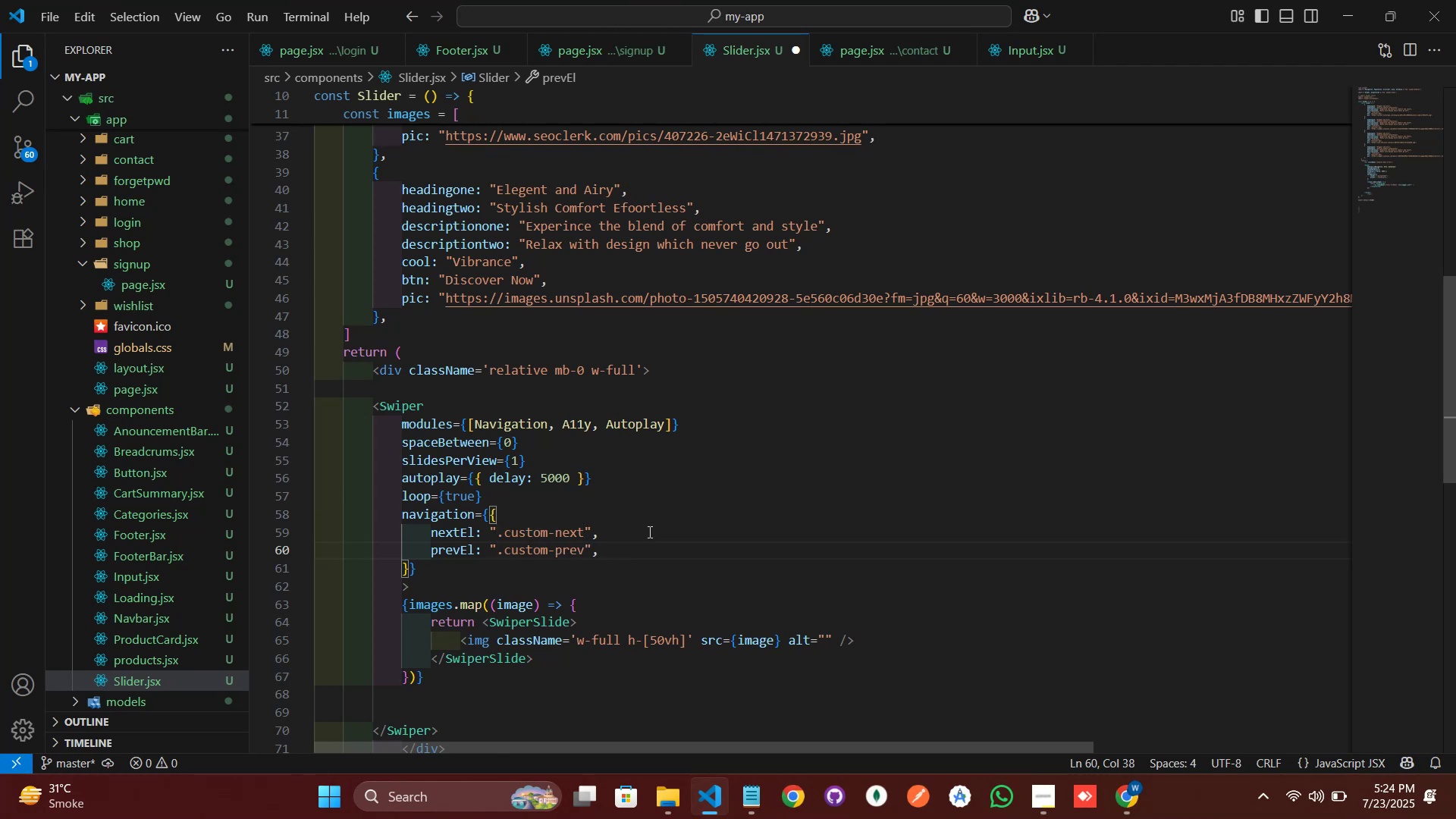 
key(ArrowRight)
 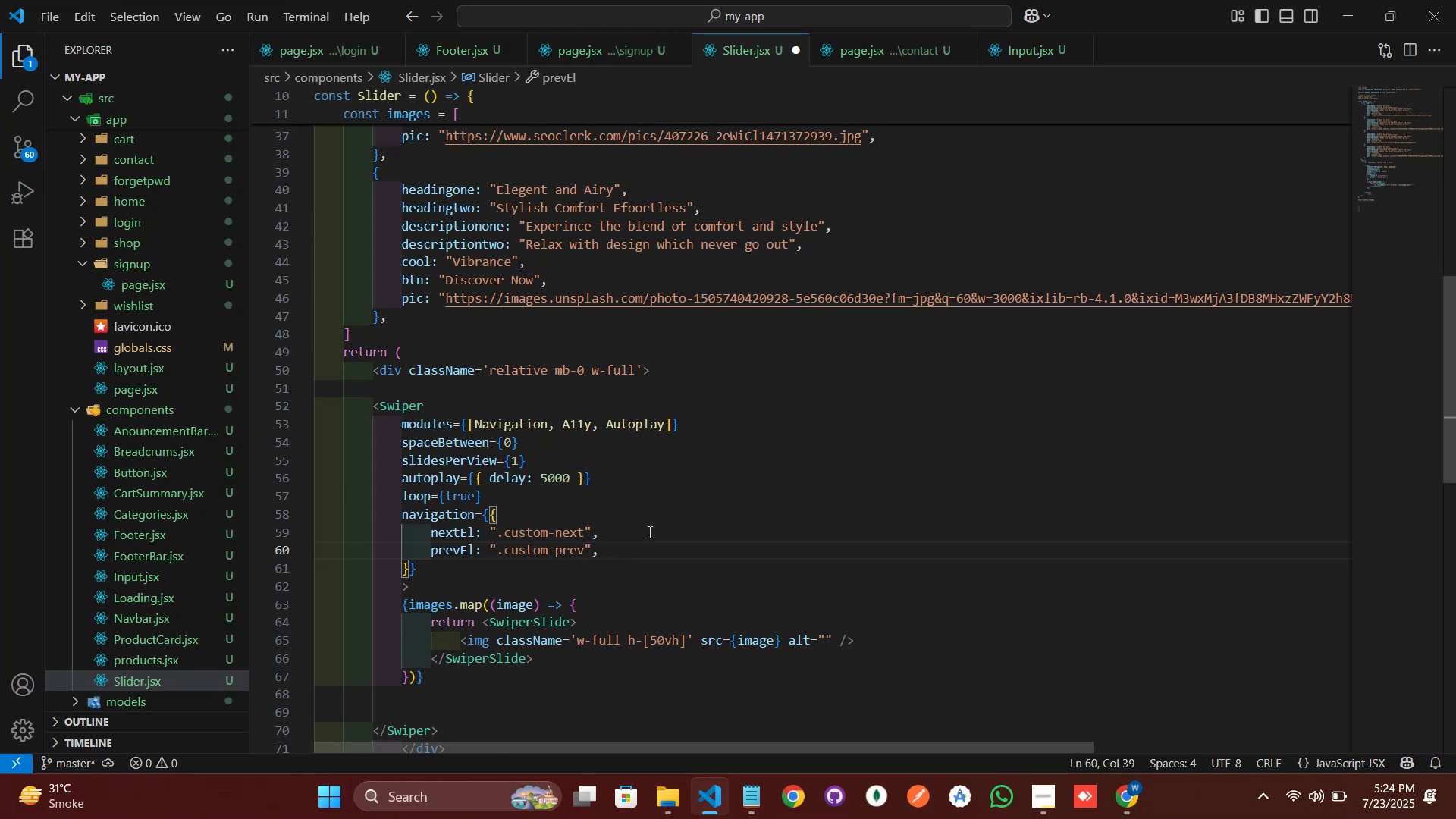 
key(ArrowDown)
 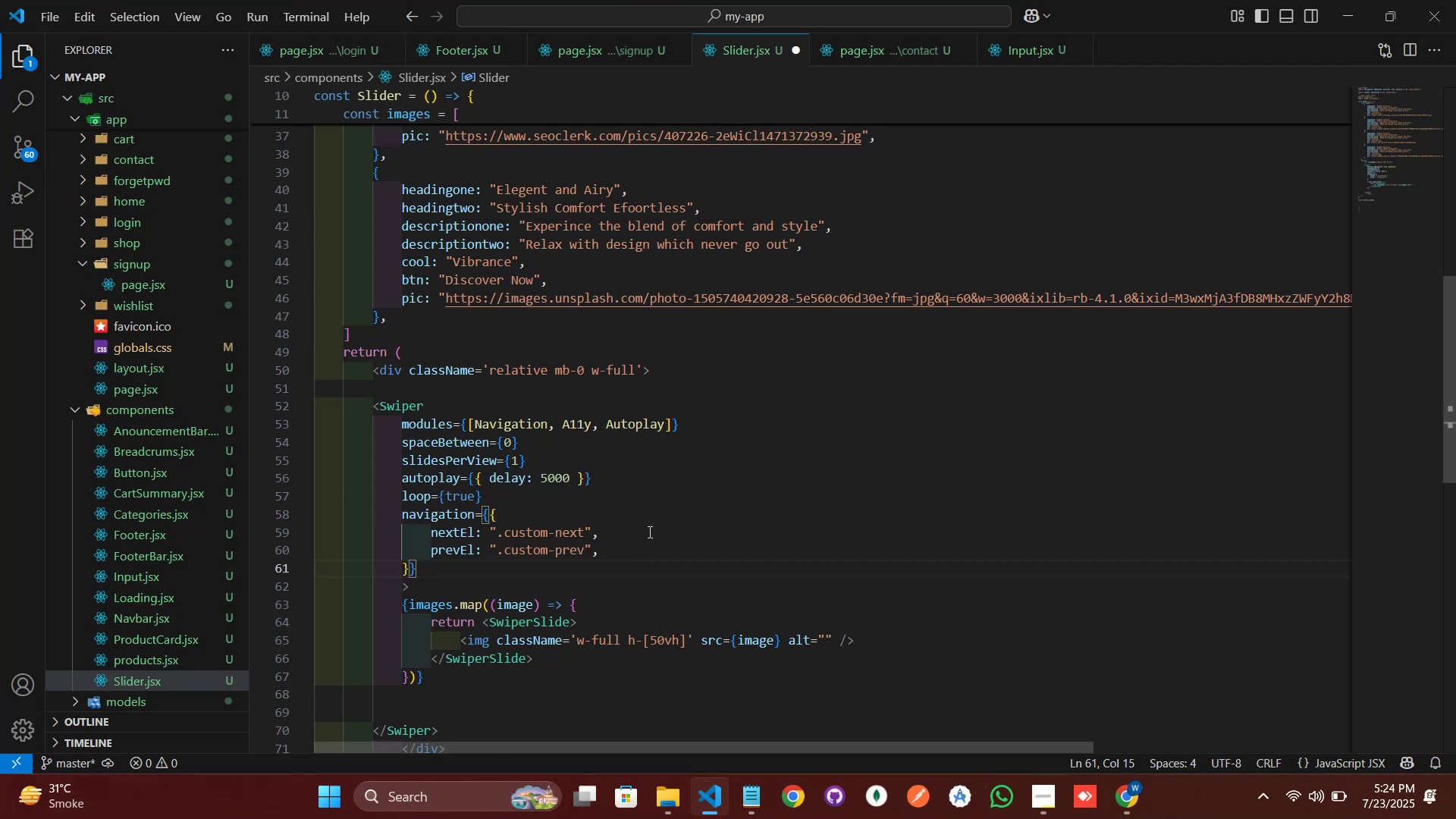 
key(Enter)
 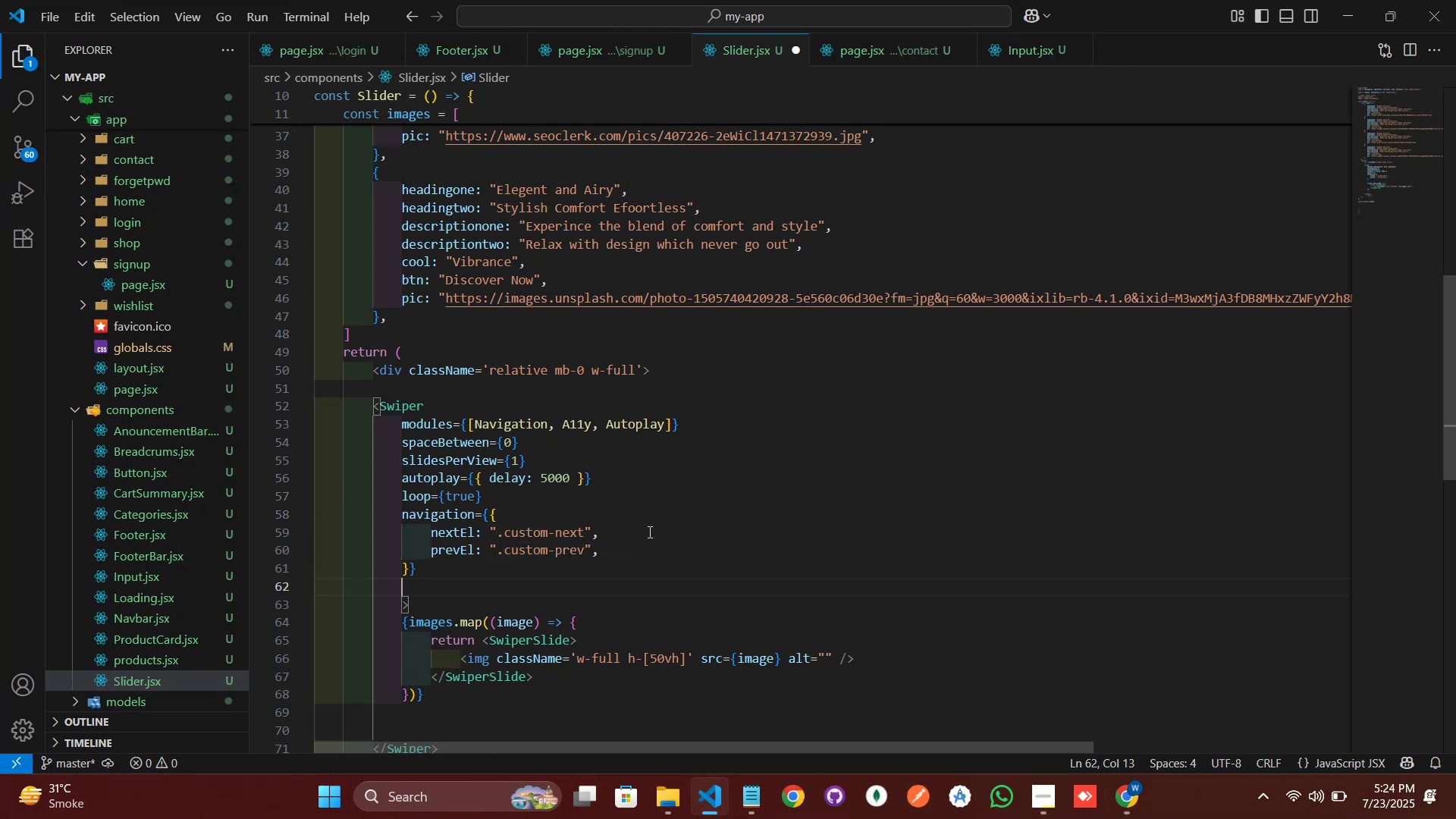 
type(sp)
 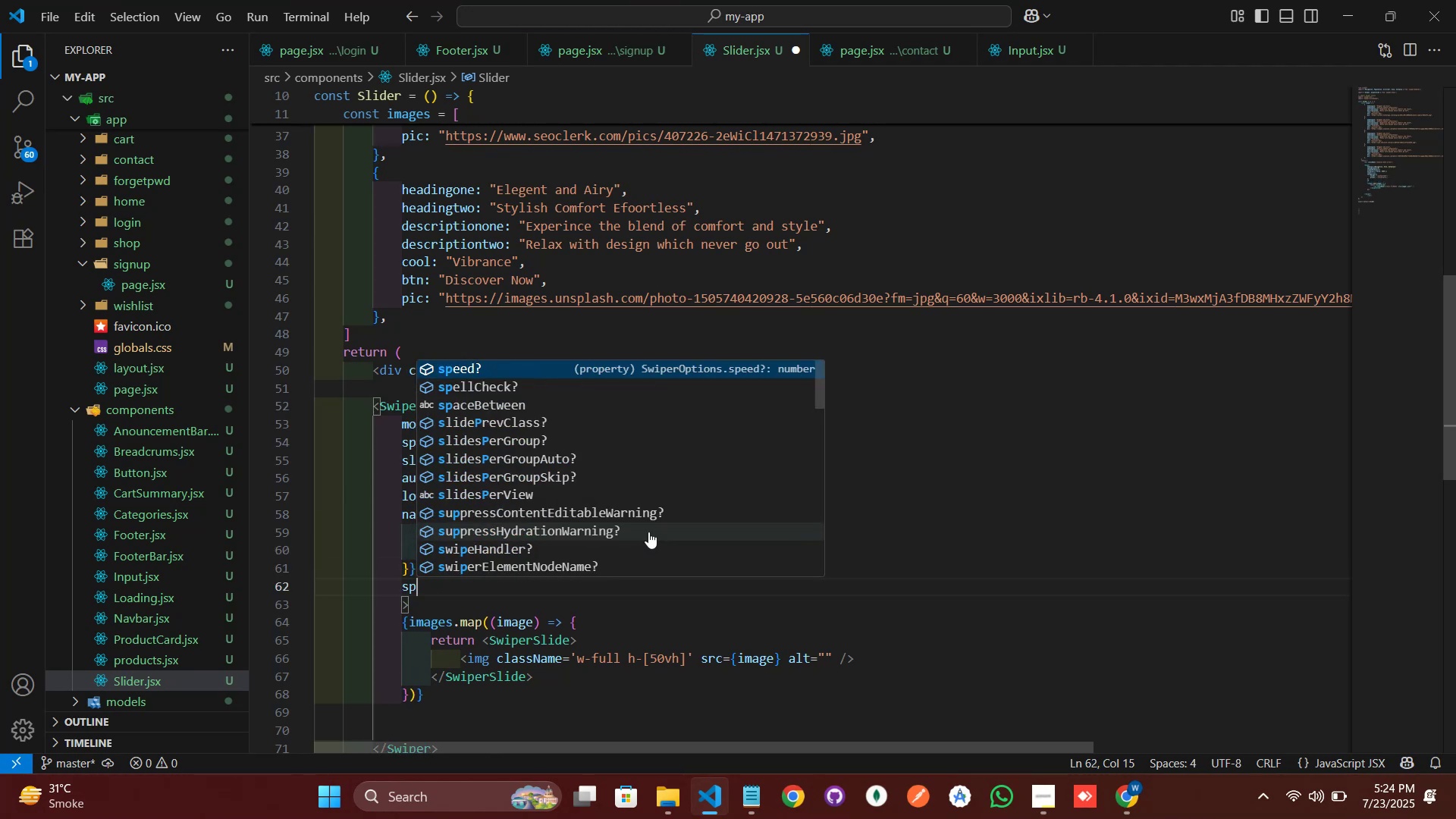 
key(Enter)
 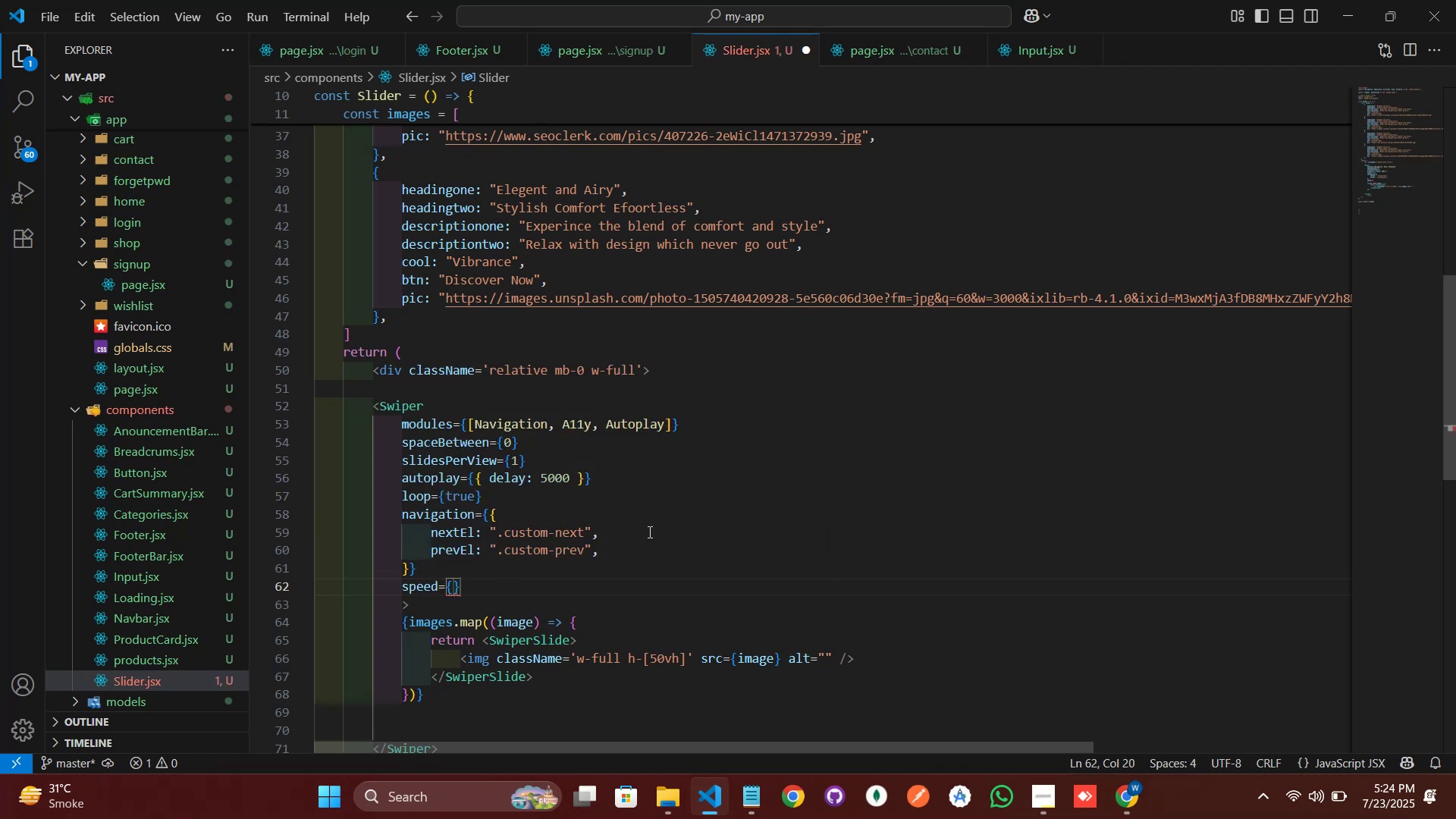 
type(900)
 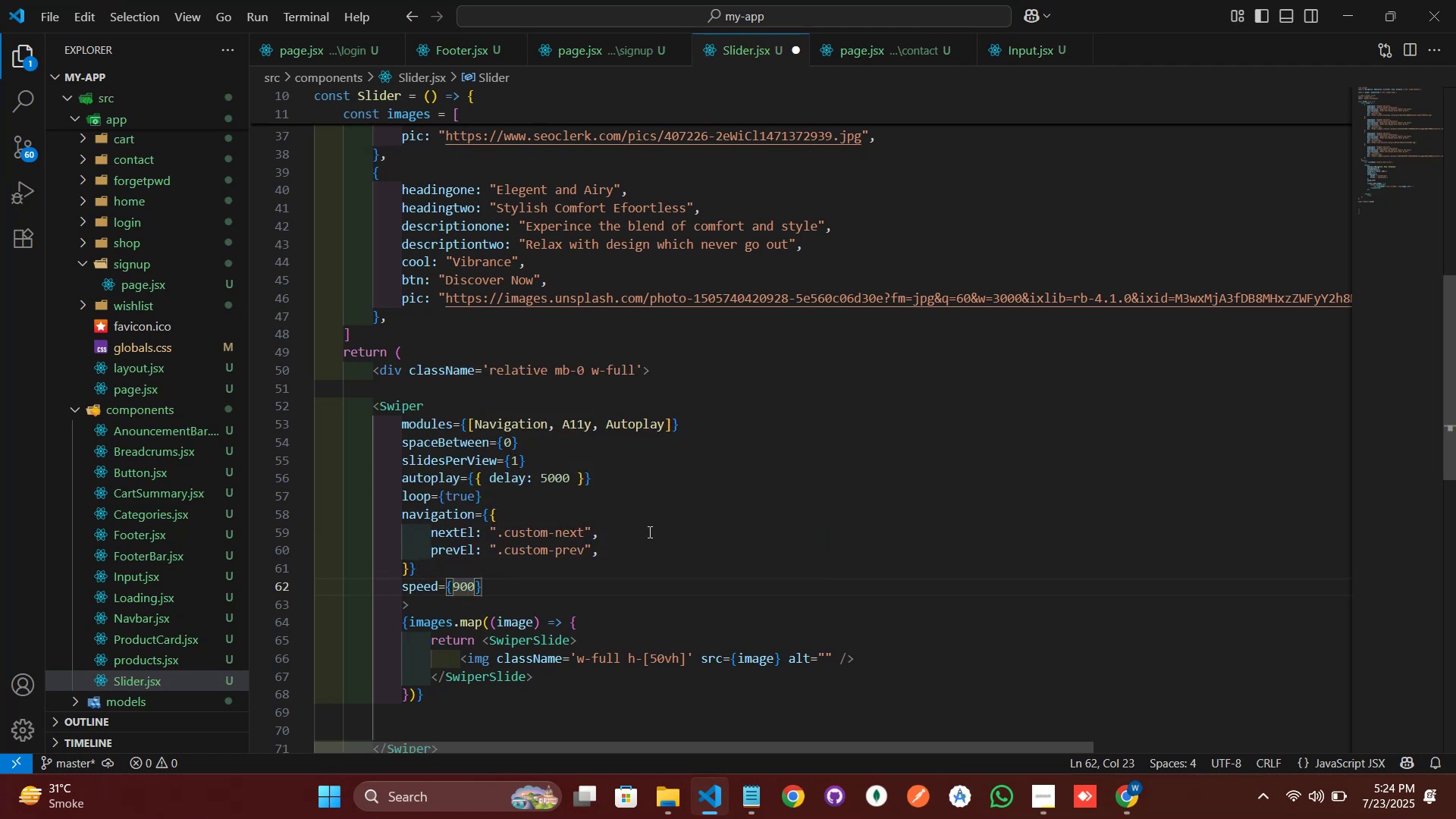 
key(ArrowRight)
 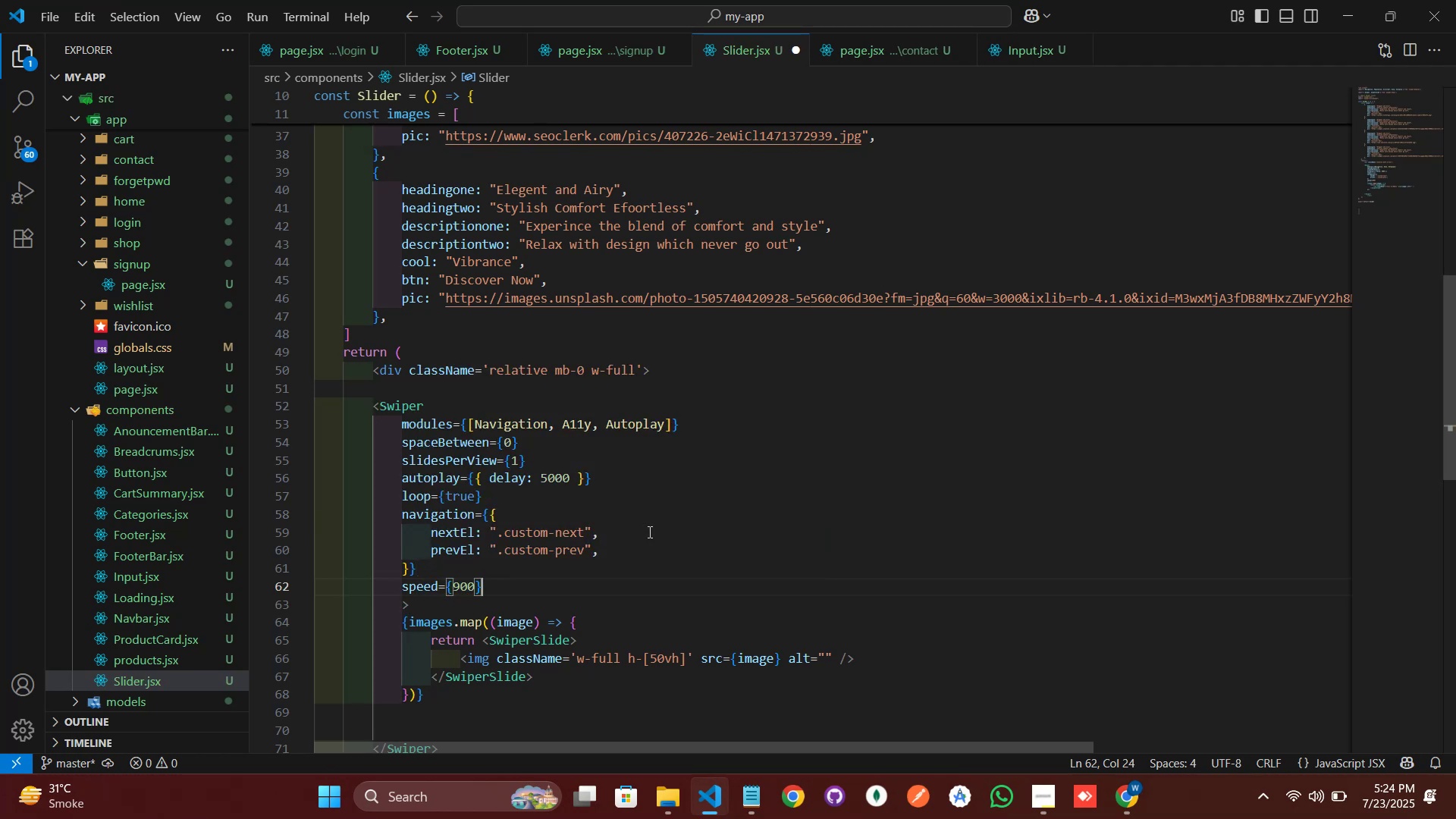 
key(Enter)
 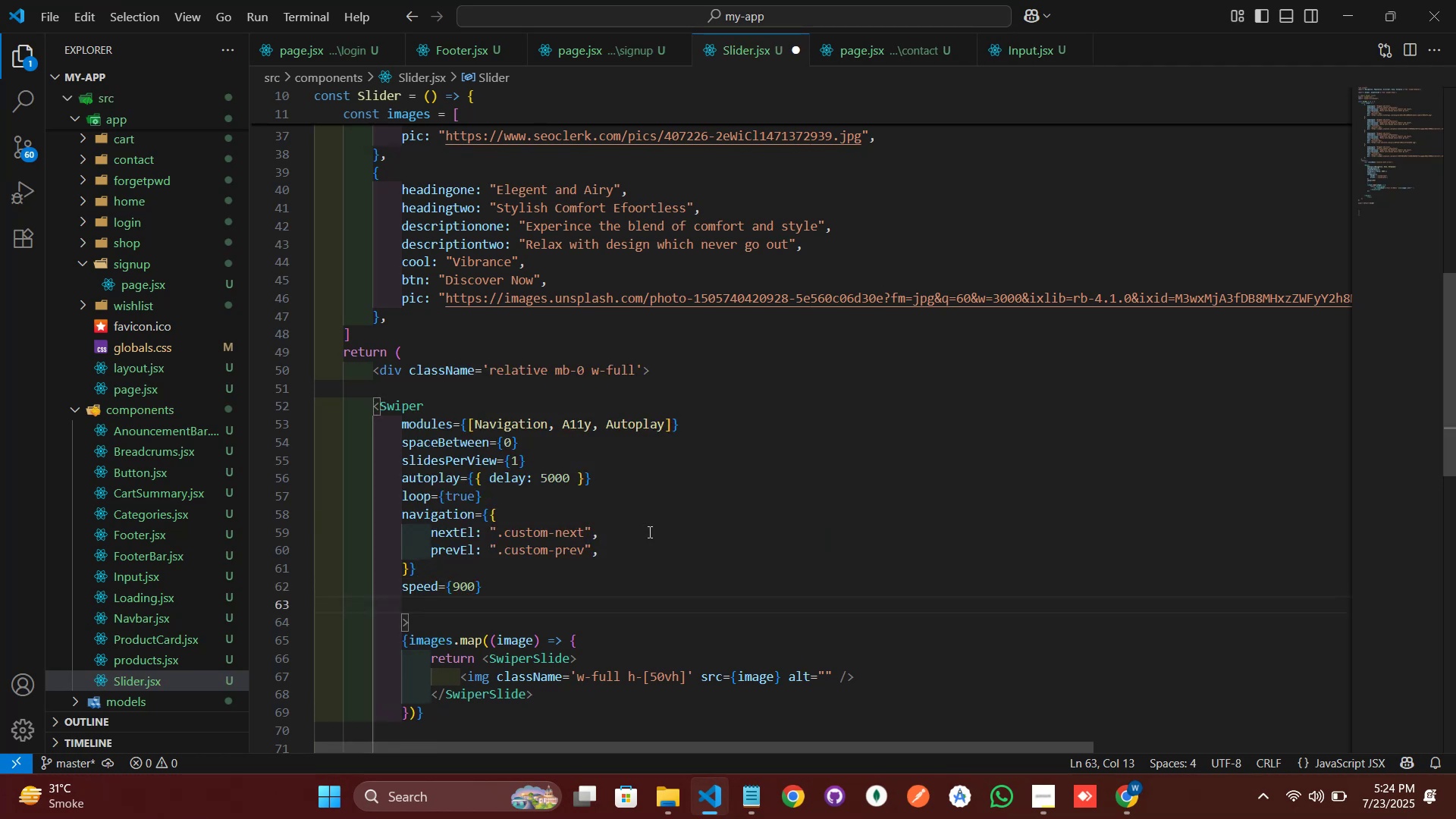 
type(cl)
 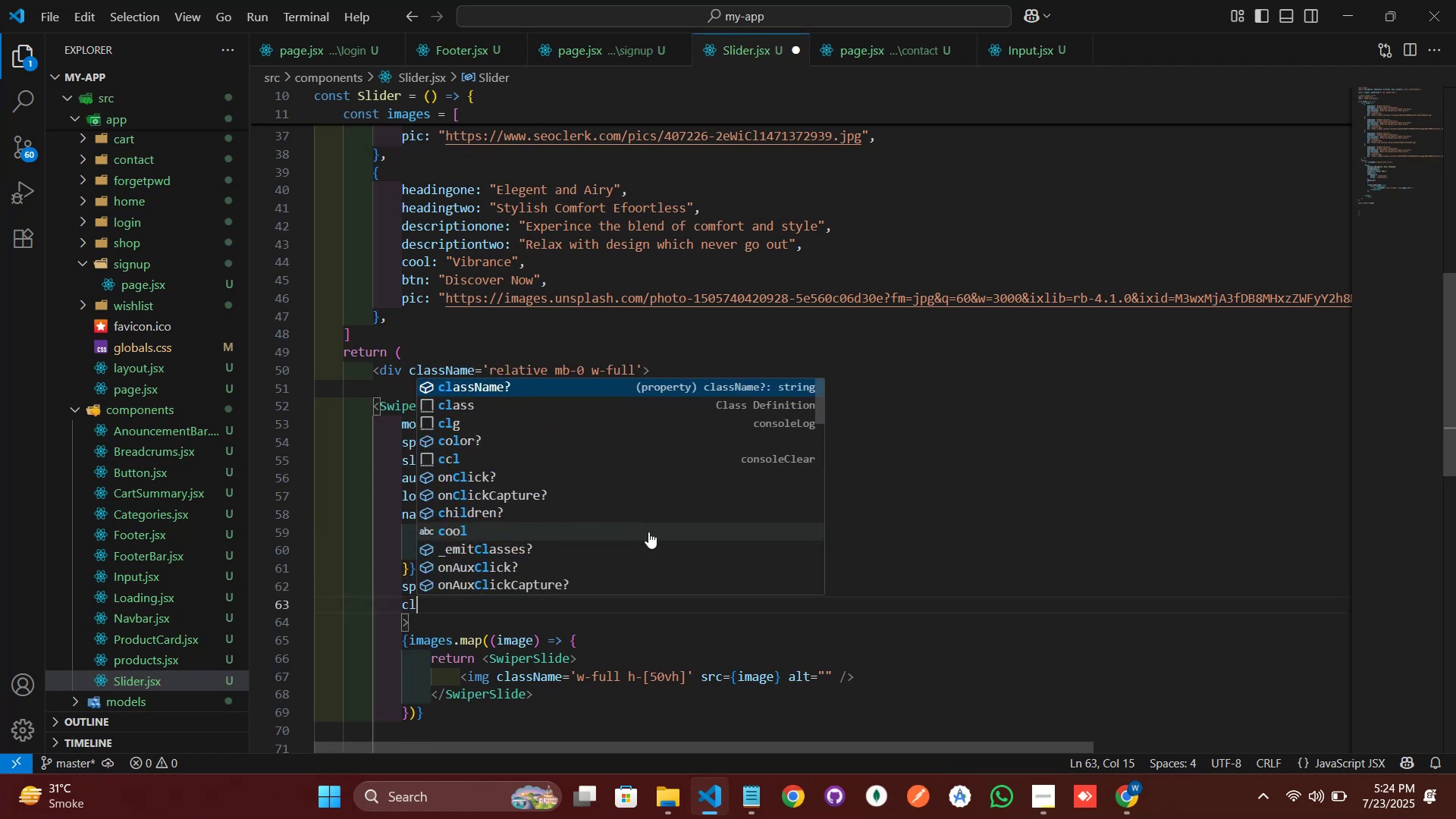 
key(Enter)
 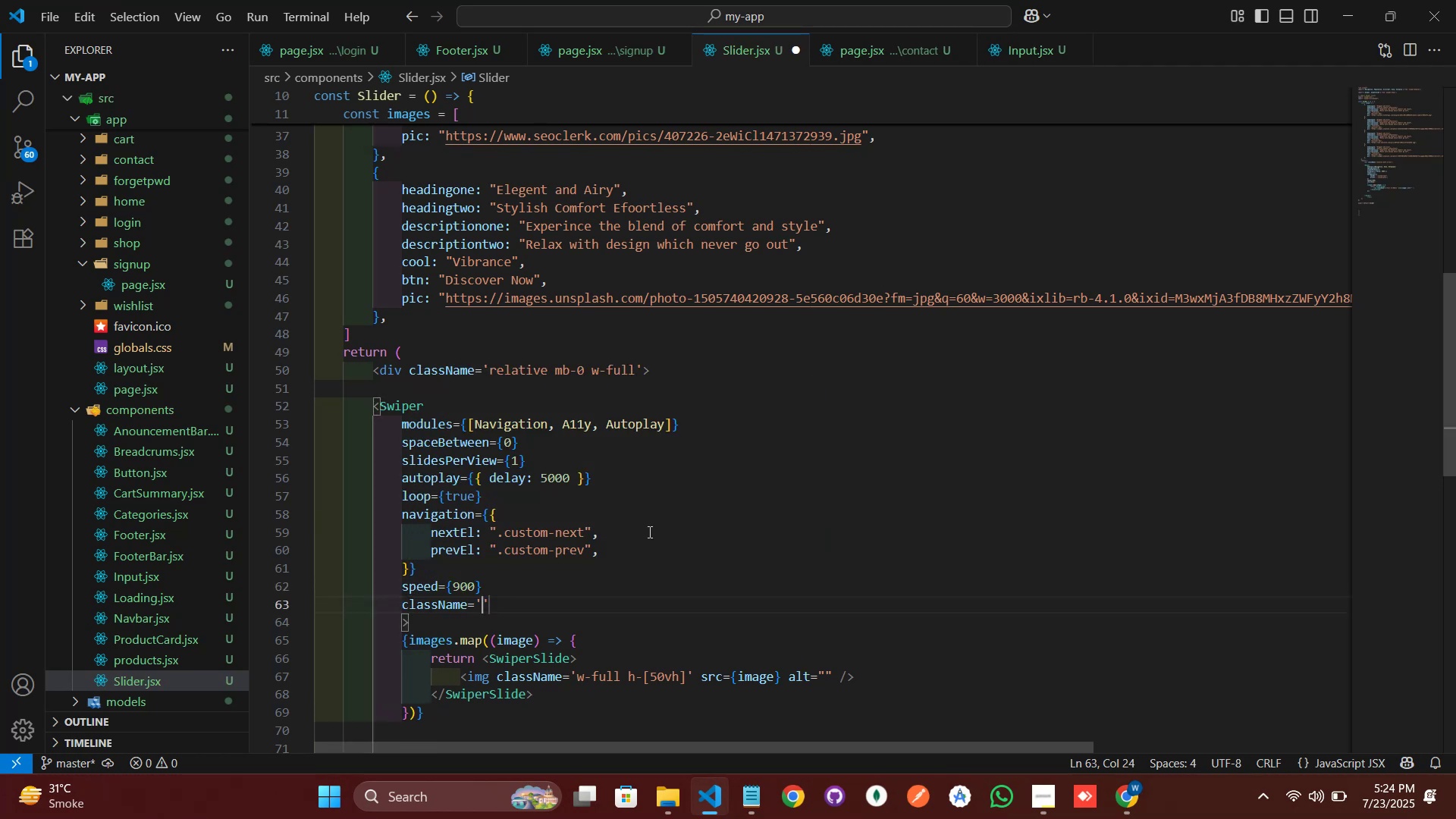 
type(w-full)
 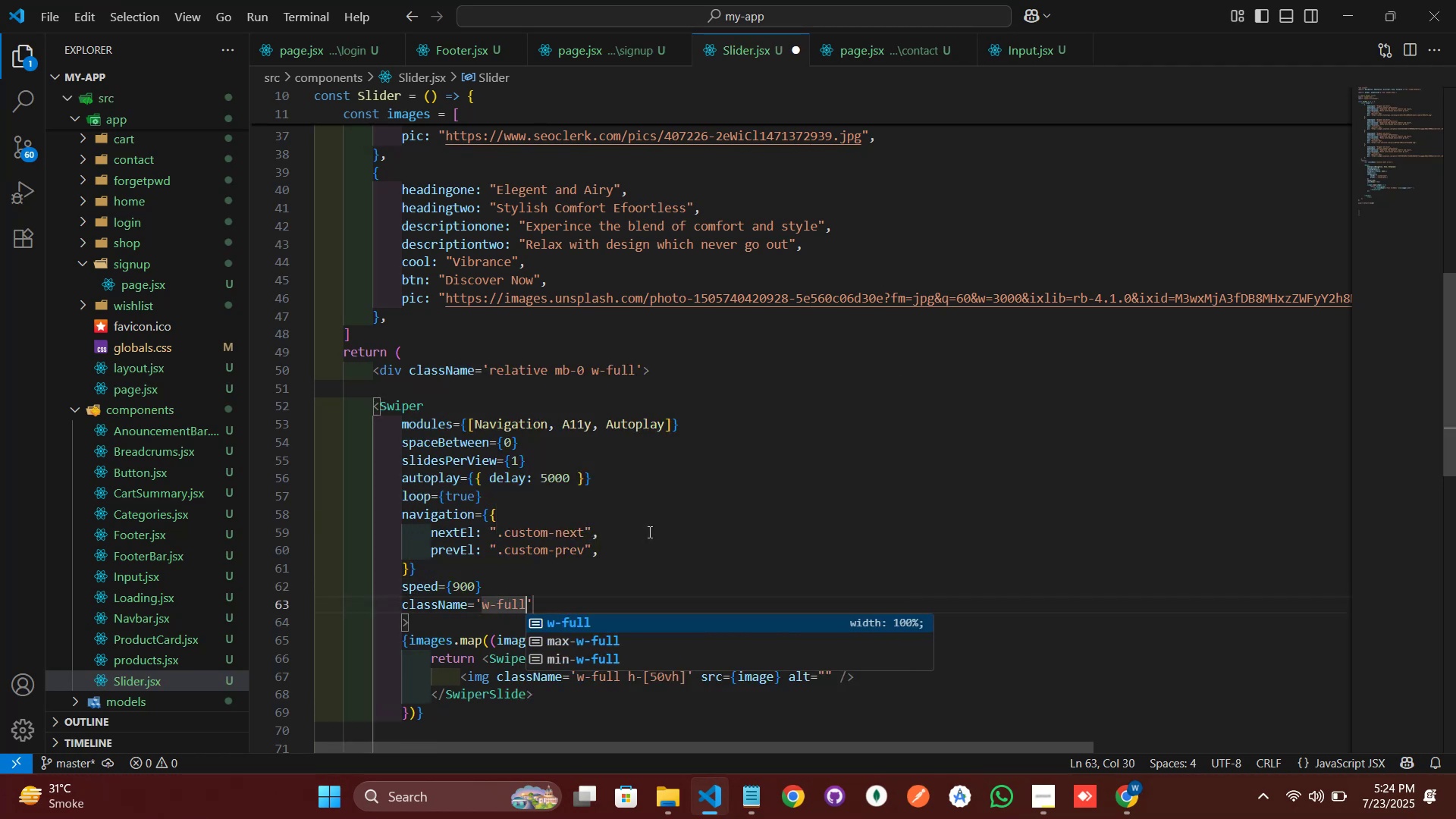 
key(ArrowRight)
 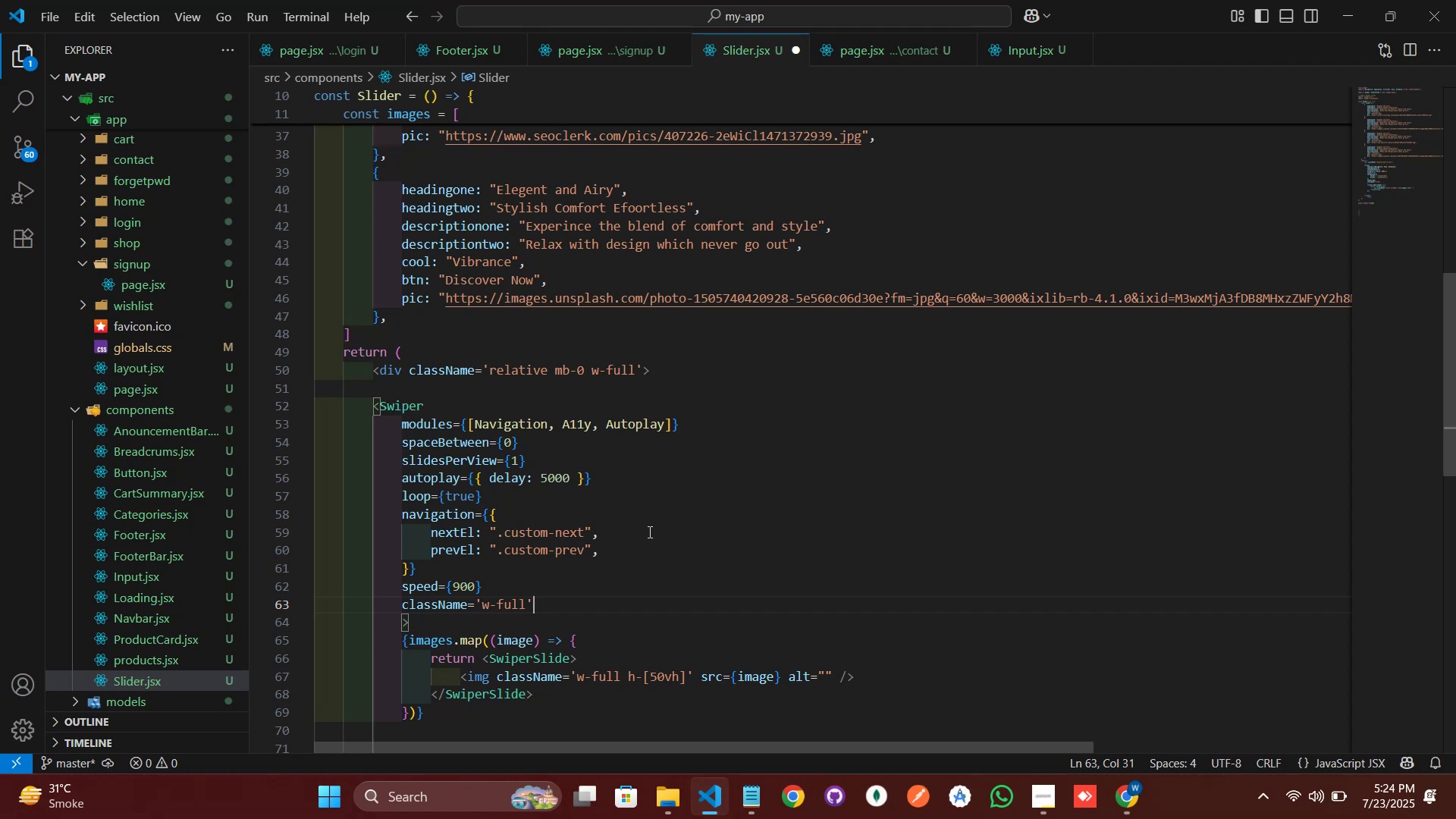 
key(ArrowDown)
 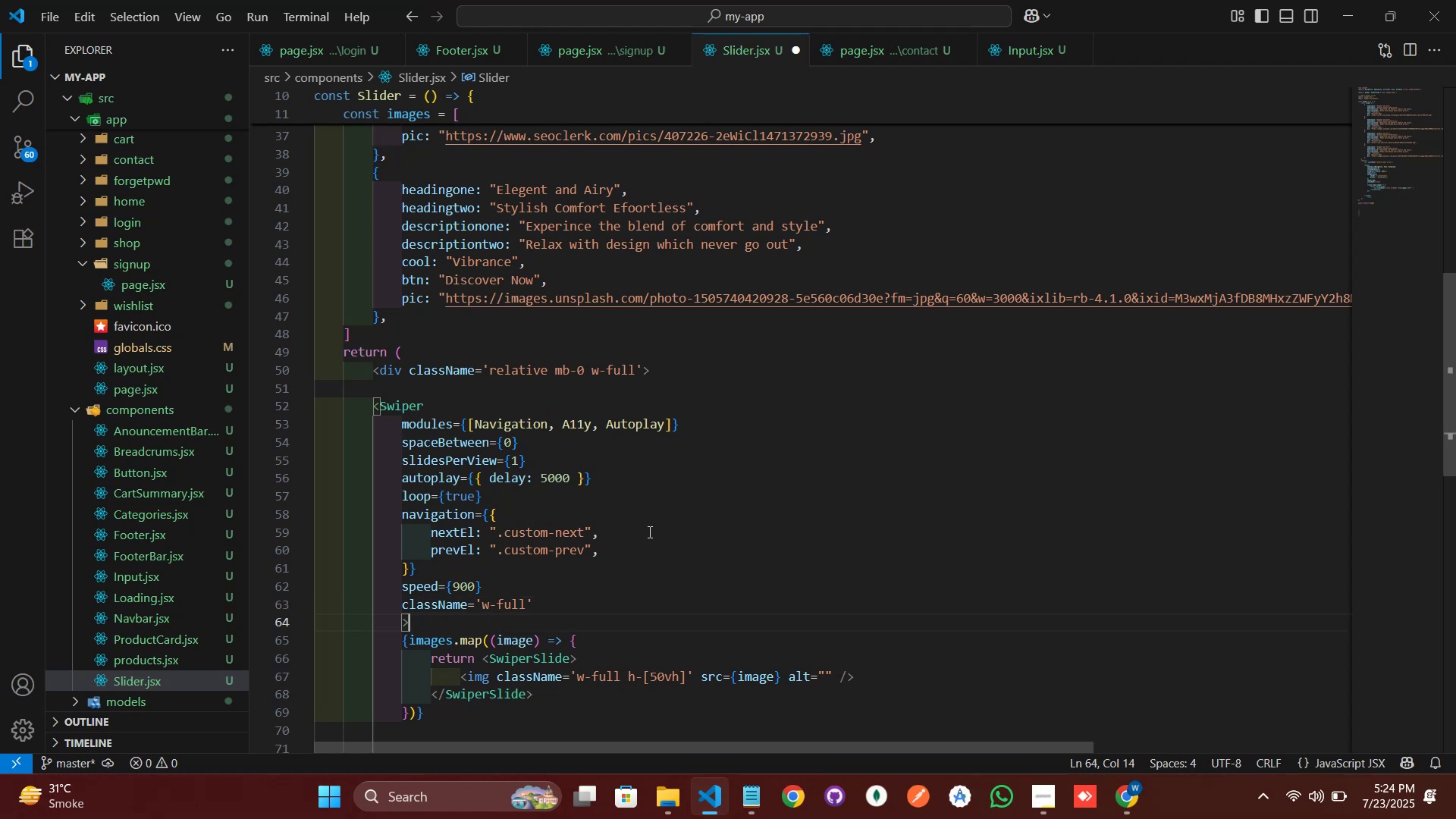 
key(ArrowDown)
 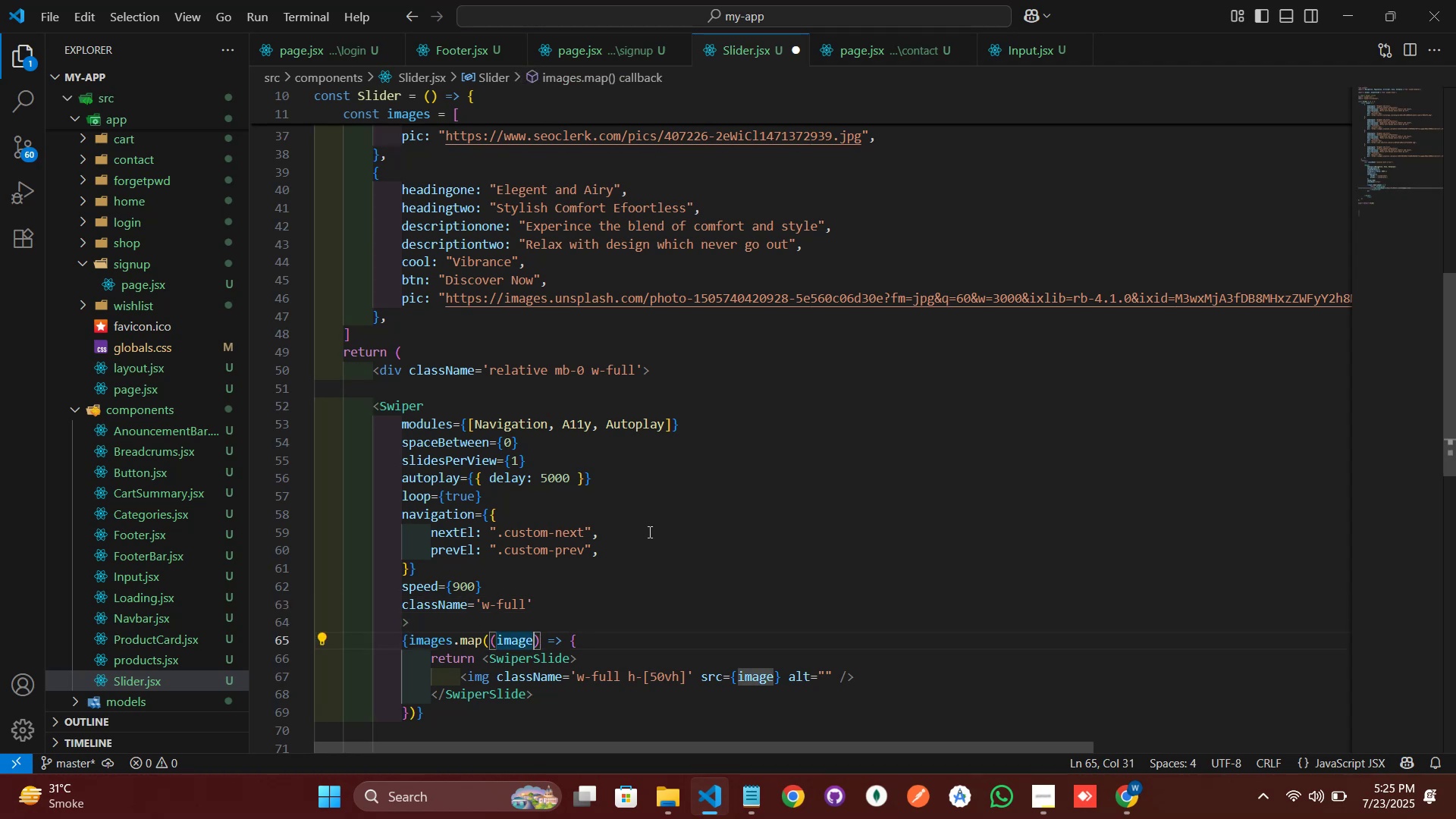 
scroll: coordinate [694, 521], scroll_direction: down, amount: 3.0
 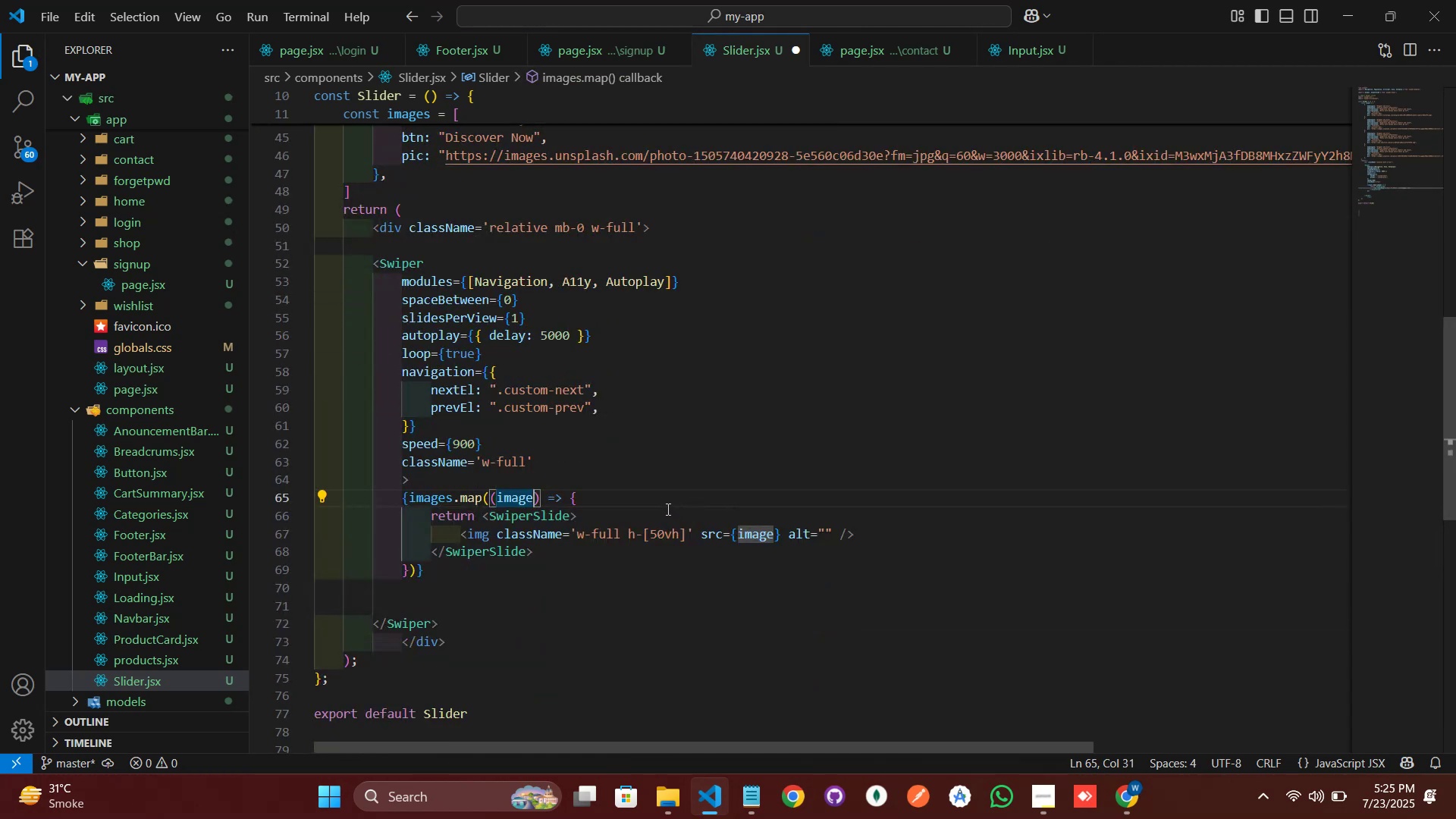 
left_click([642, 500])
 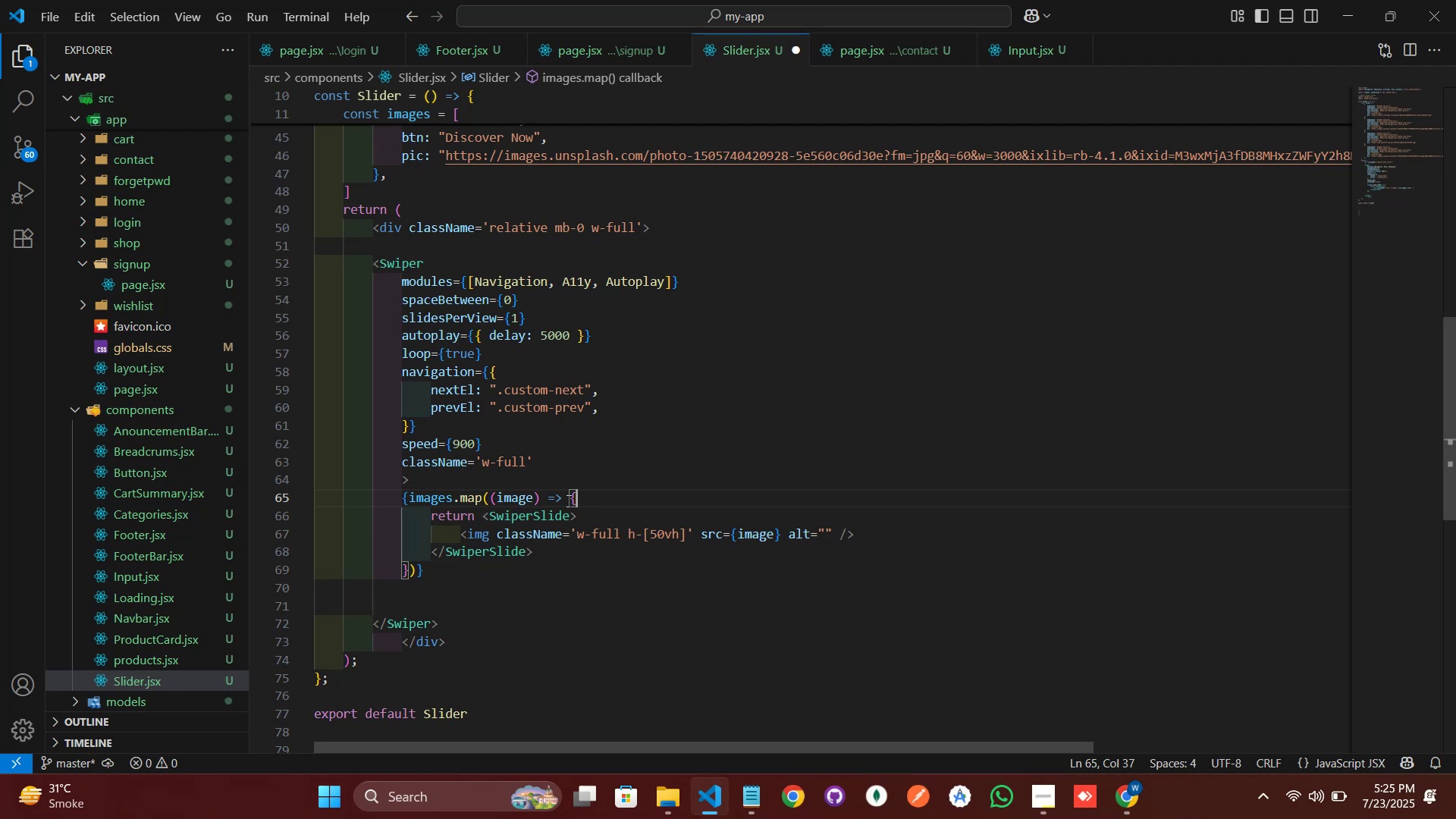 
wait(37.32)
 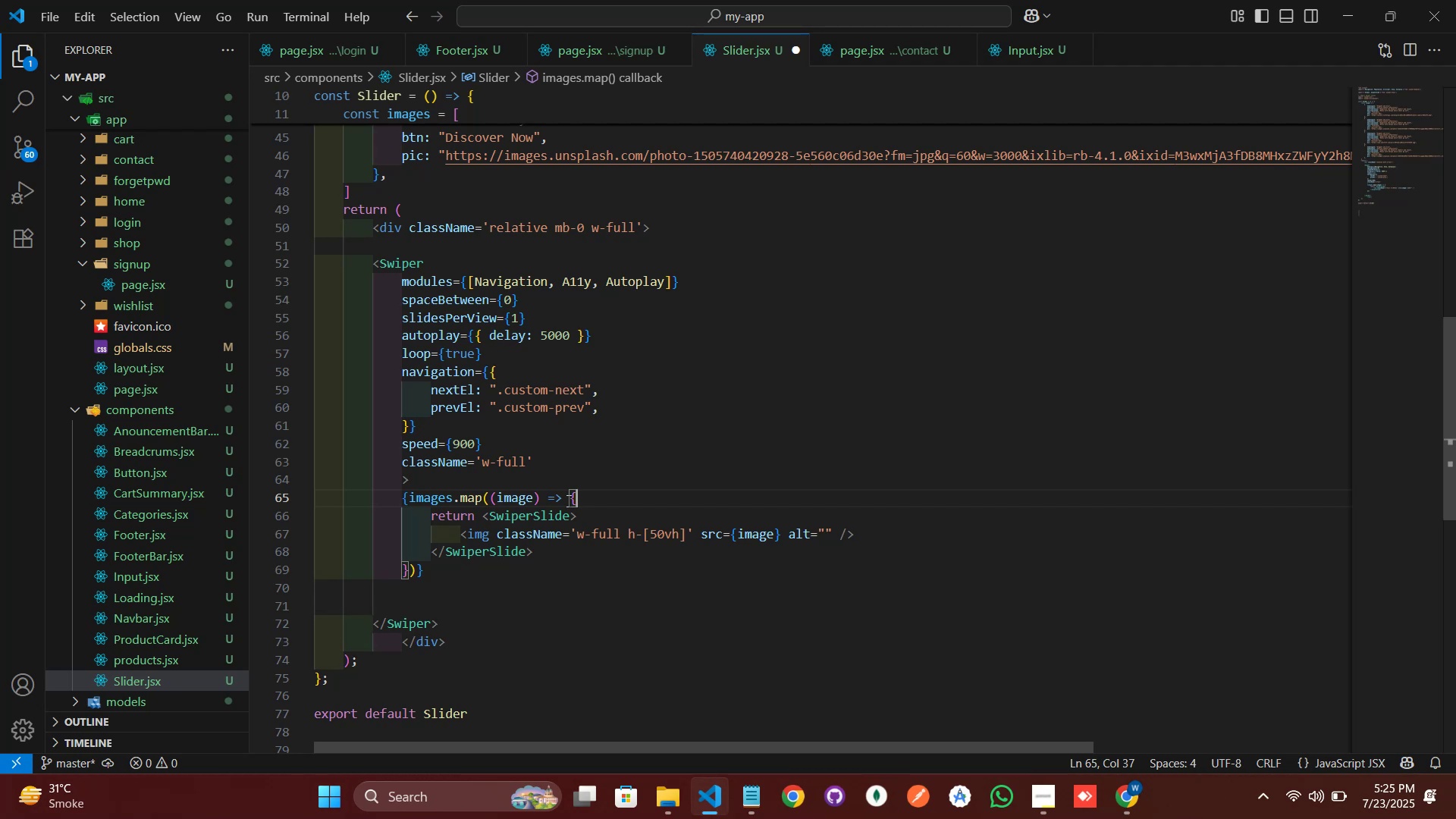 
left_click([534, 500])
 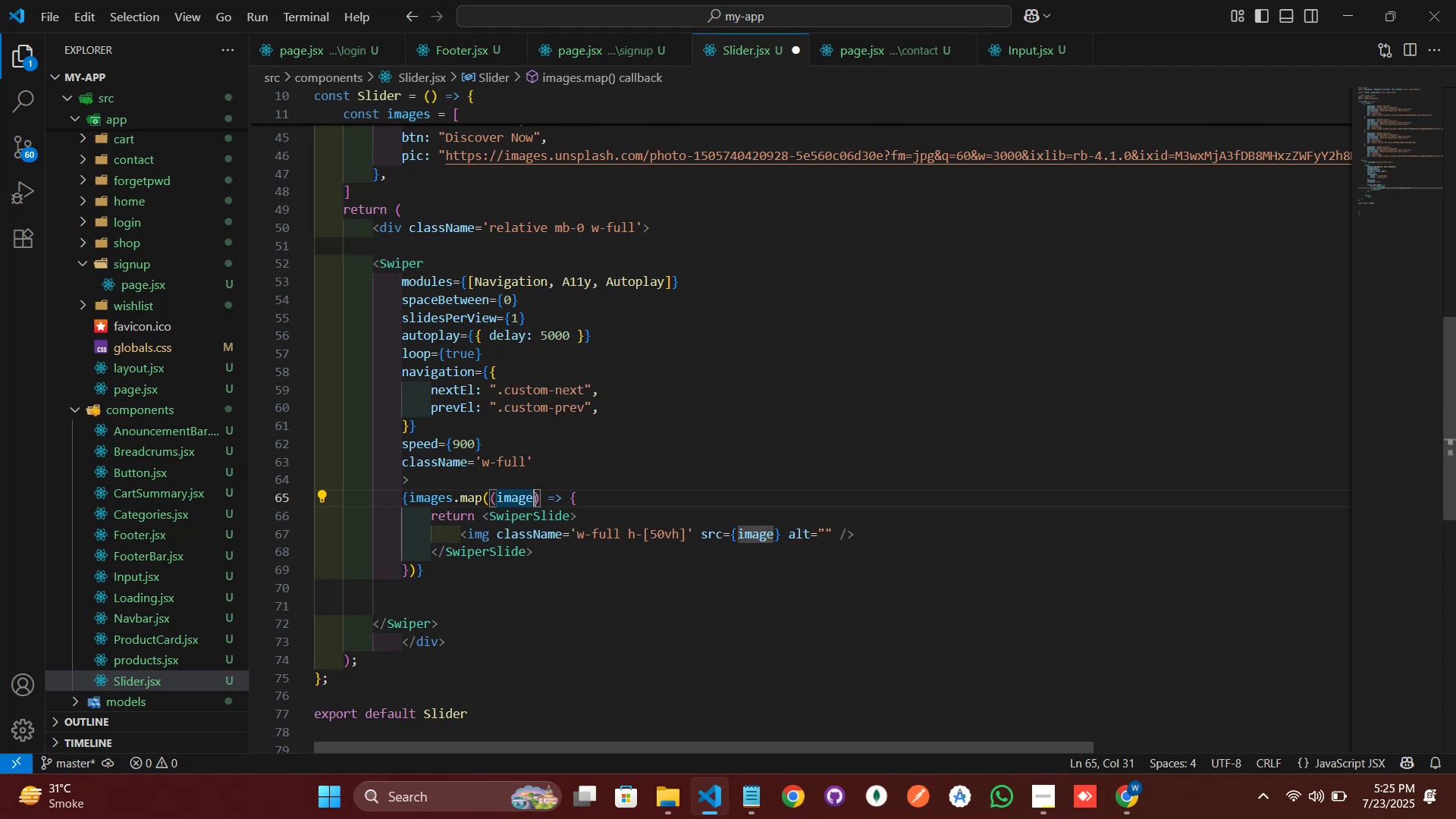 
mouse_move([549, 491])
 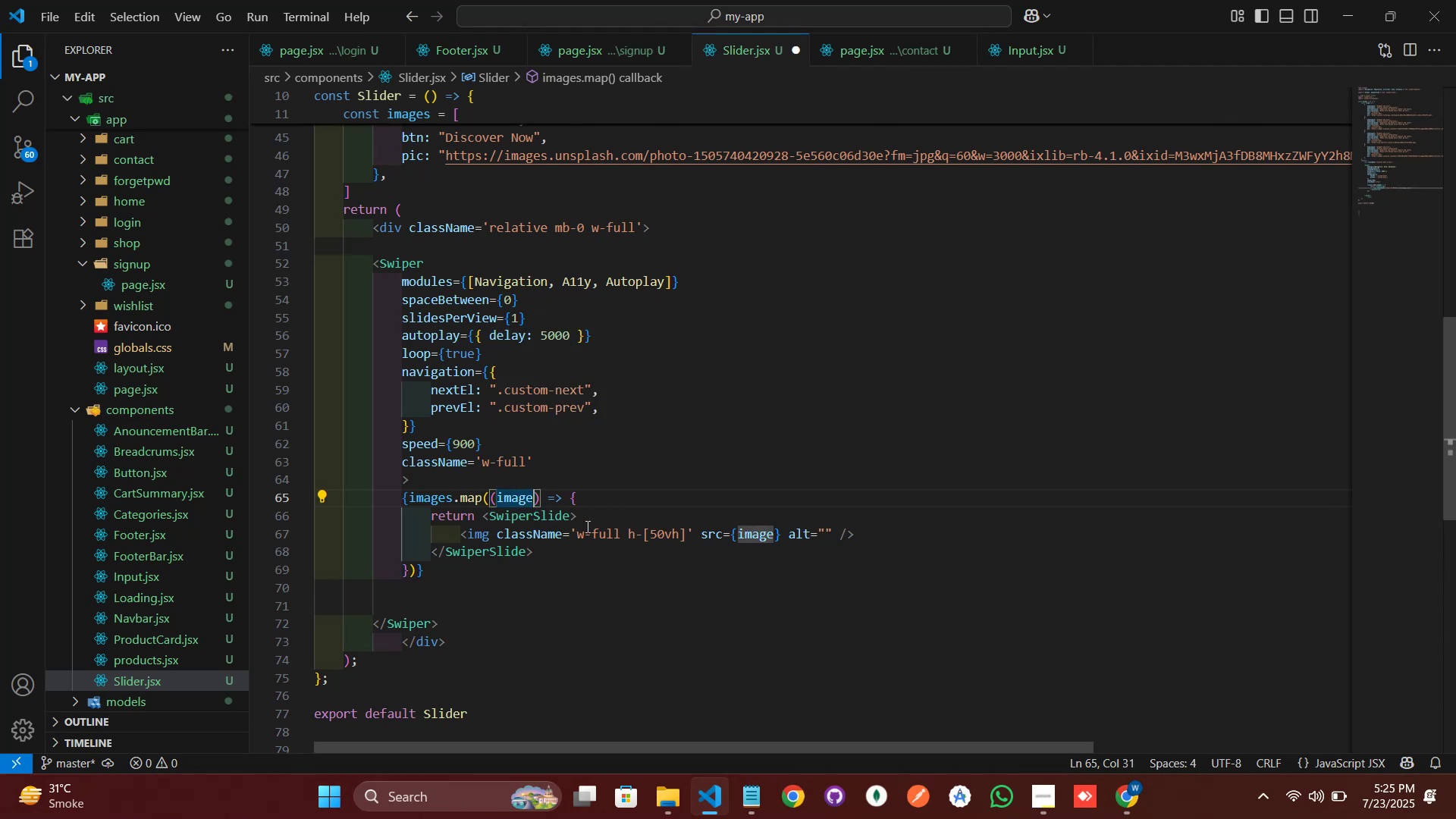 
key(Backspace)
key(Backspace)
key(Backspace)
key(Backspace)
type(tem)
 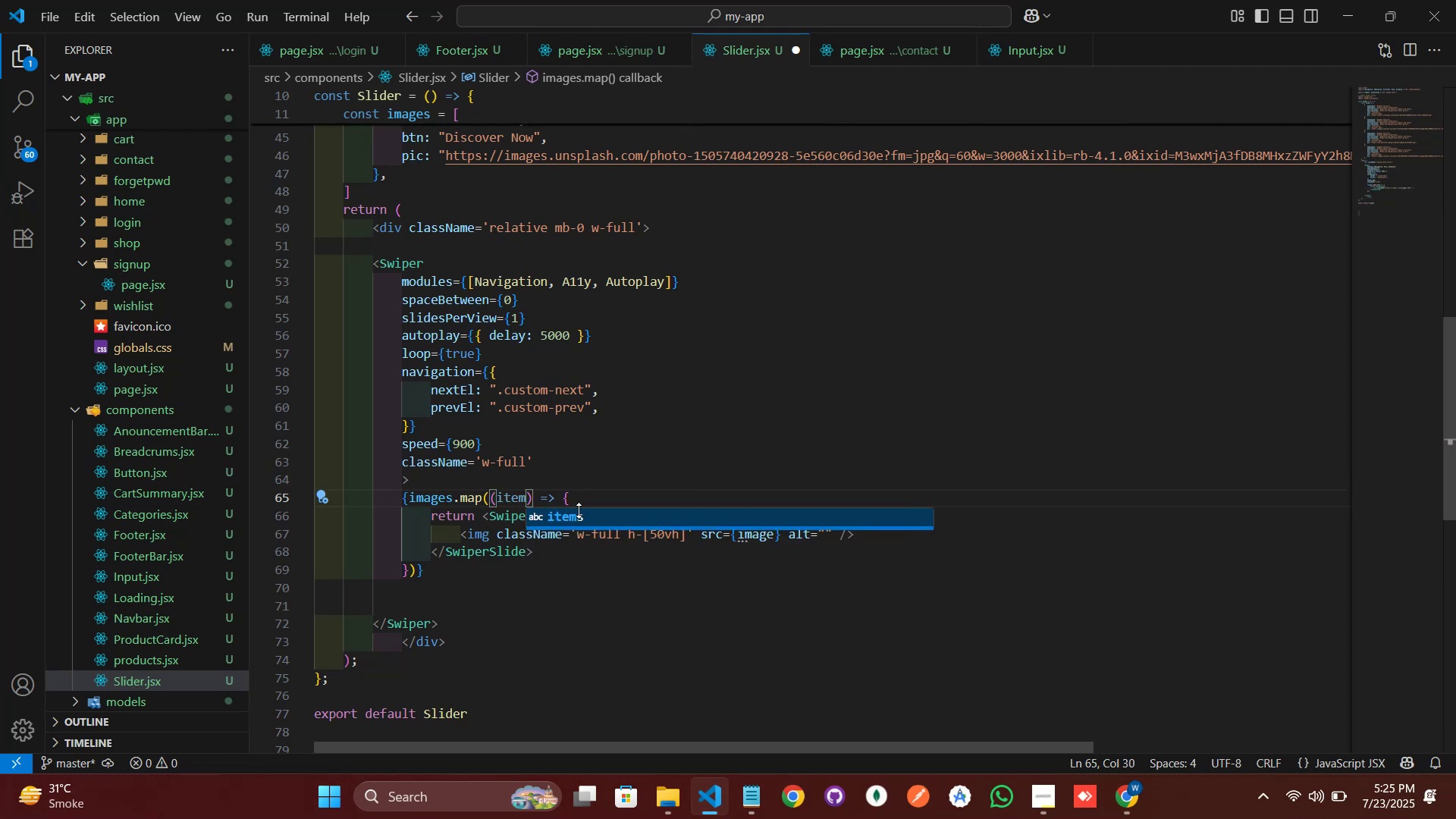 
left_click([624, 447])
 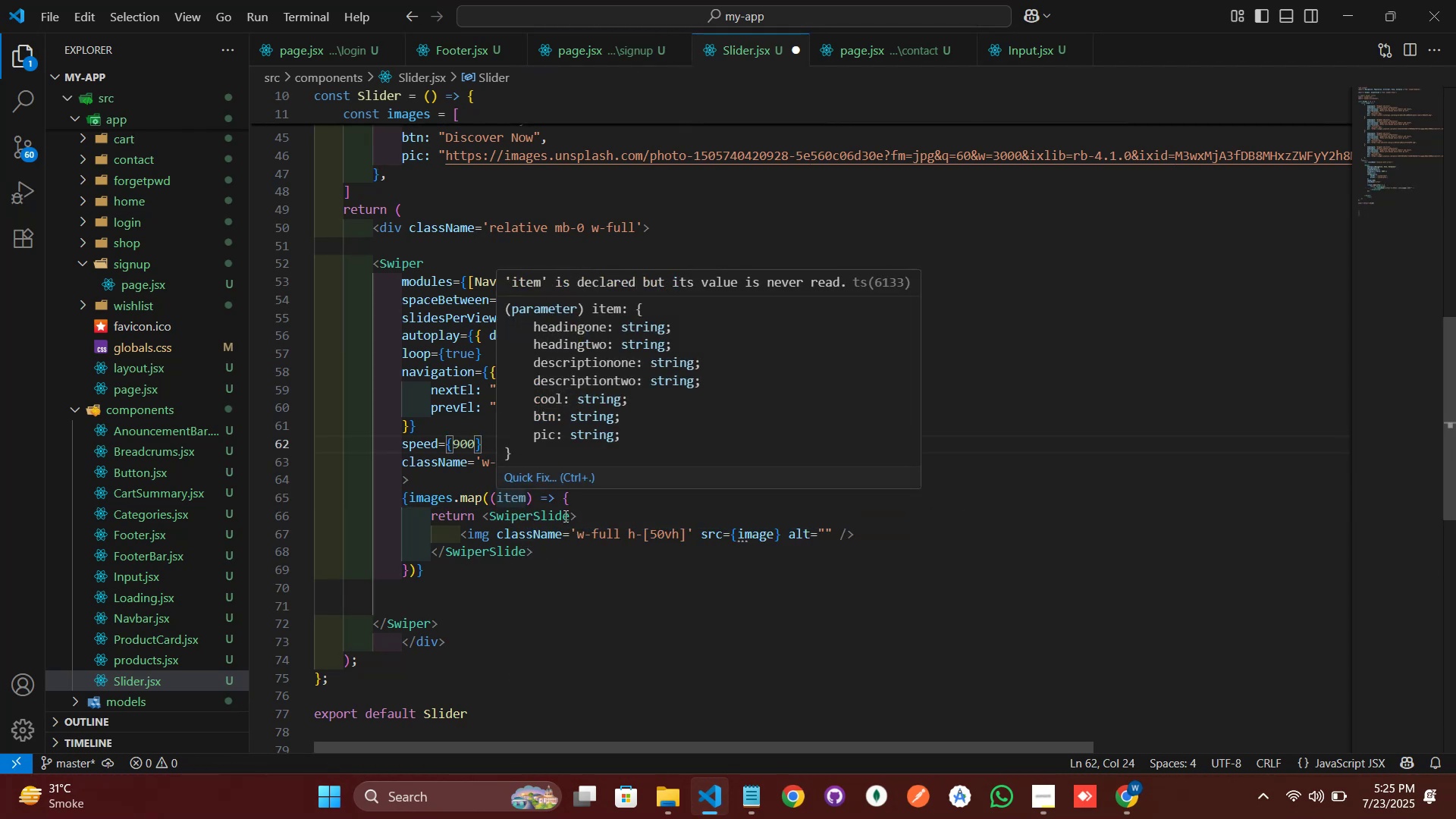 
wait(5.29)
 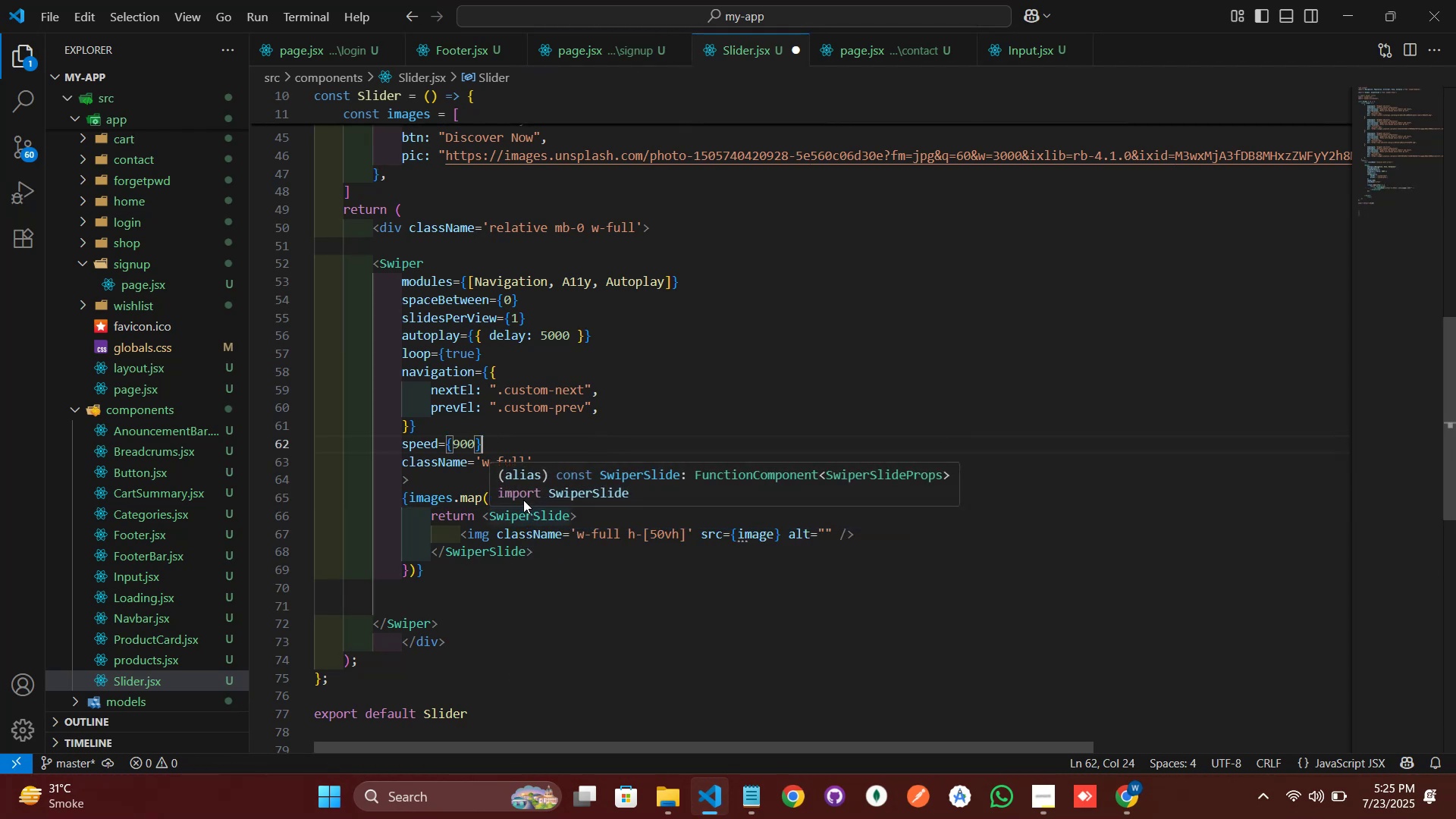 
key(ArrowUp)
 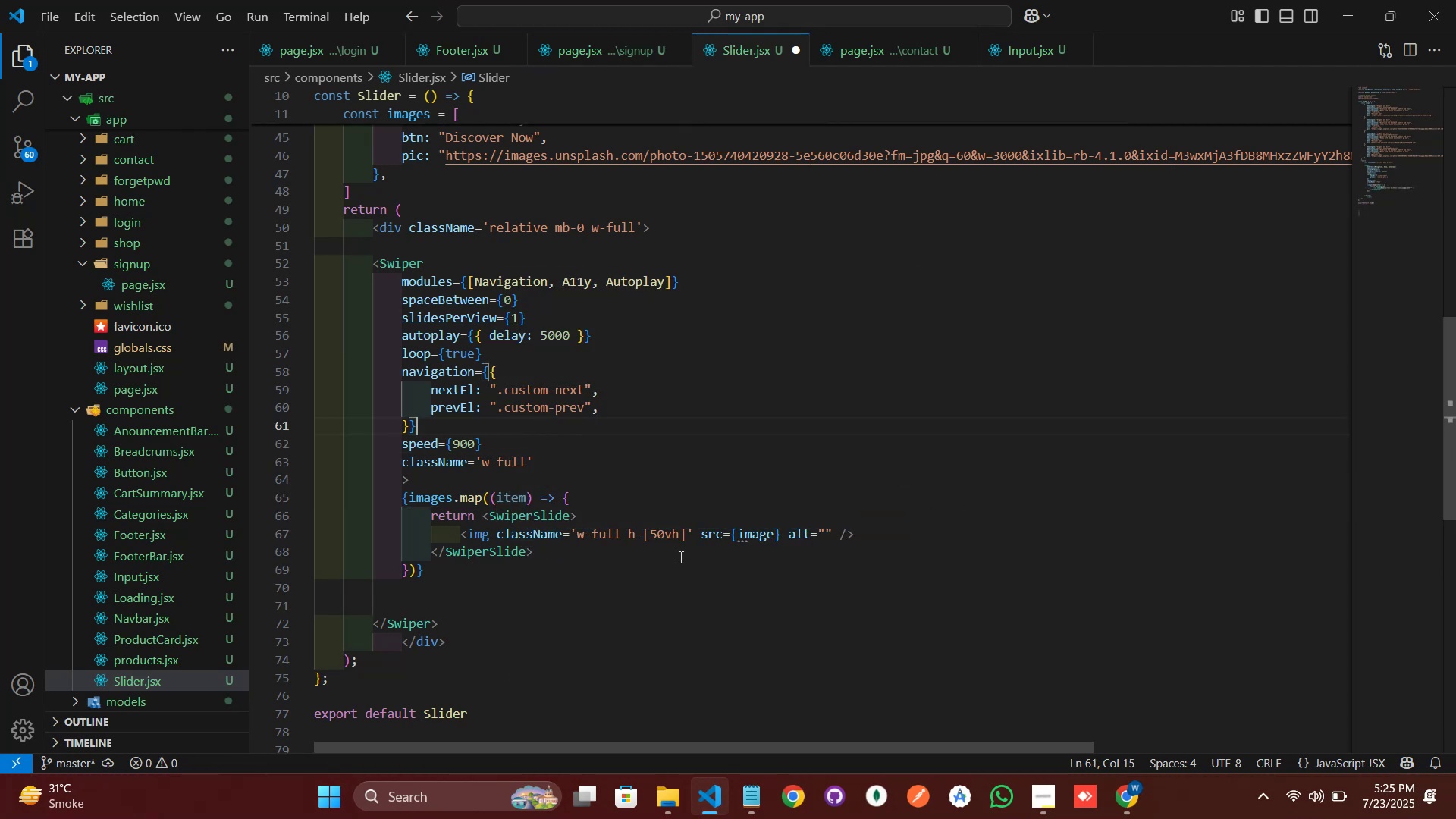 
key(ArrowDown)
 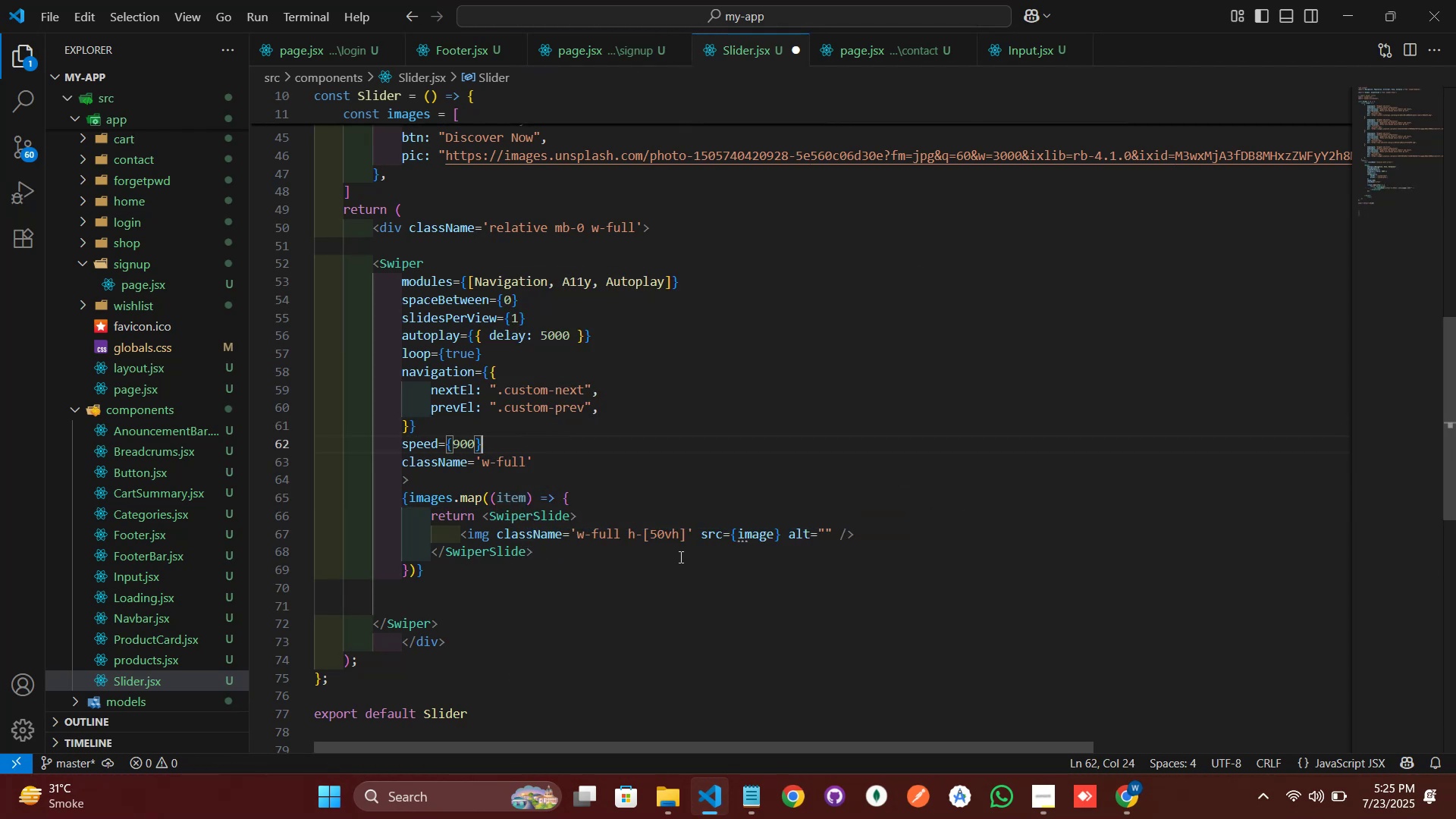 
key(ArrowDown)
 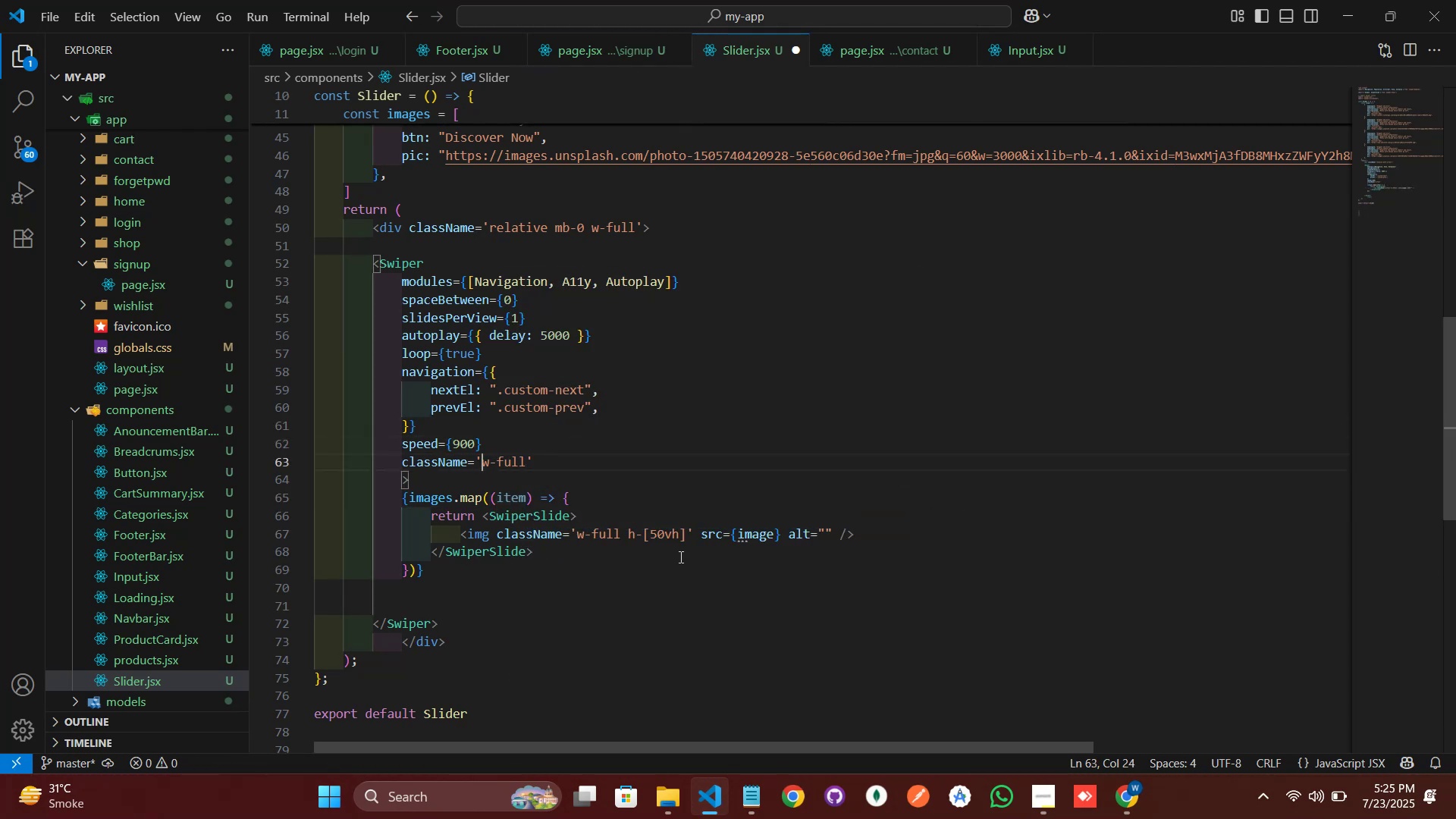 
key(ArrowDown)
 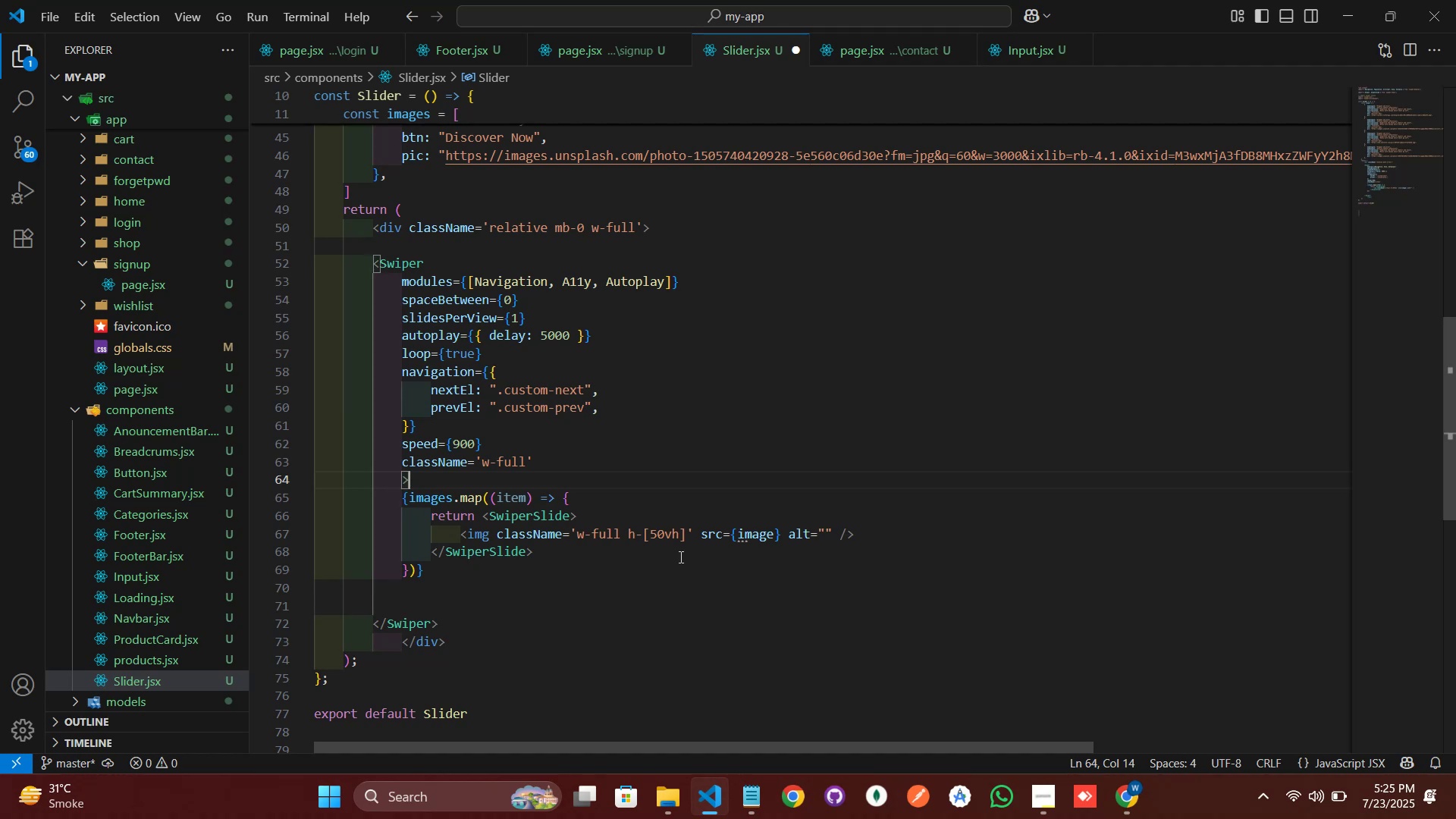 
key(ArrowDown)
 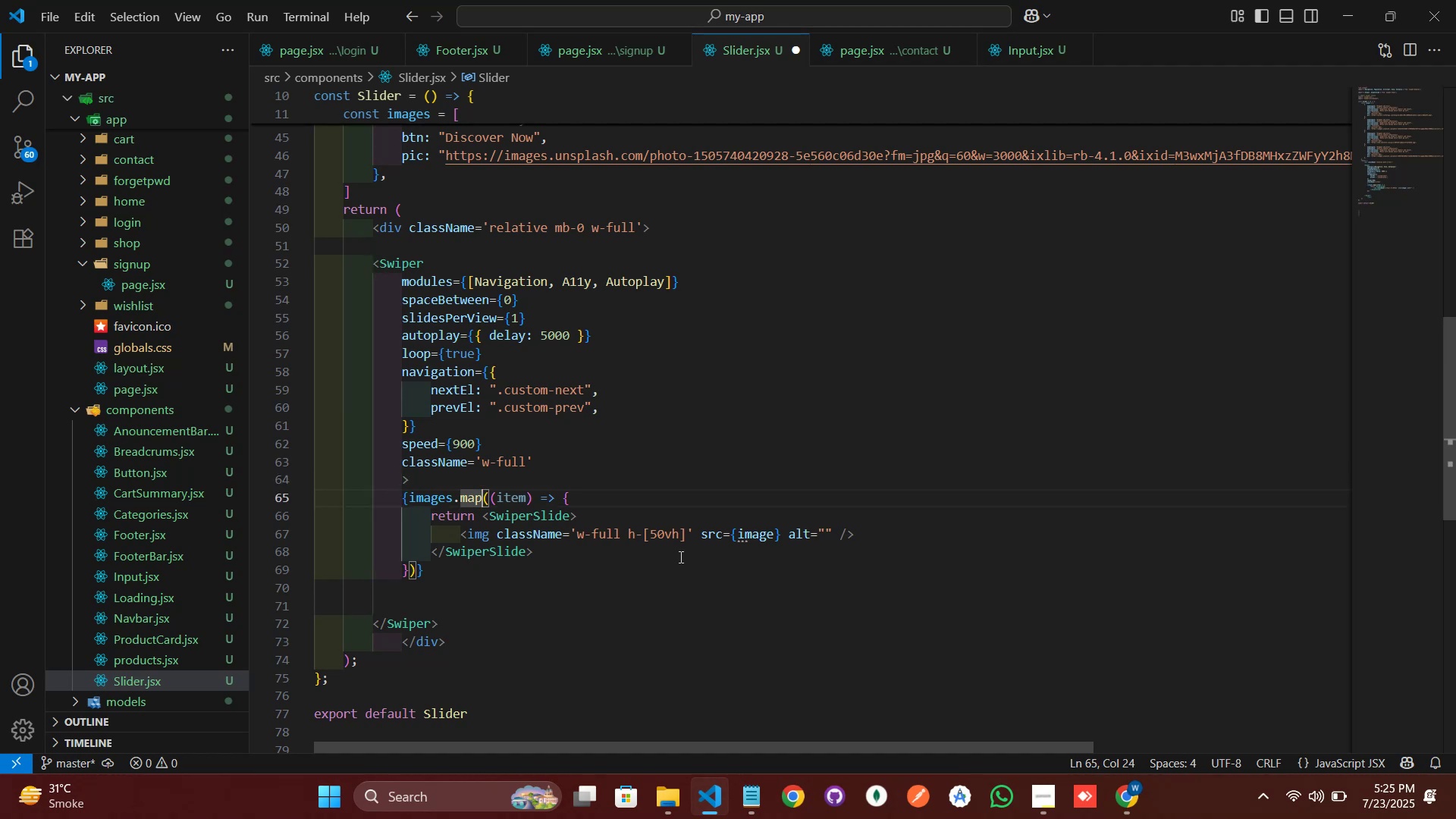 
key(ArrowRight)
 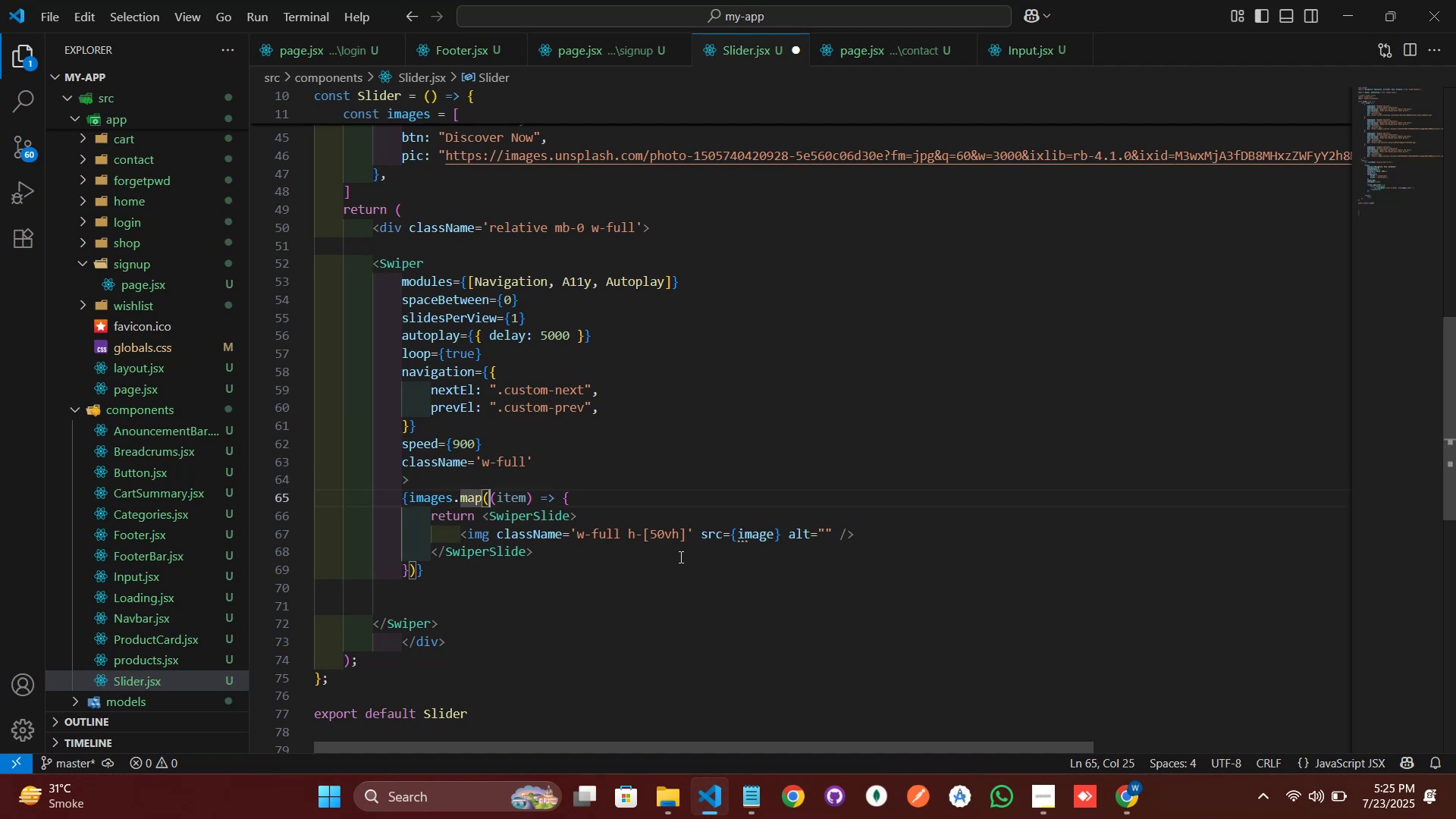 
key(ArrowRight)
 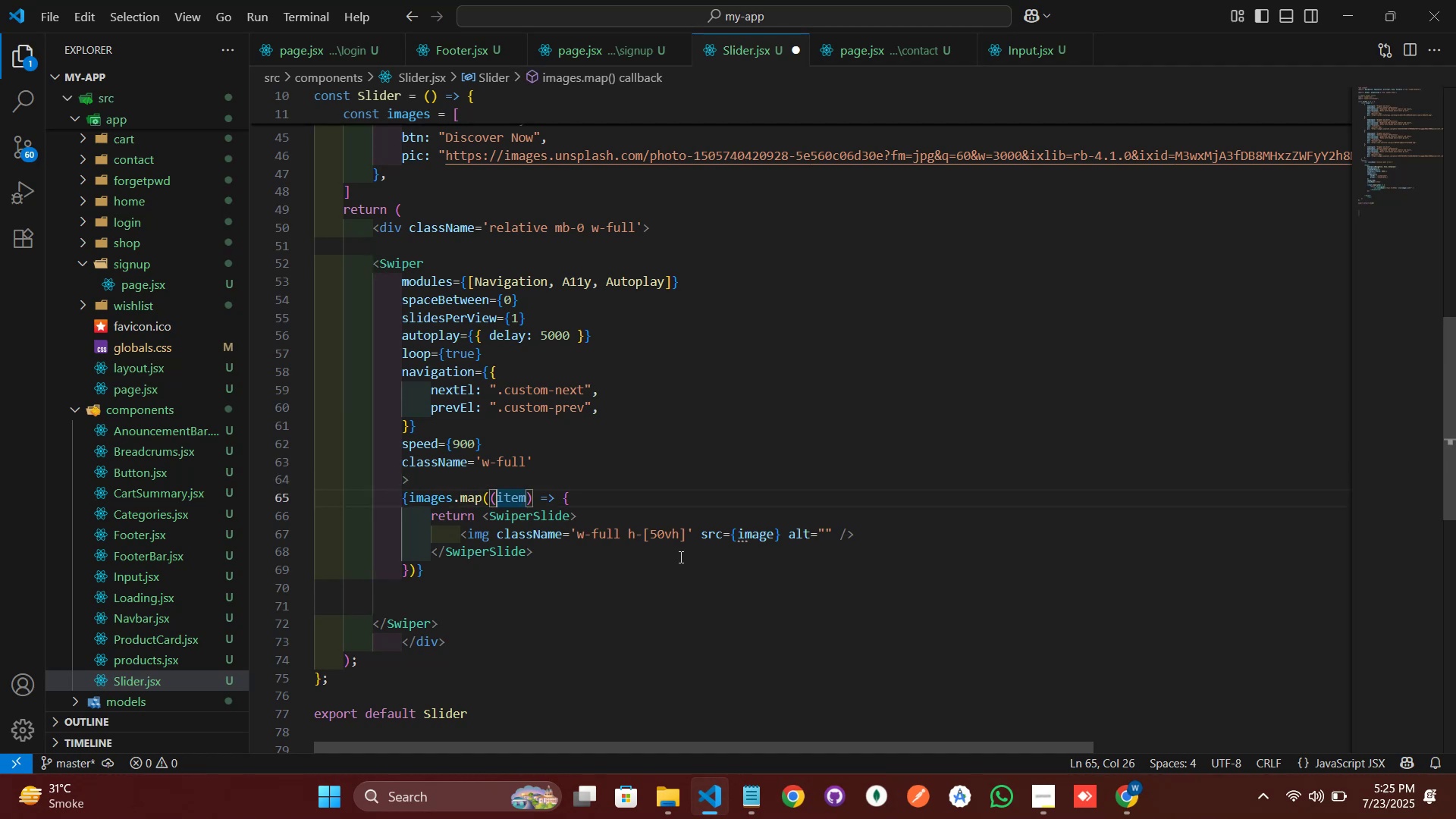 
key(ArrowRight)
 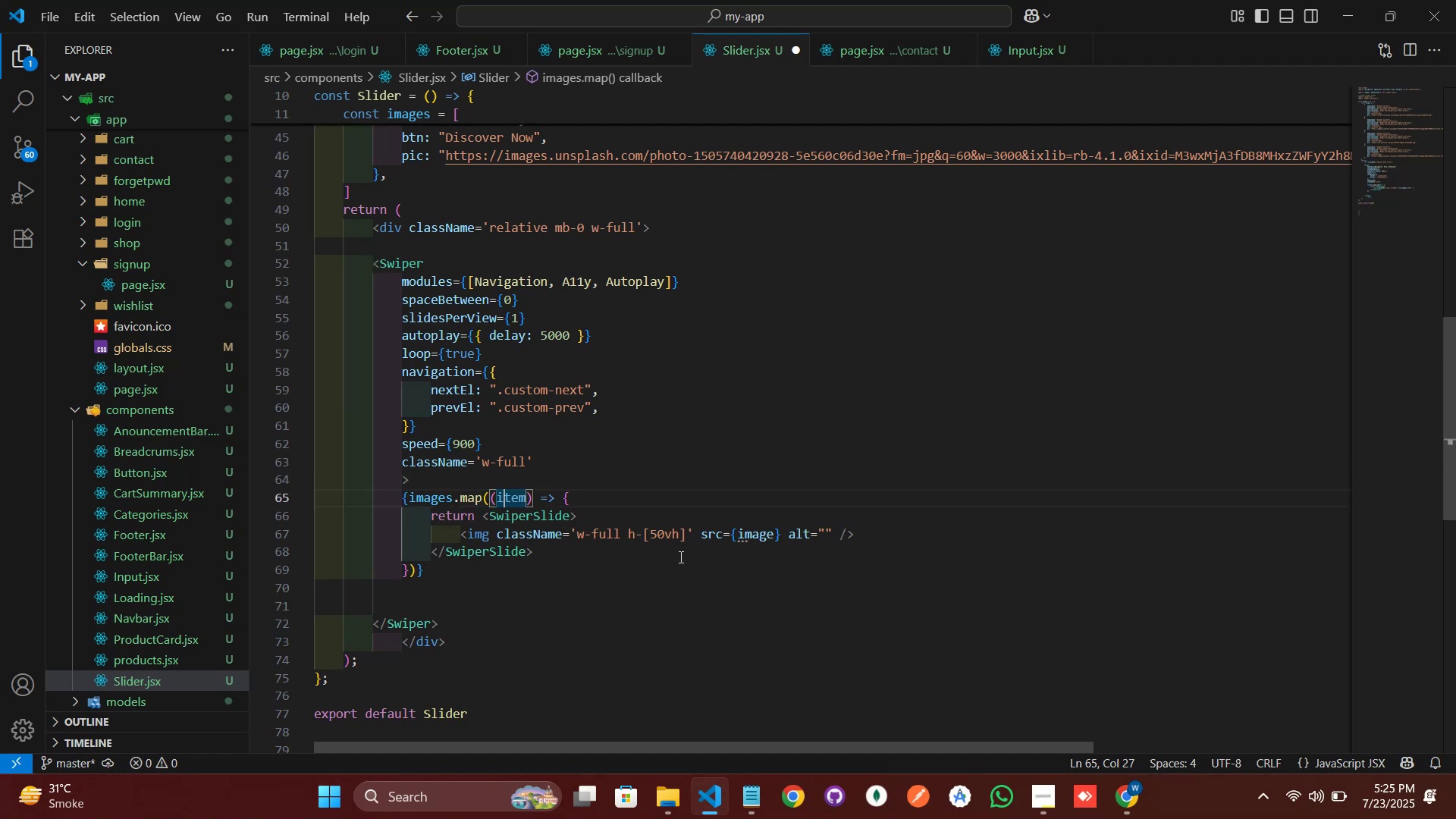 
key(ArrowRight)
 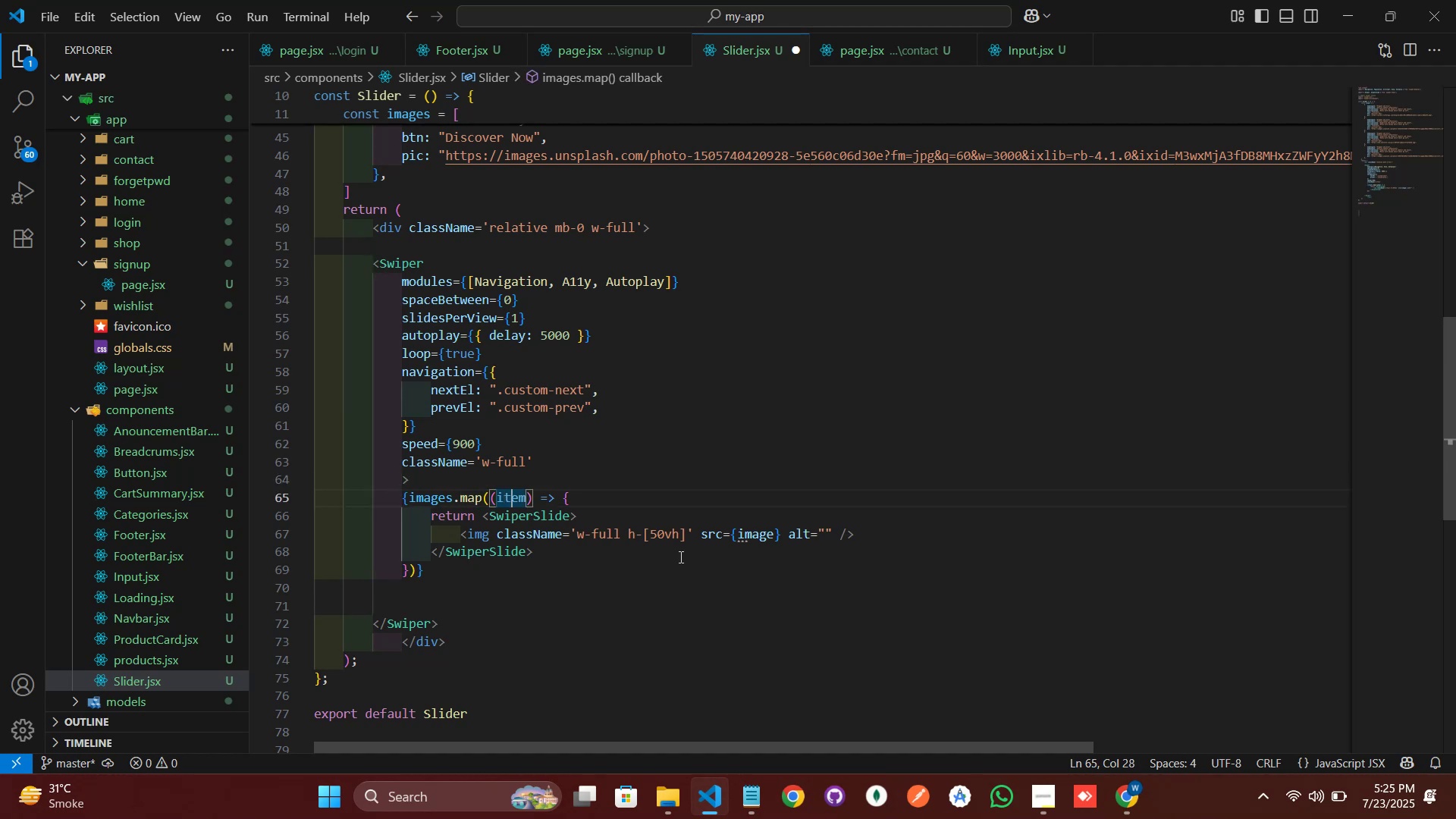 
key(ArrowRight)
 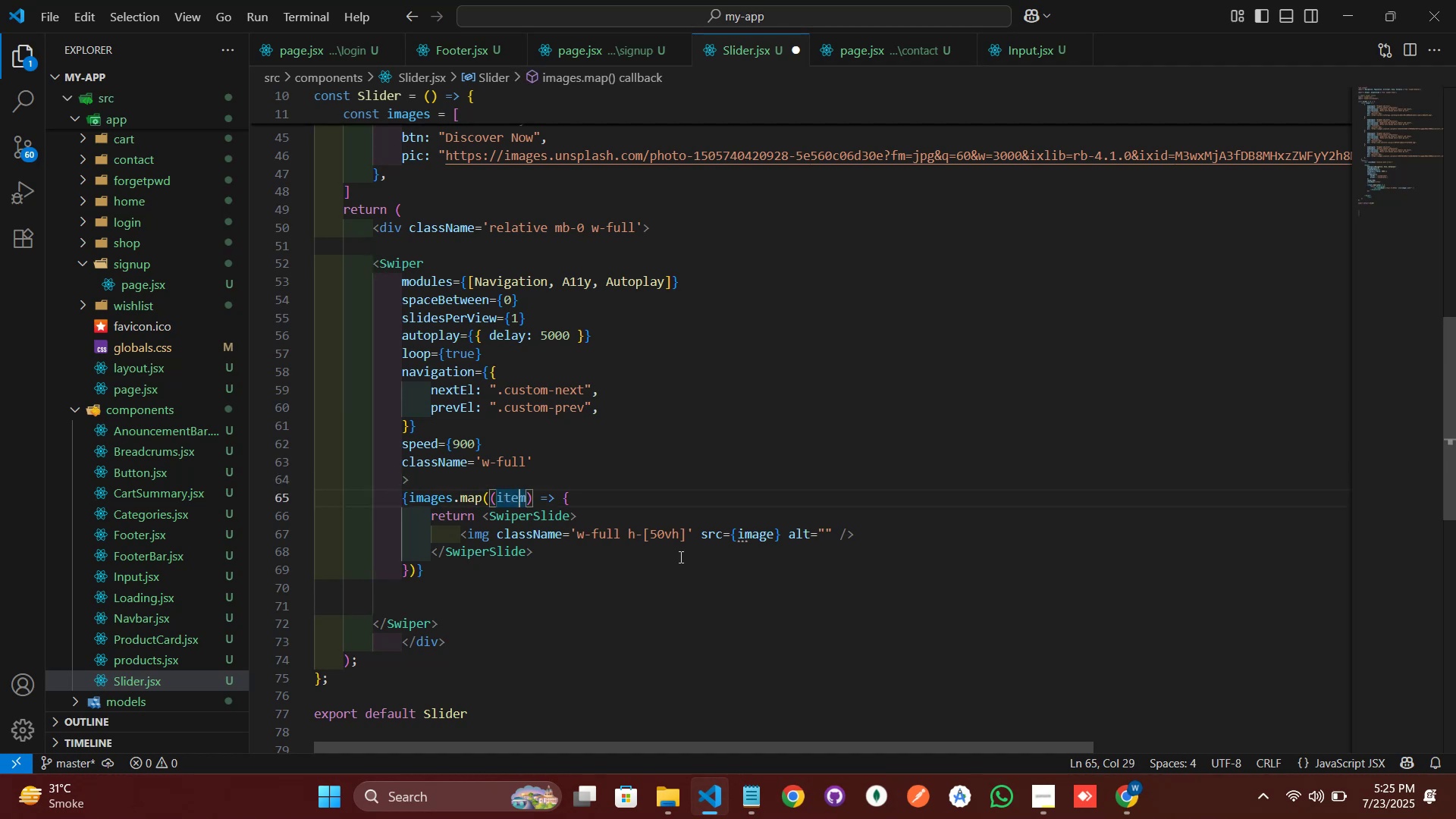 
key(ArrowRight)
 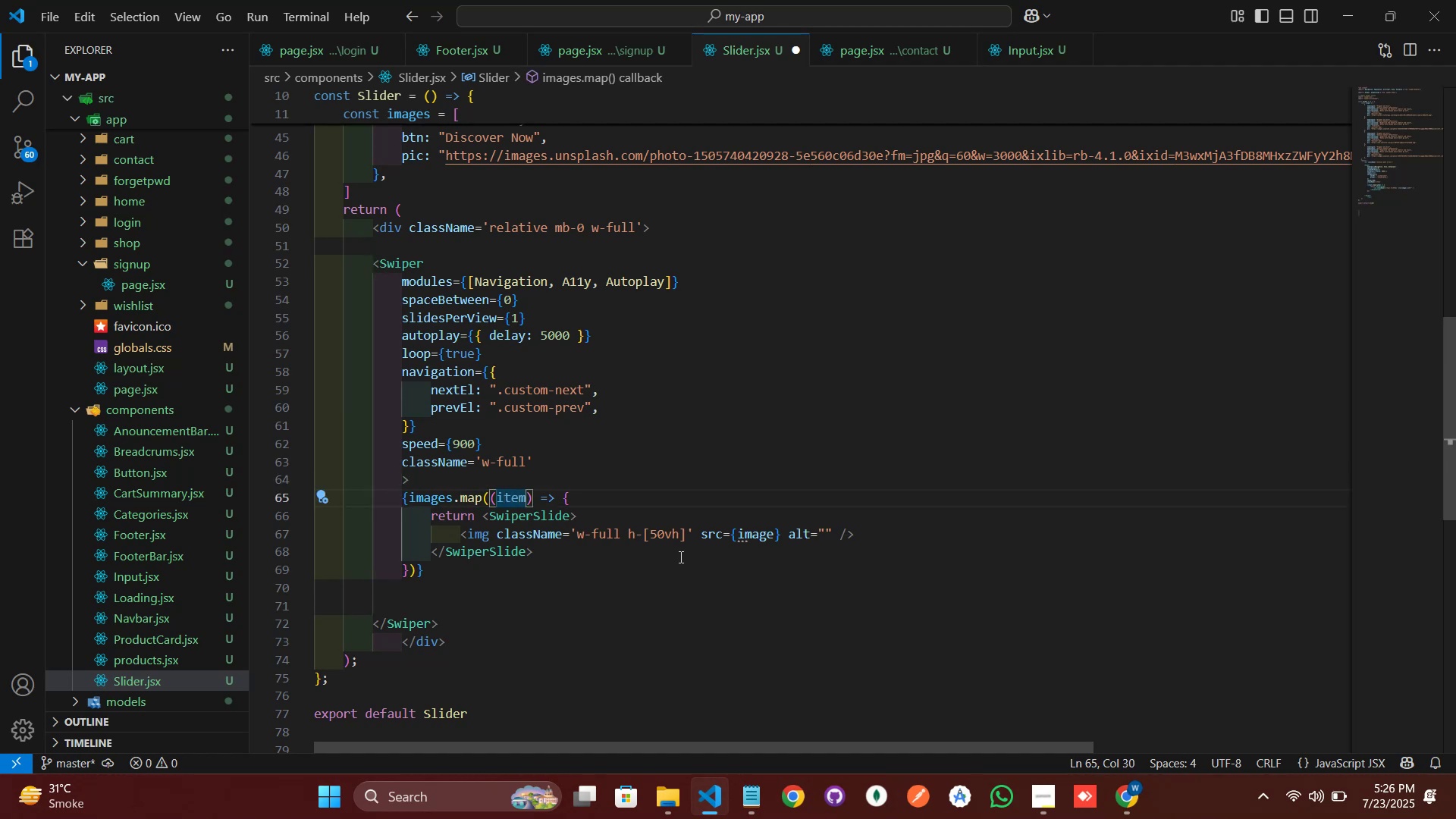 
type( , index)
 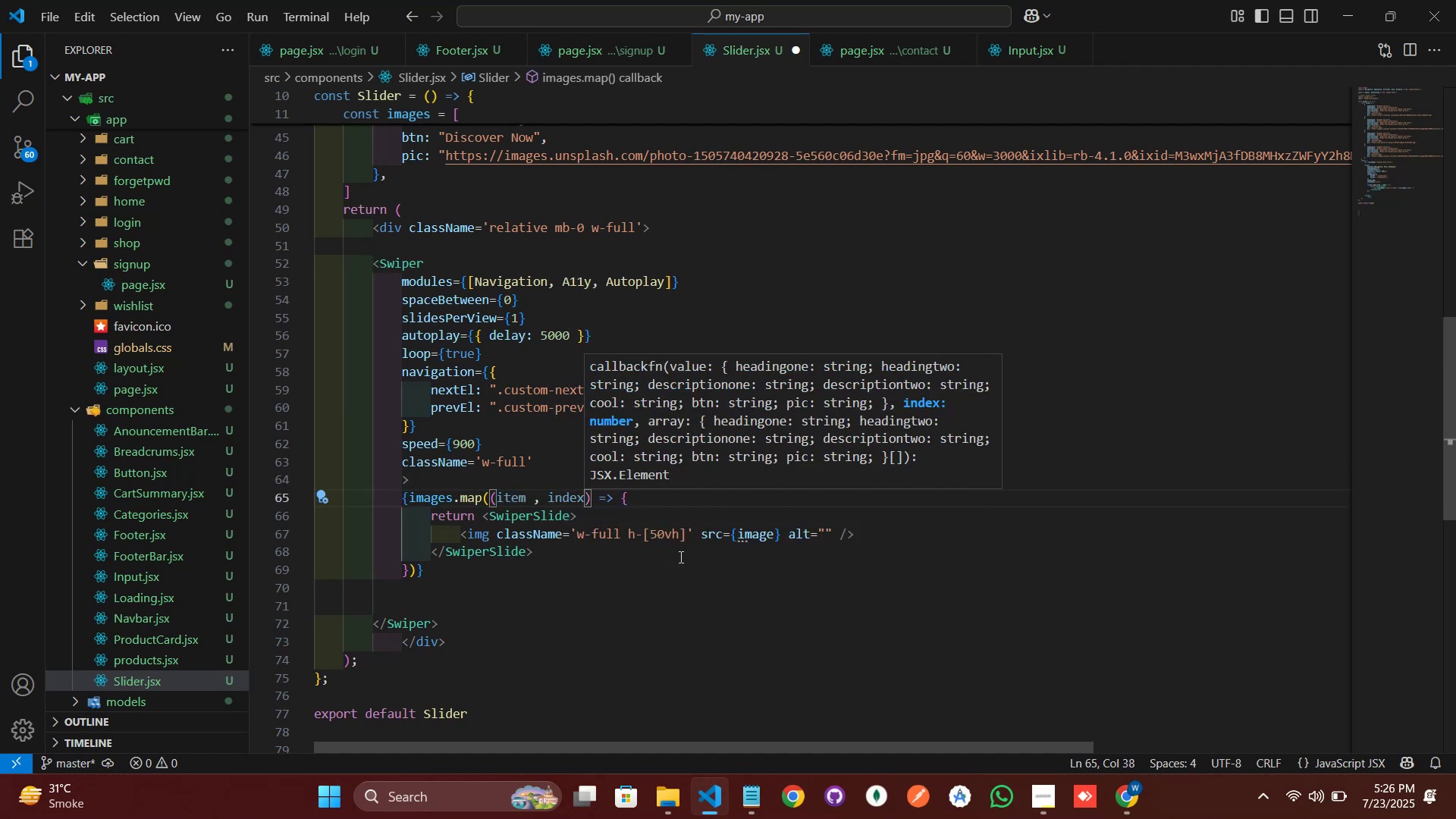 
key(ArrowDown)
 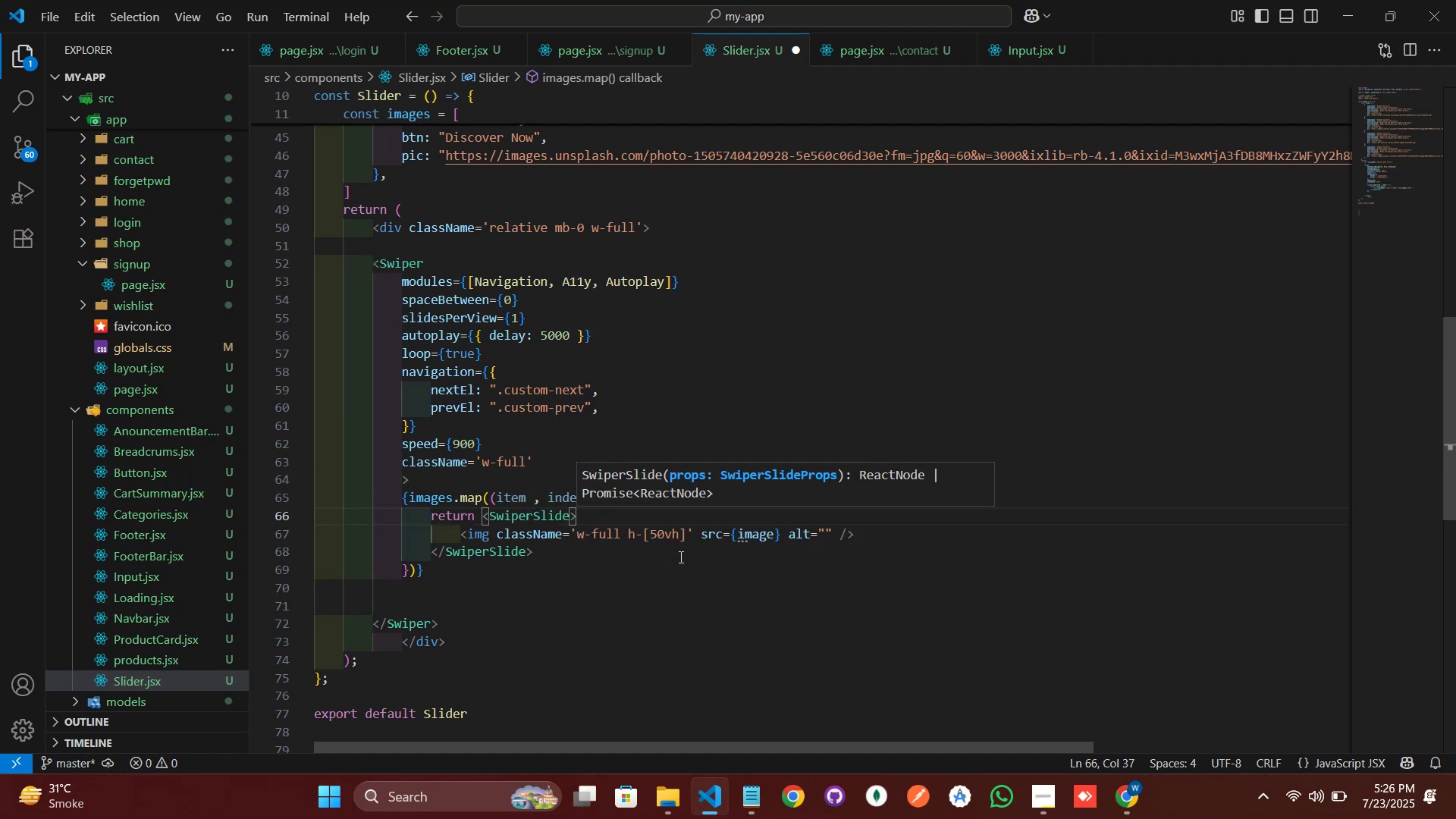 
hold_key(key=ArrowLeft, duration=0.72)
 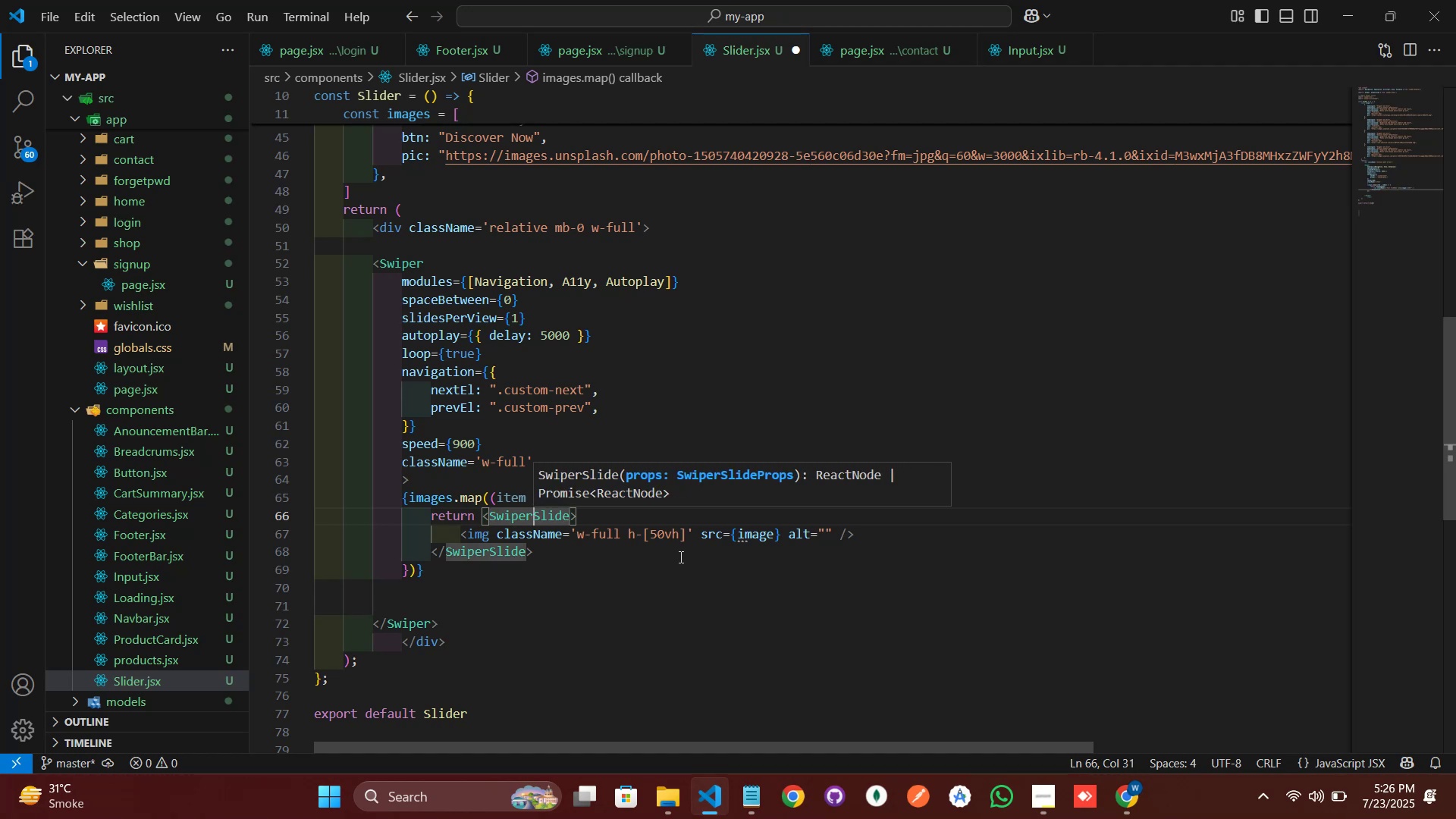 
key(ArrowLeft)
 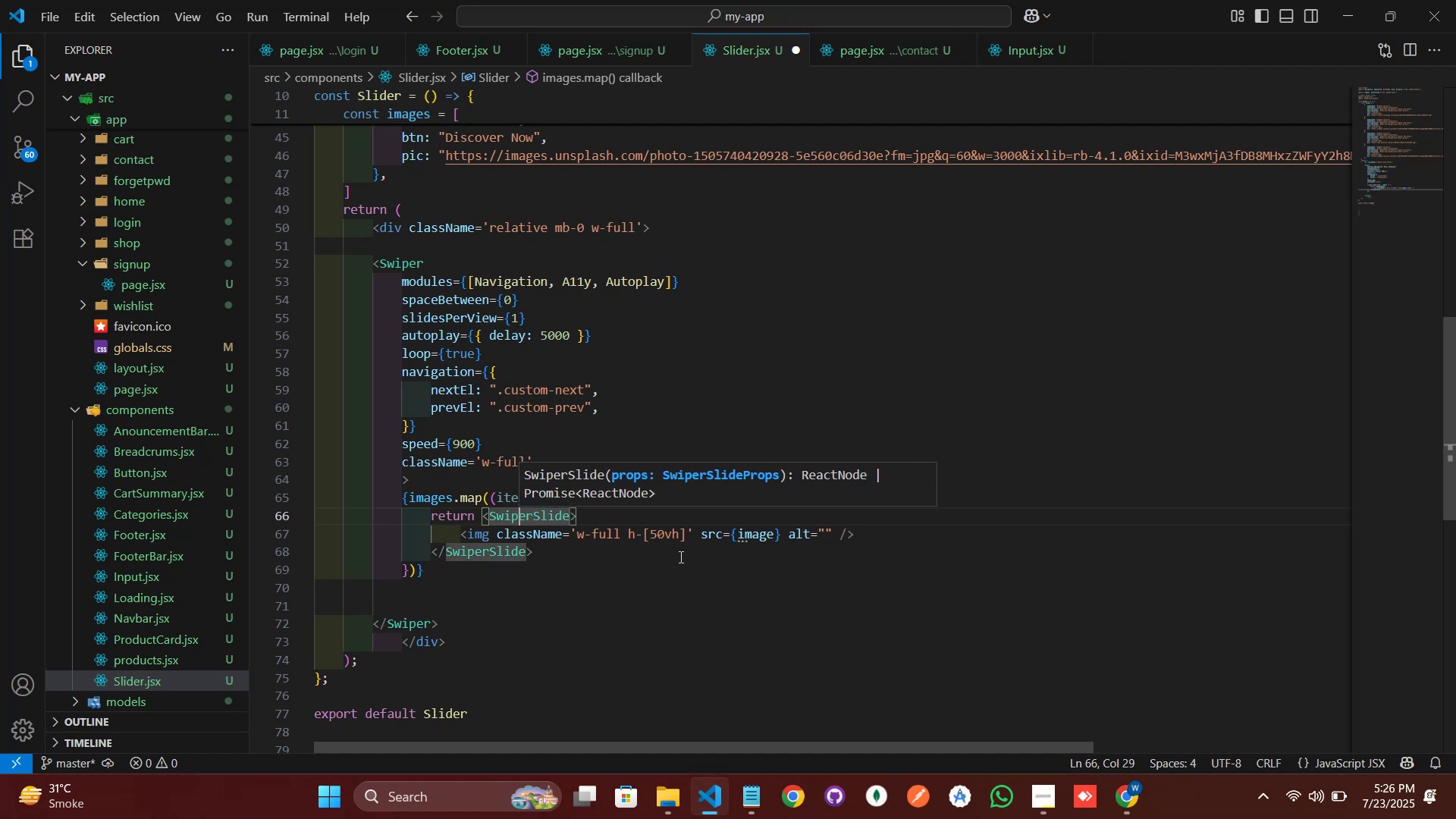 
key(ArrowLeft)
 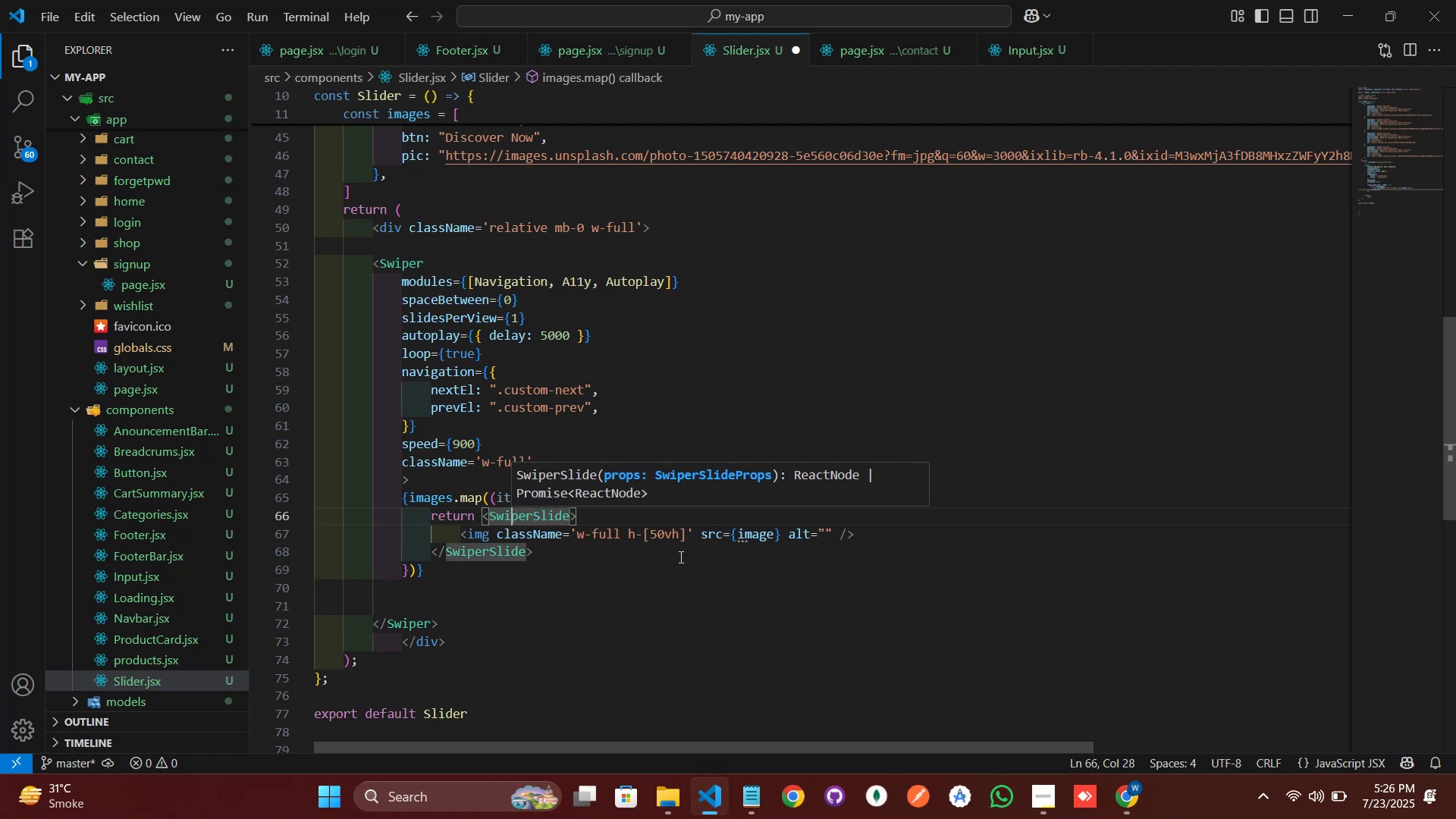 
key(ArrowLeft)
 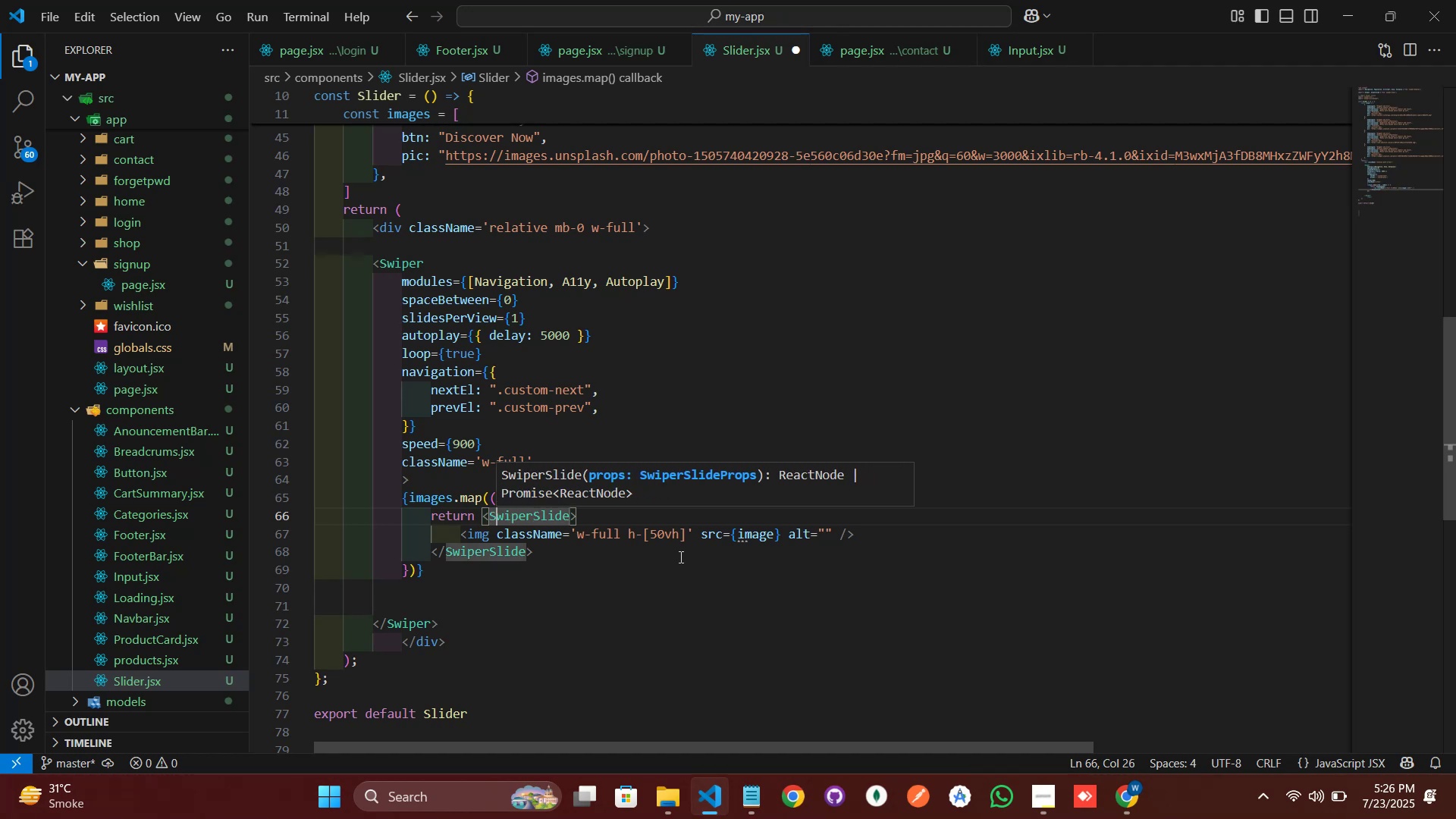 
key(ArrowLeft)
 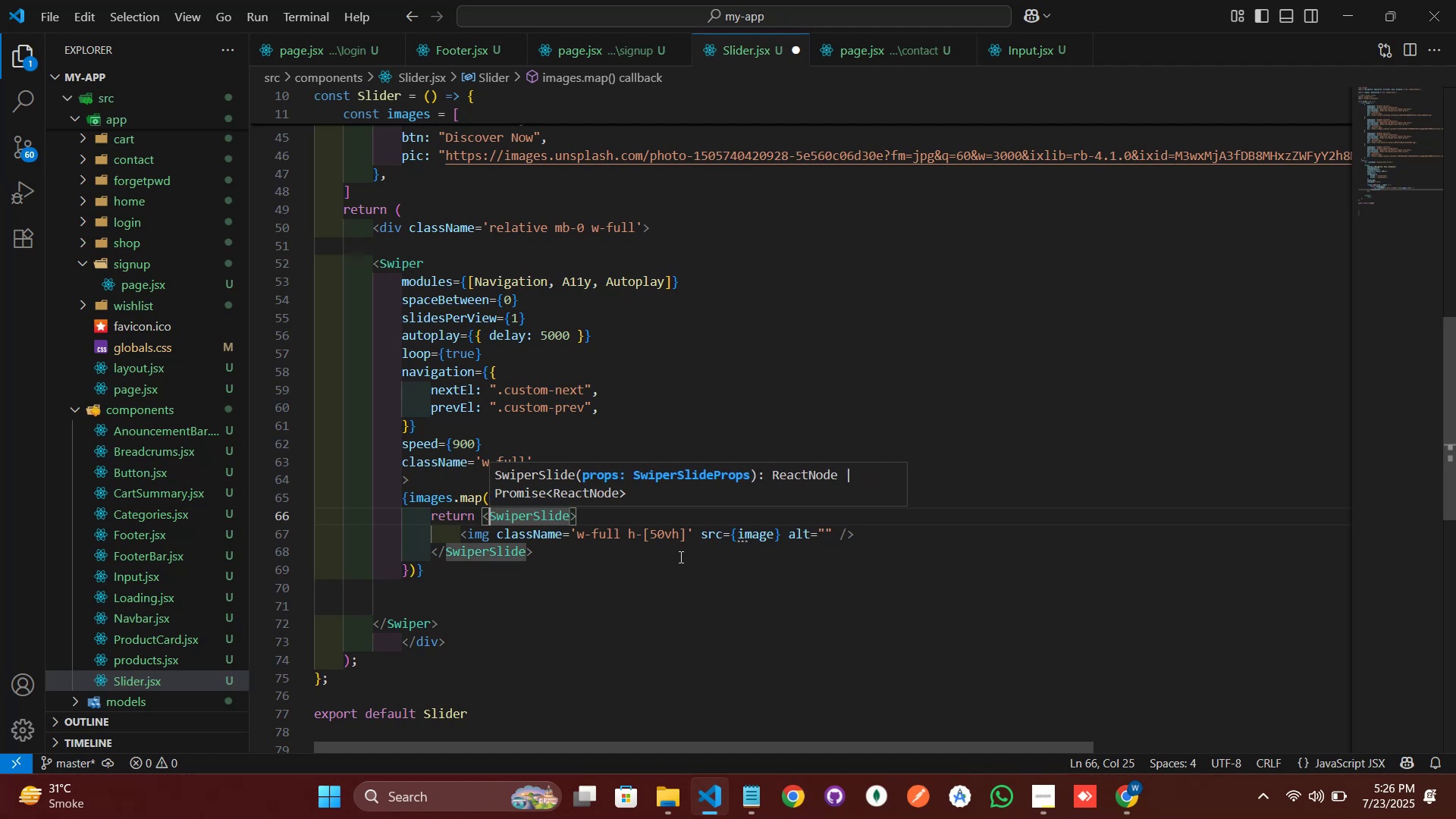 
key(ArrowLeft)
 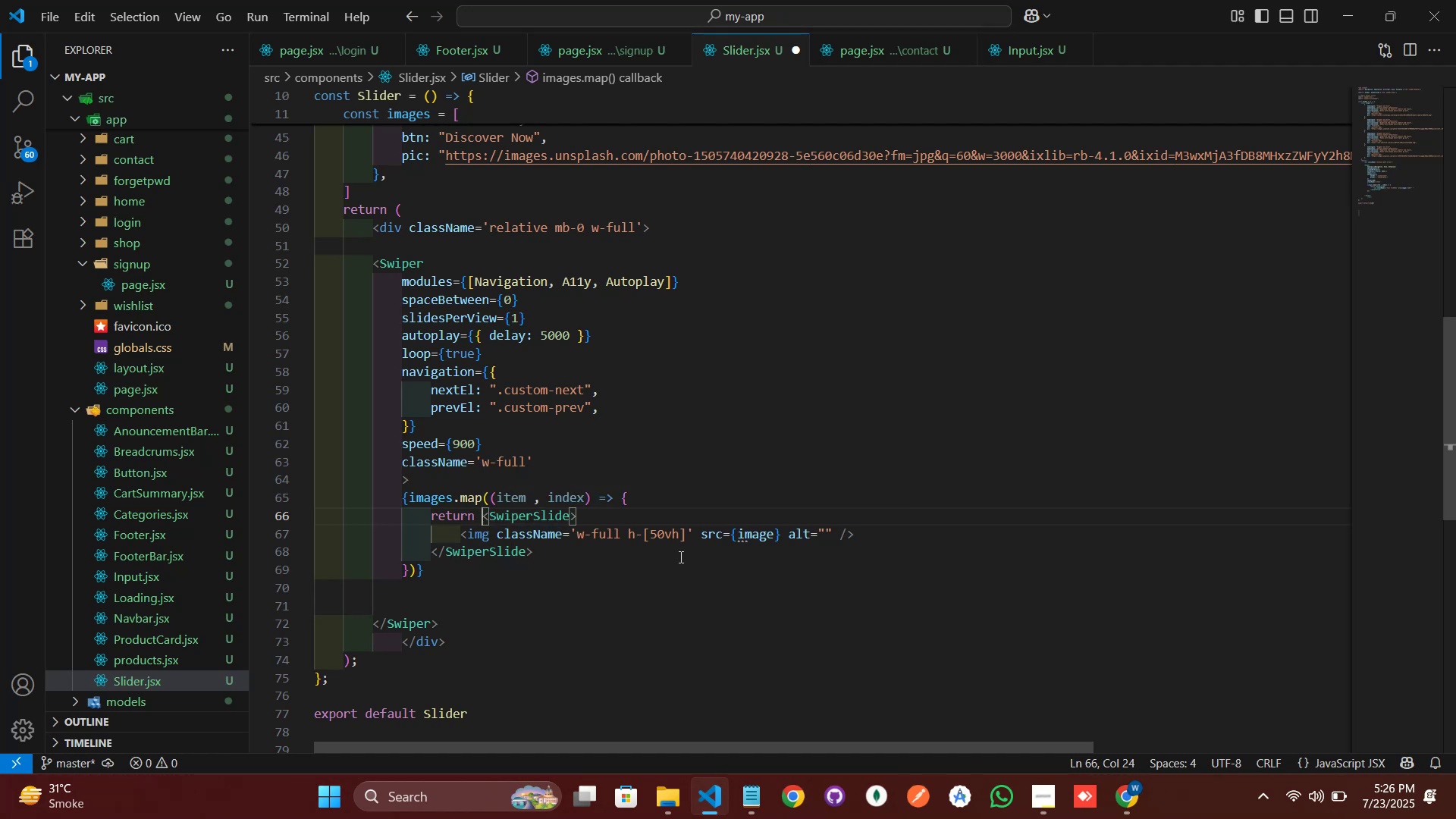 
key(Backspace)
 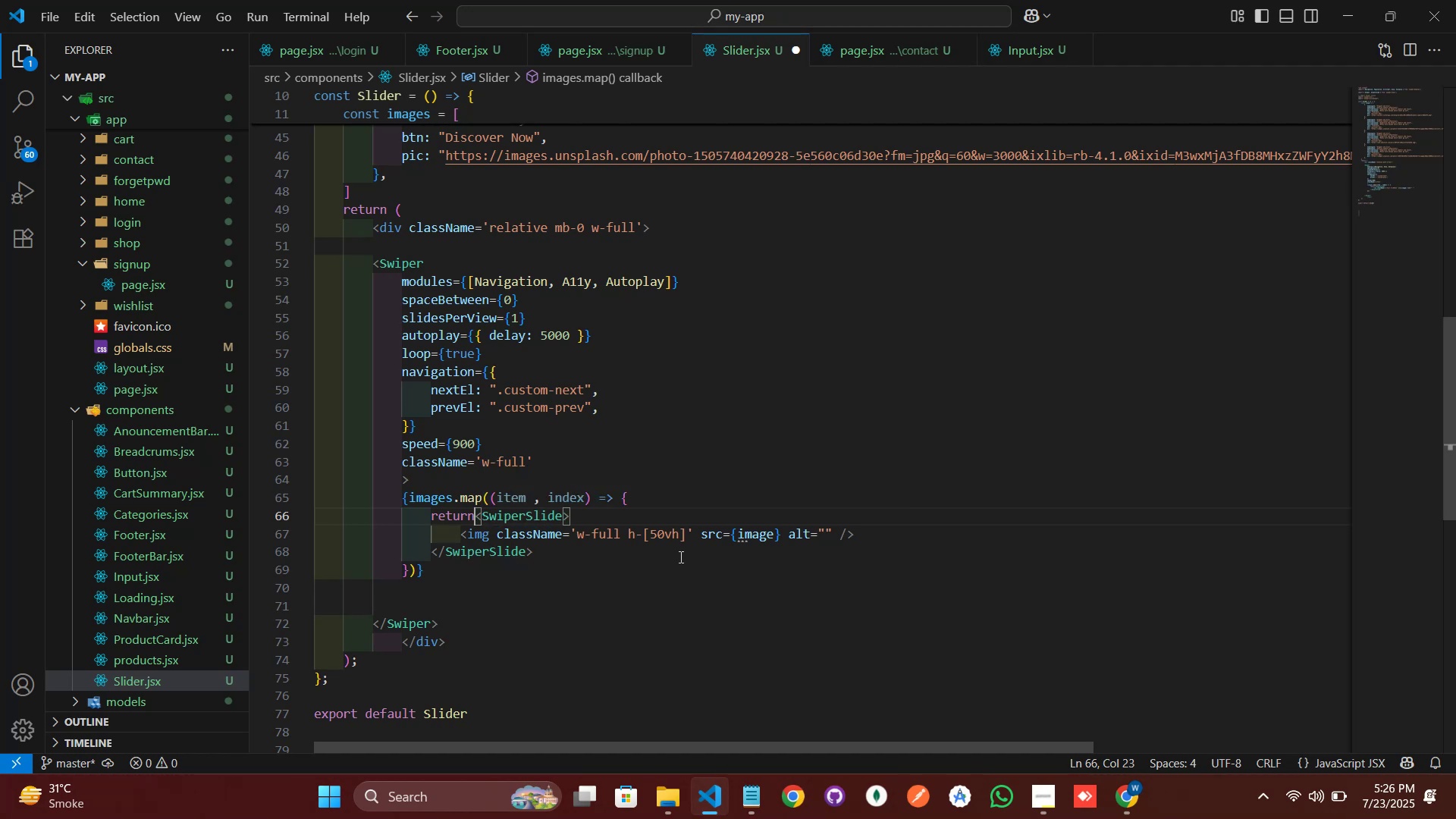 
key(Backspace)
 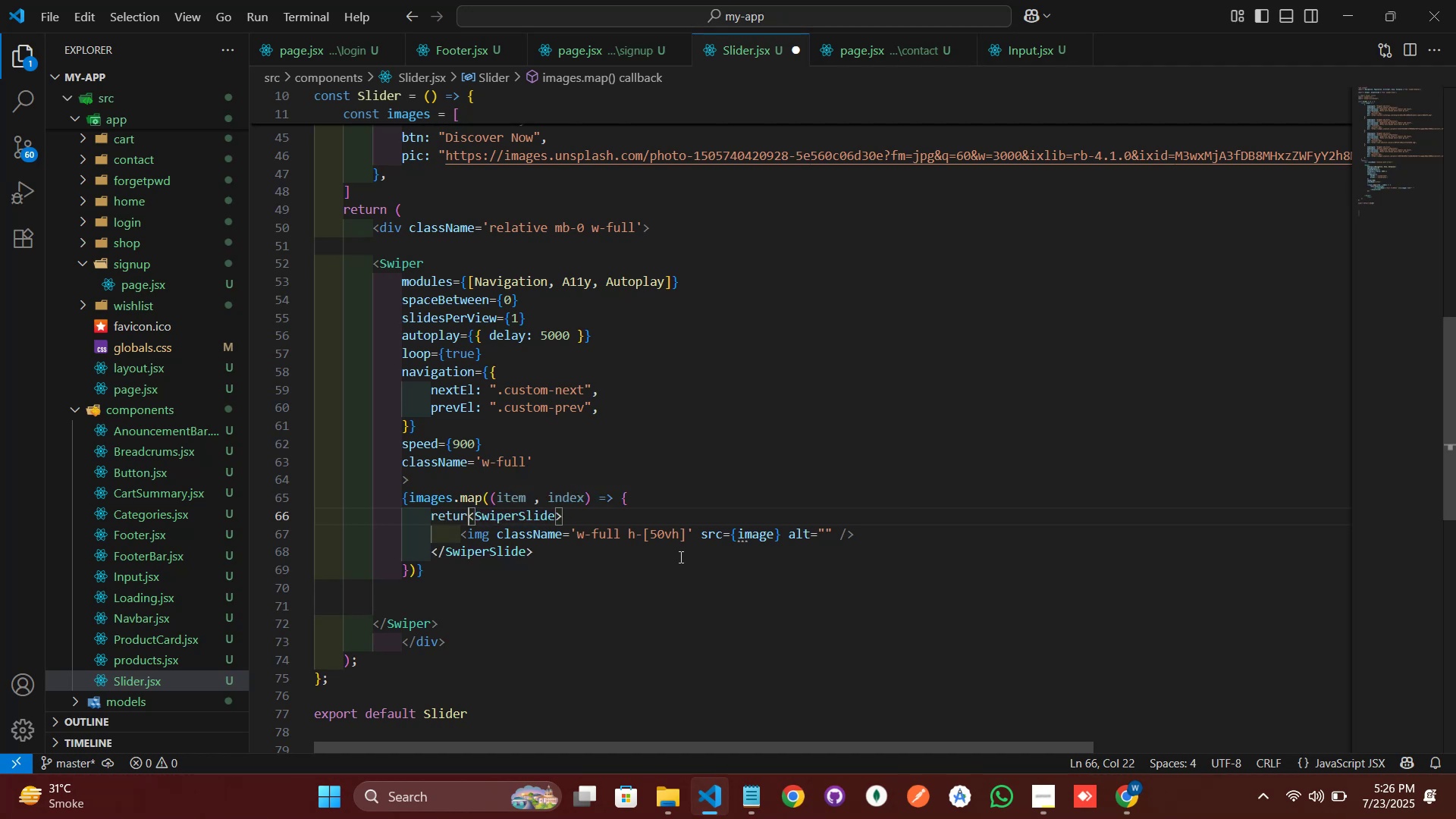 
key(Backspace)
 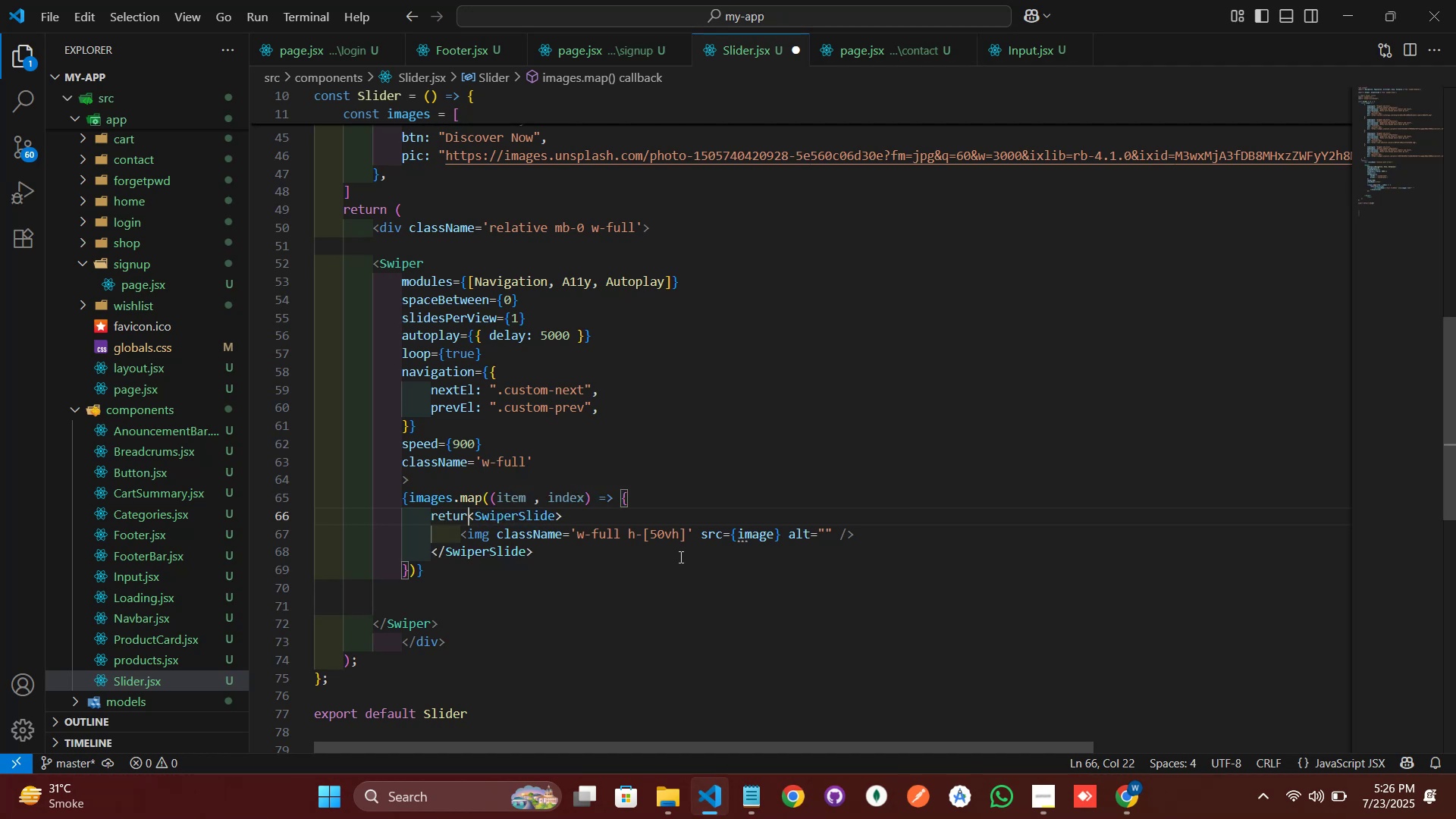 
key(Backspace)
 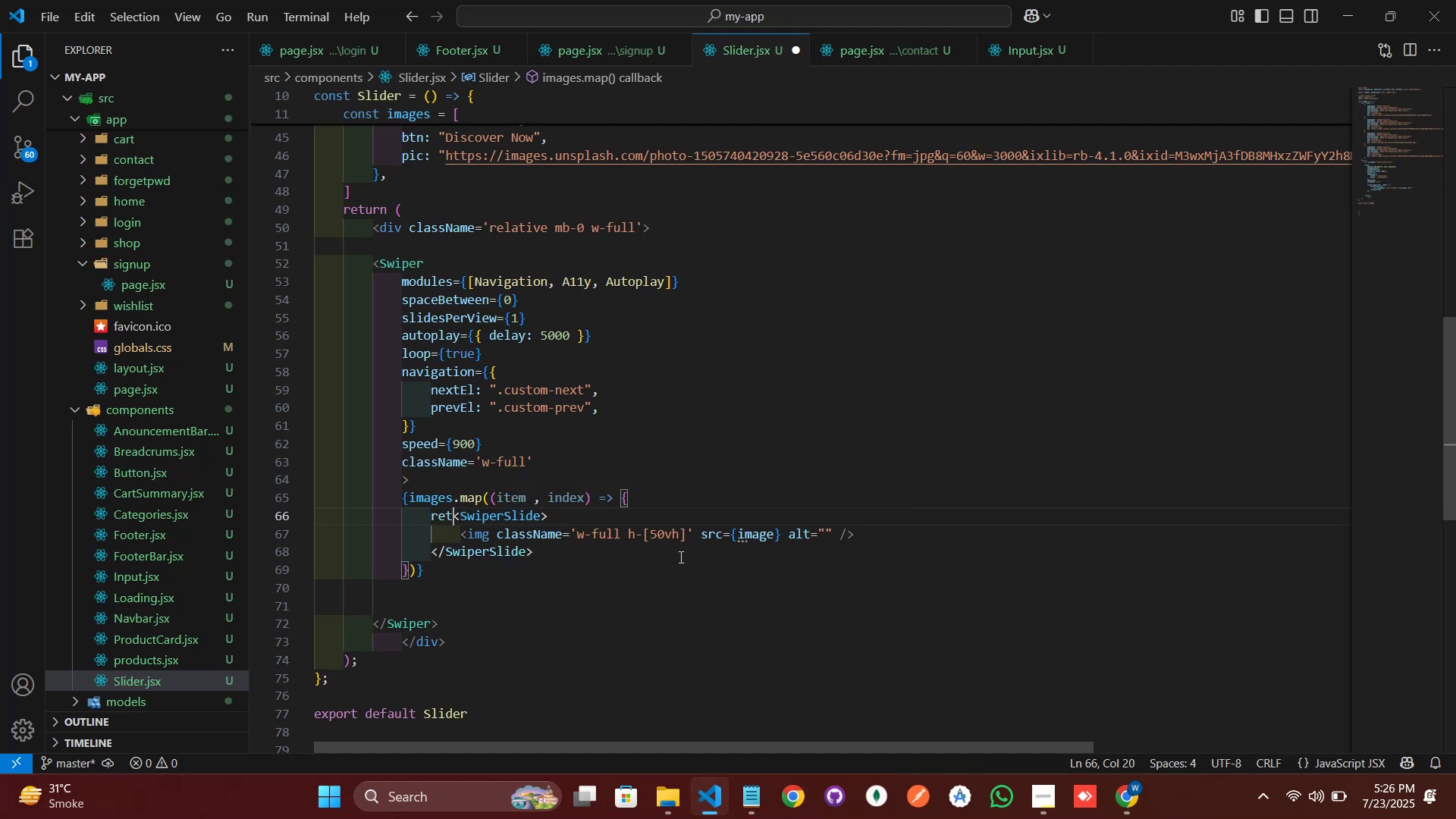 
key(Backspace)
 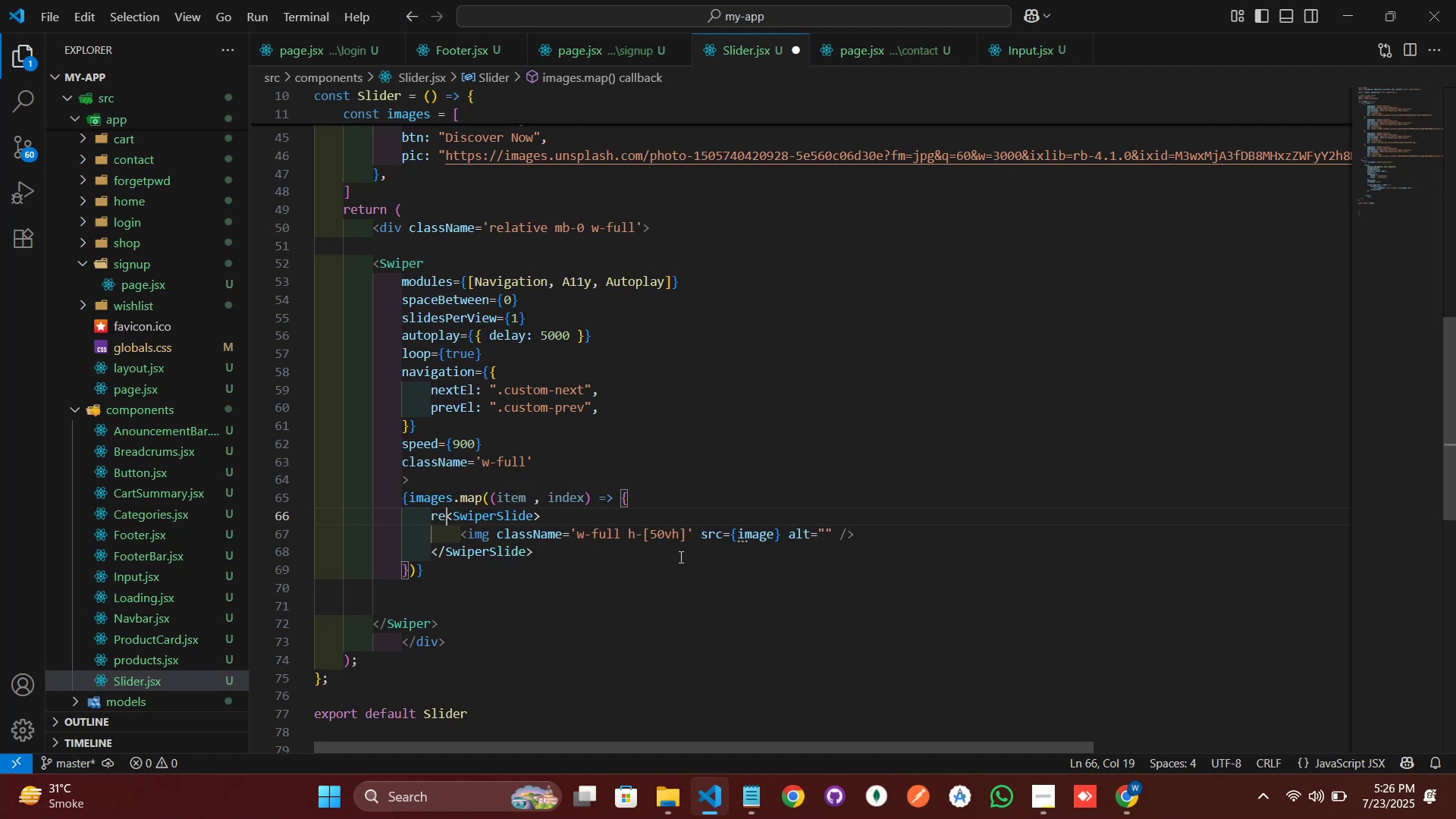 
key(Backspace)
 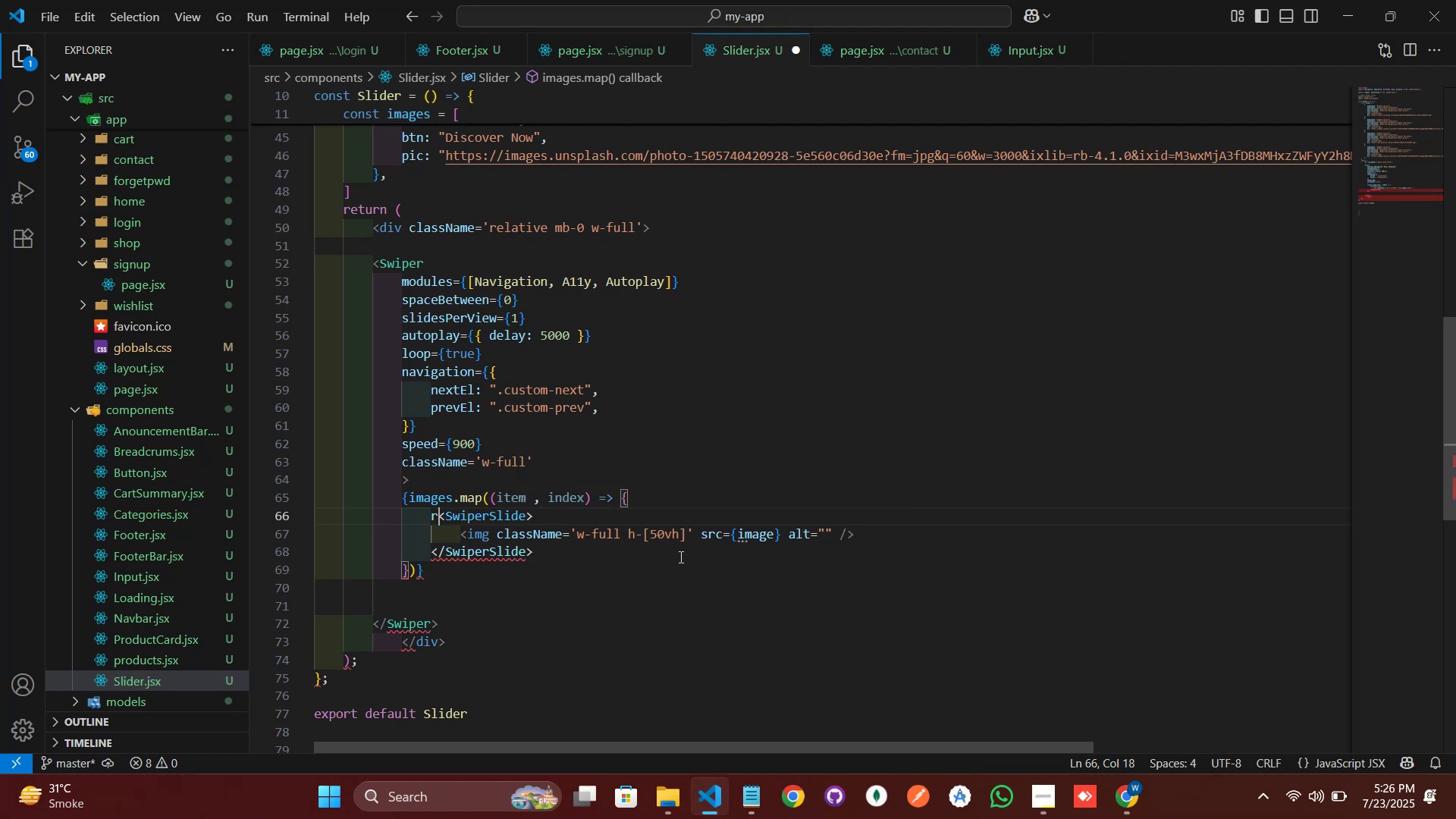 
key(Backspace)
 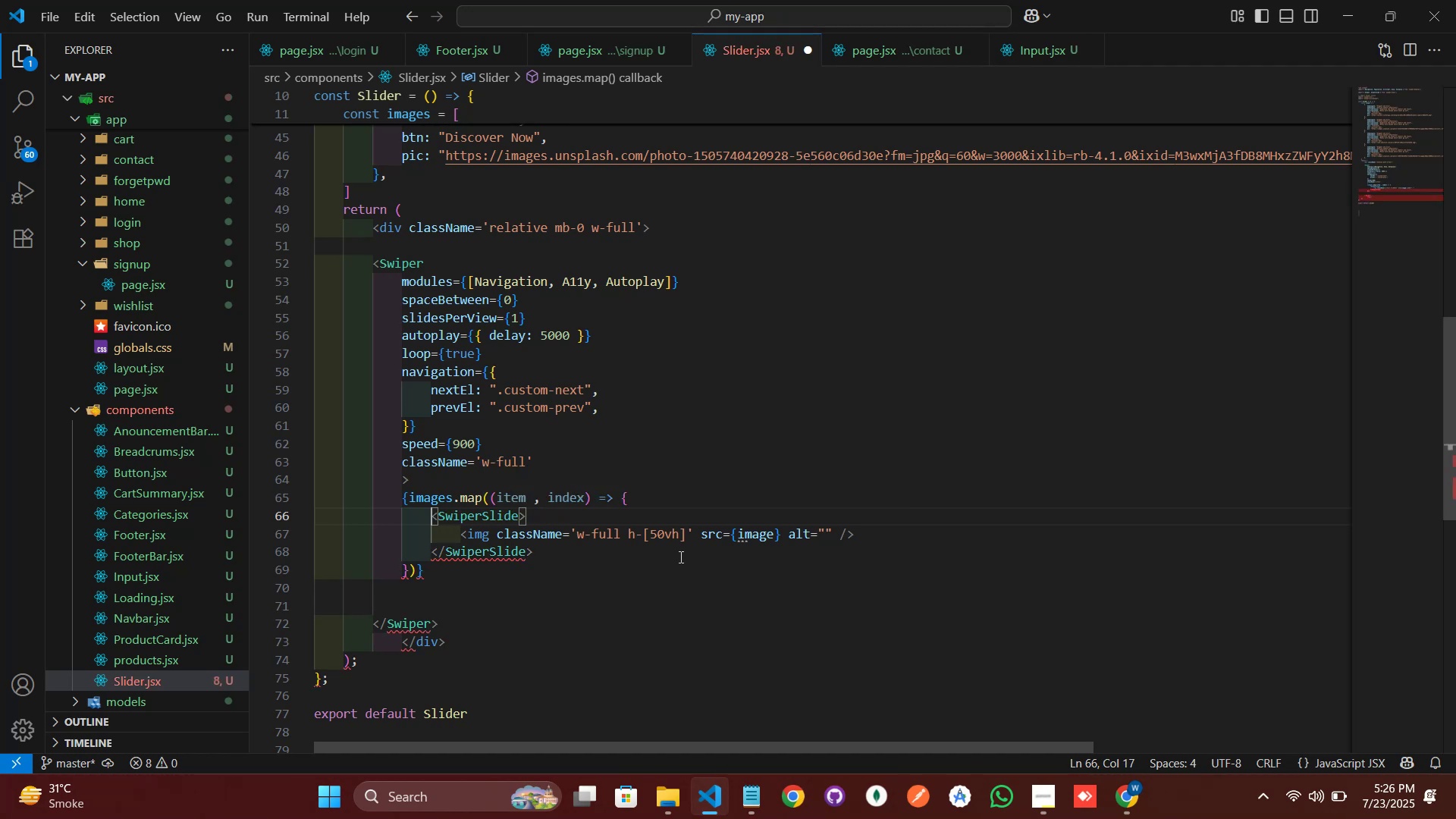 
key(Control+S)
 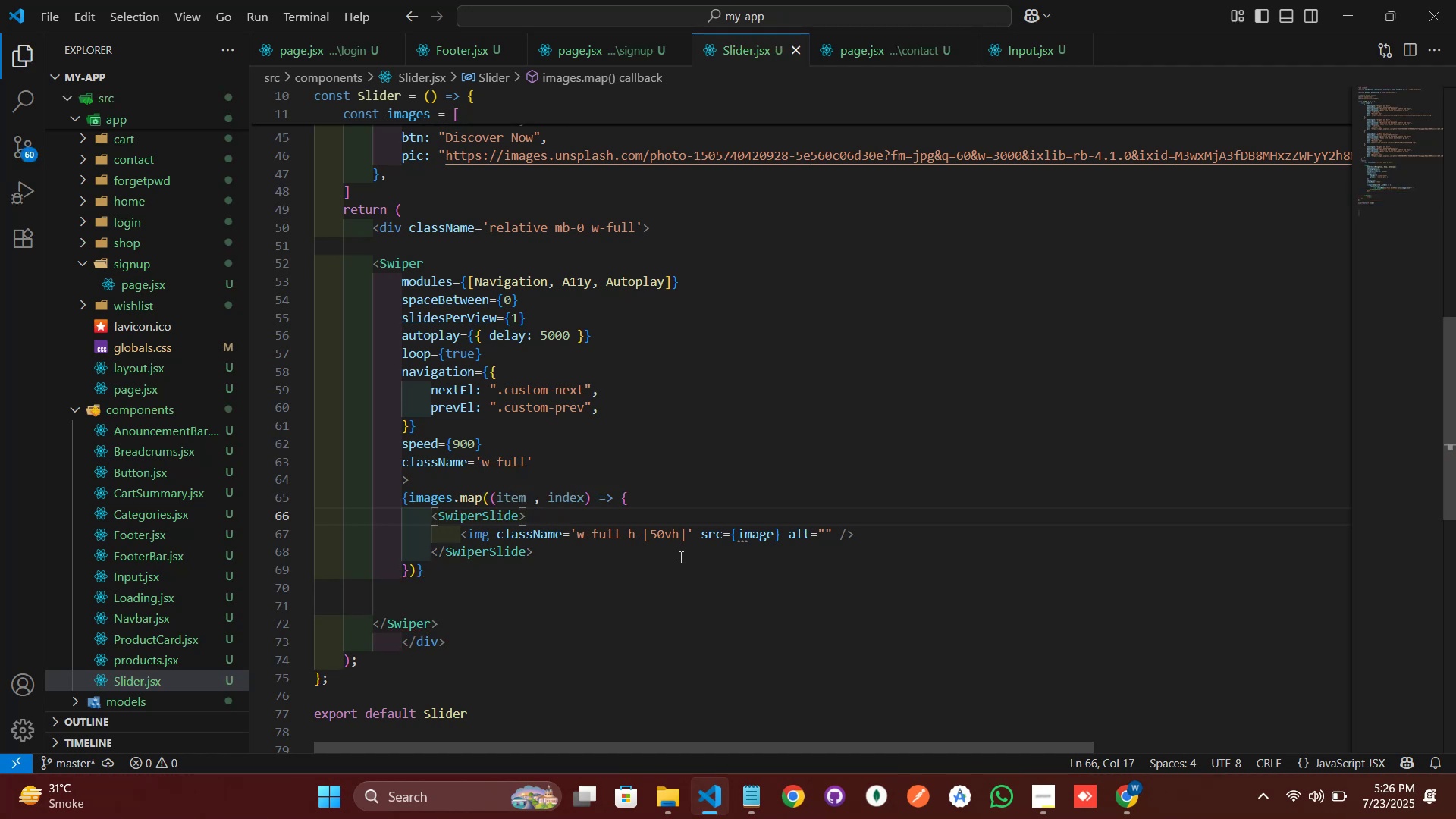 
key(ArrowRight)
 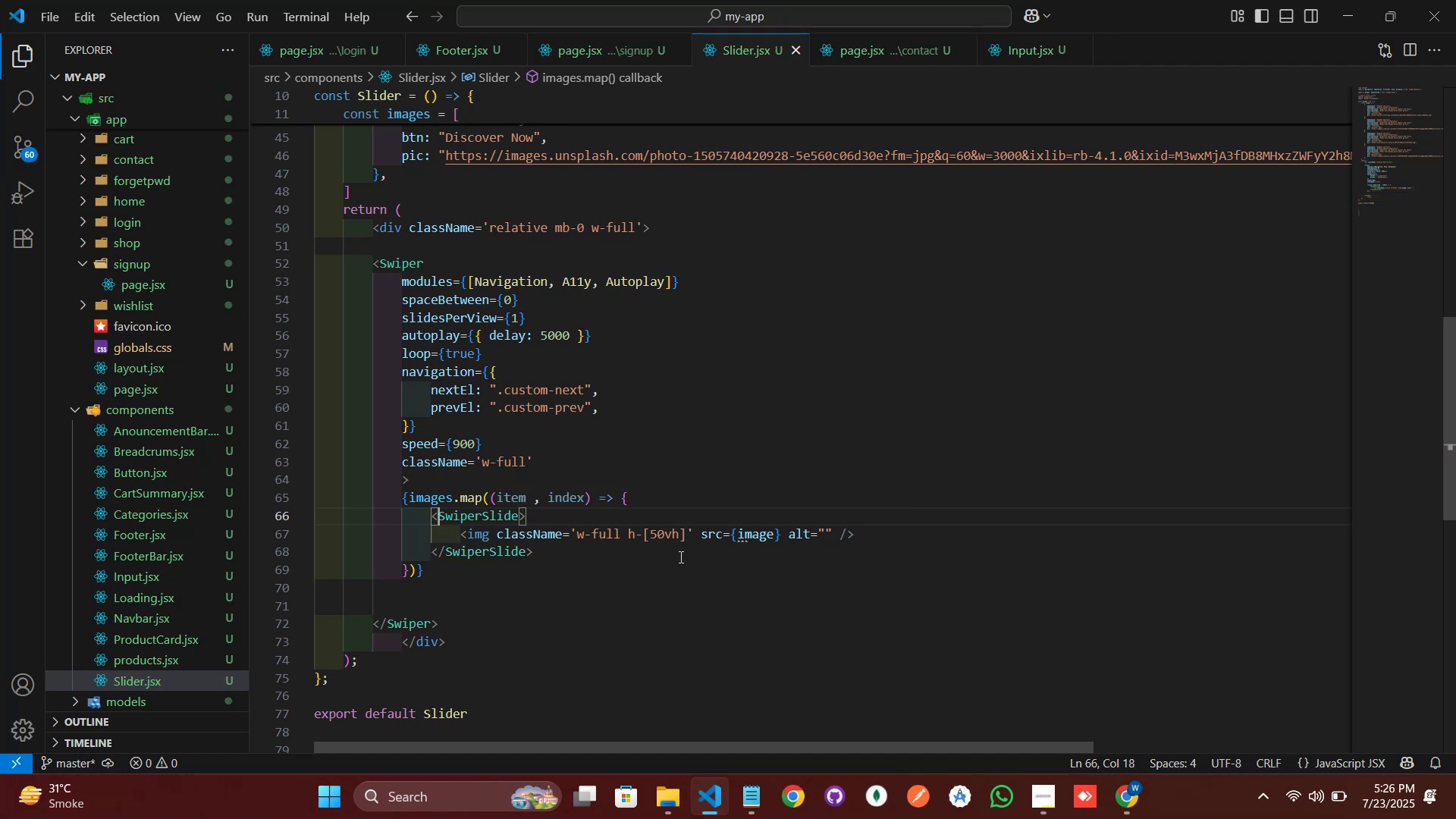 
key(ArrowRight)
 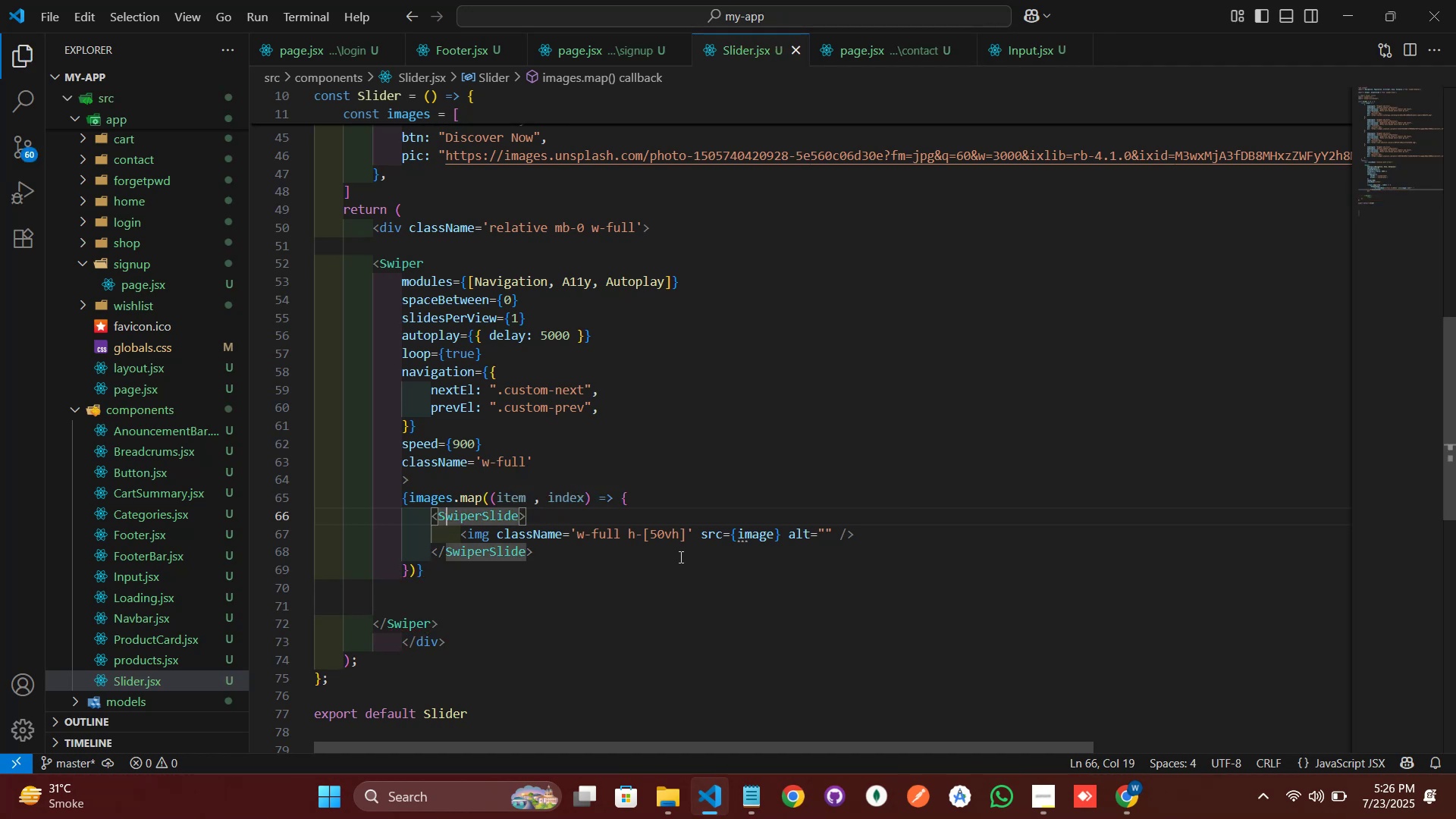 
key(ArrowRight)
 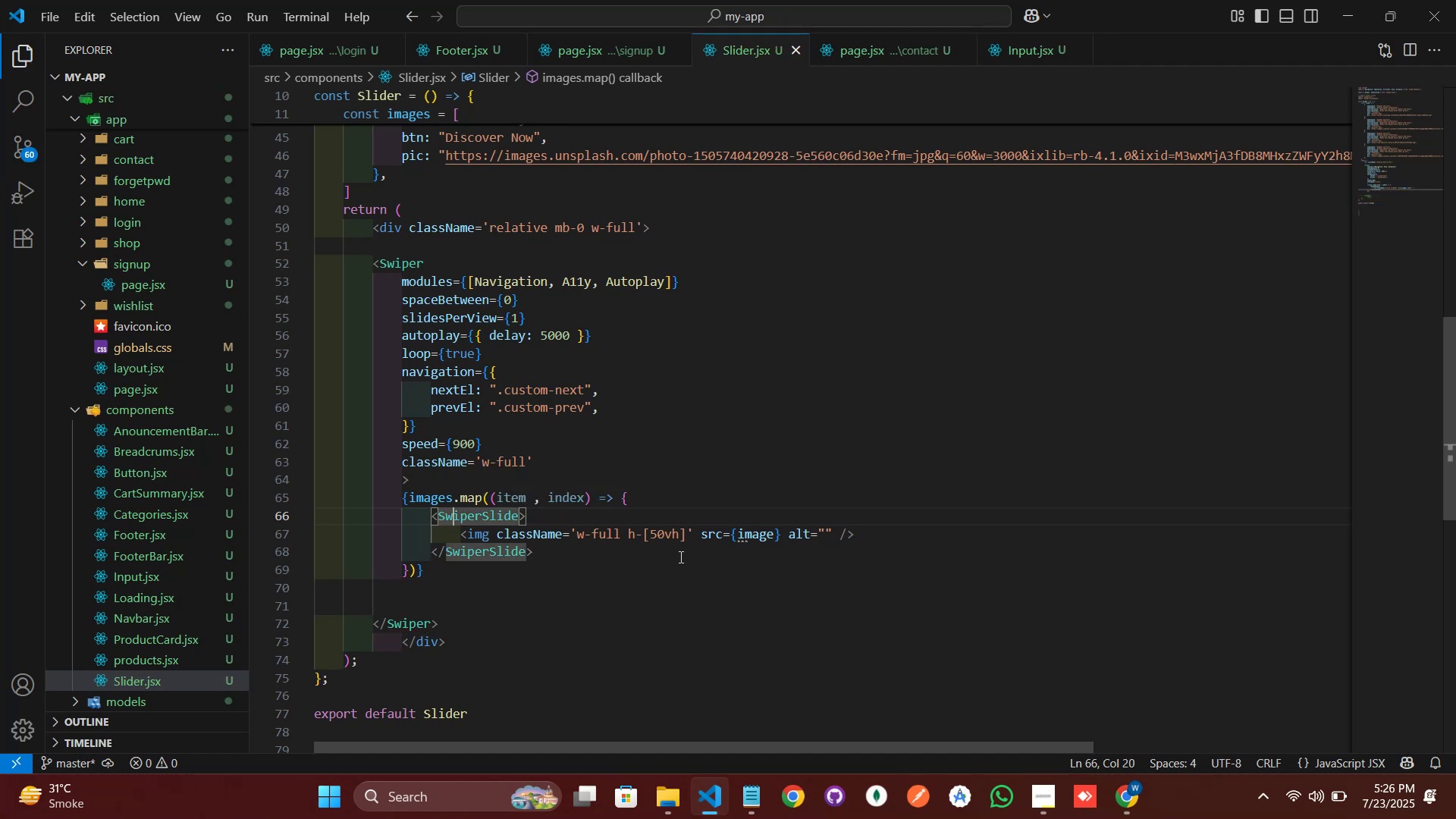 
key(ArrowRight)
 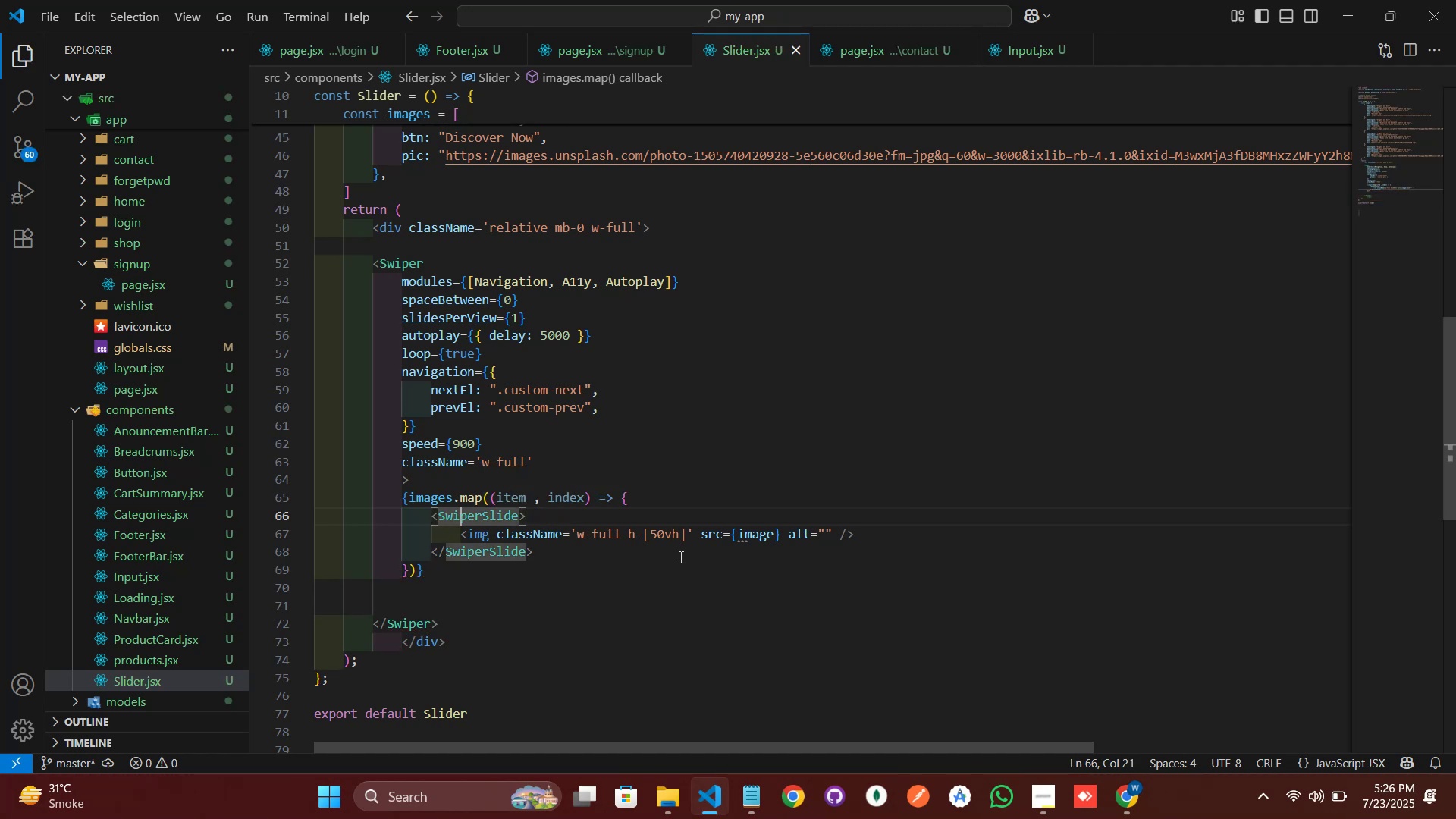 
key(ArrowRight)
 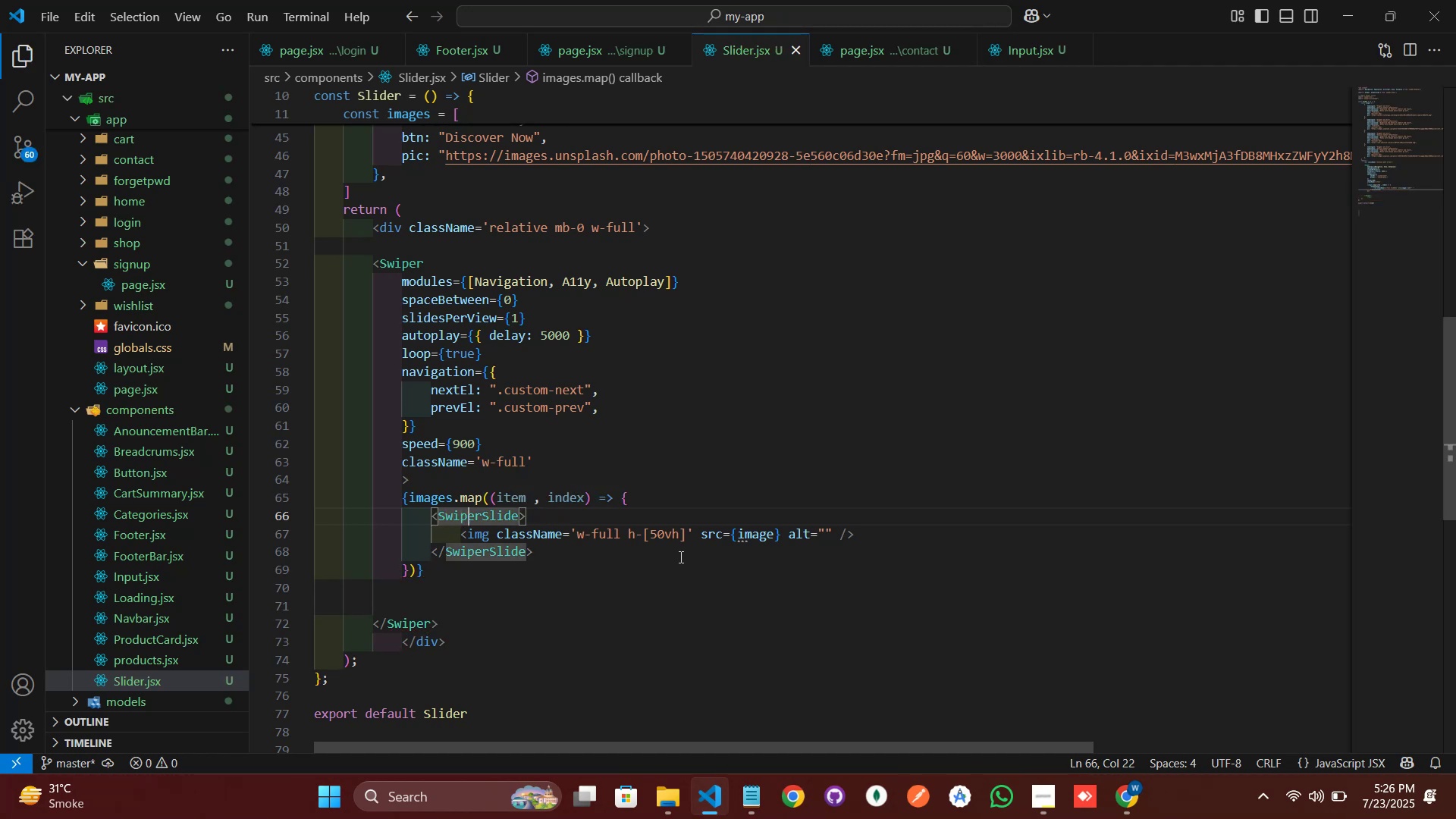 
key(ArrowRight)
 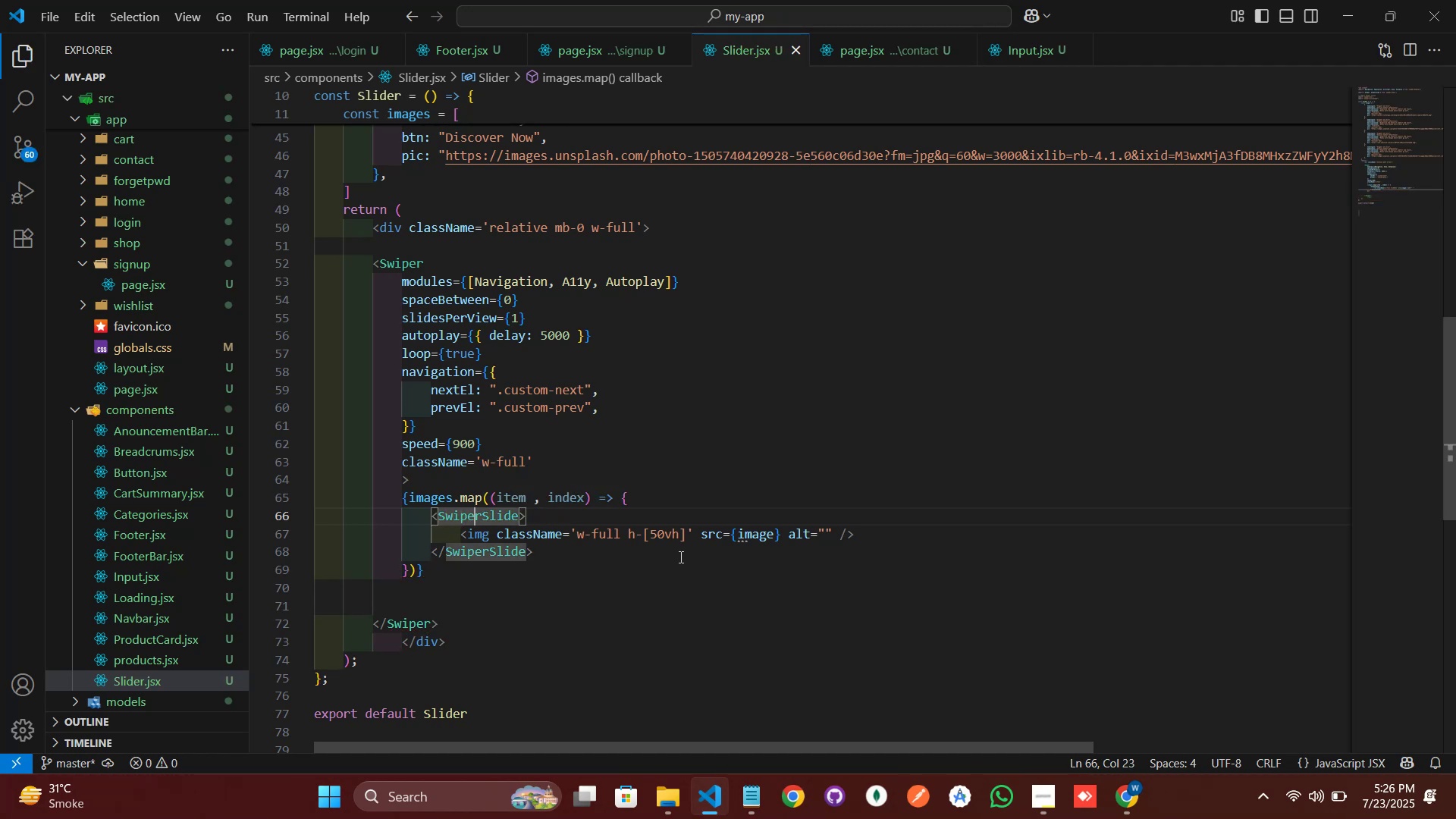 
key(ArrowRight)
 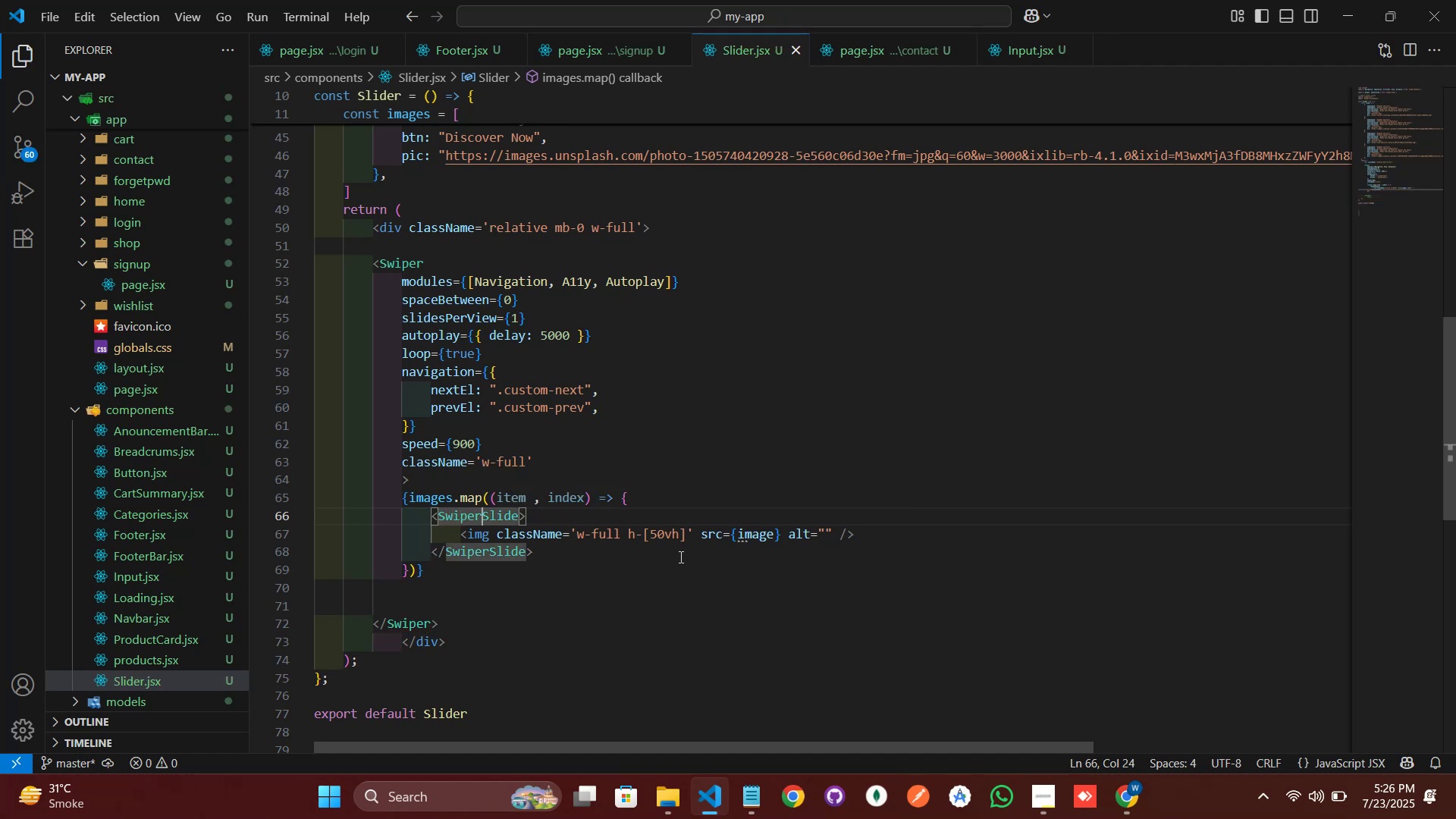 
key(ArrowRight)
 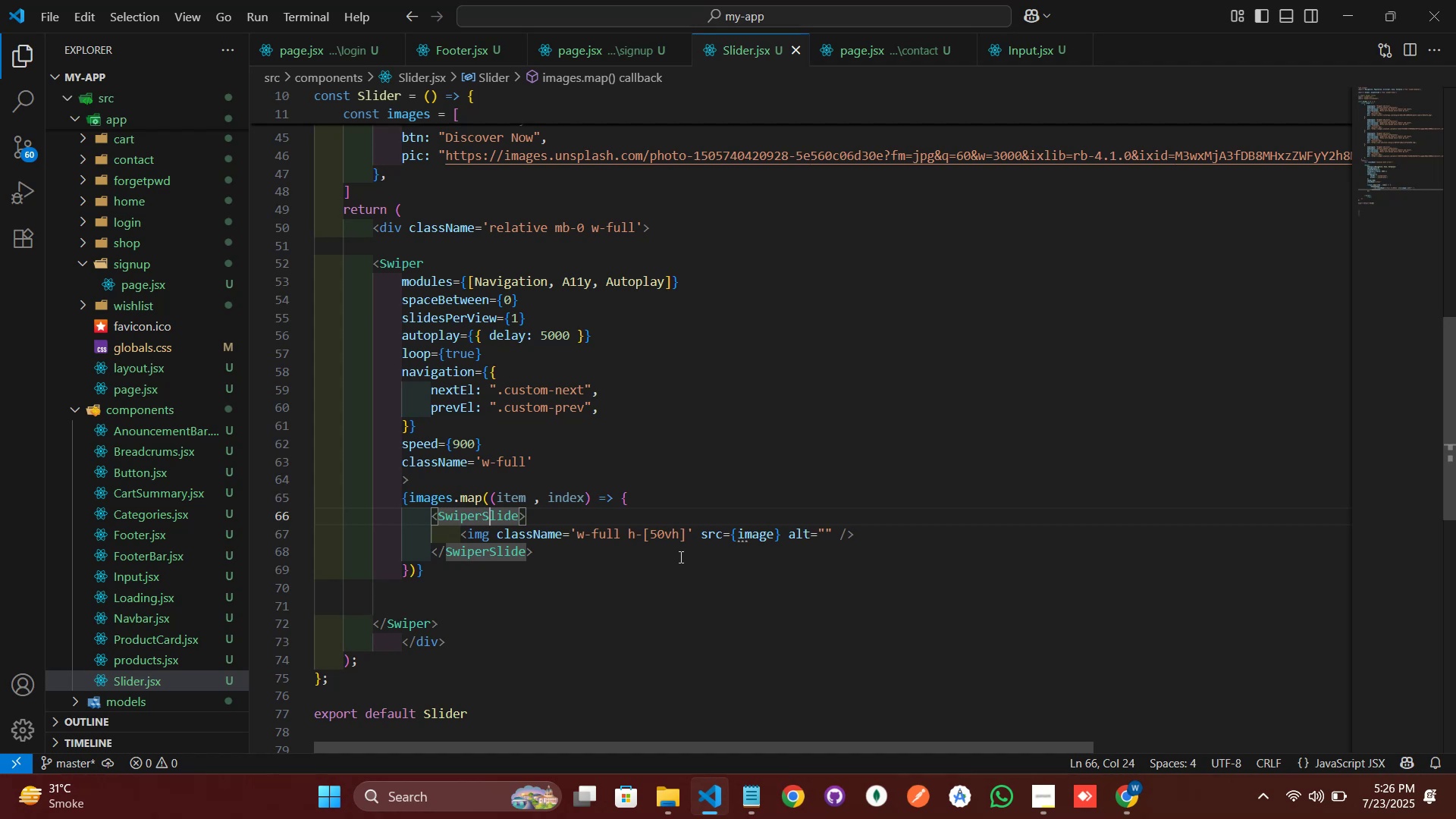 
key(ArrowRight)
 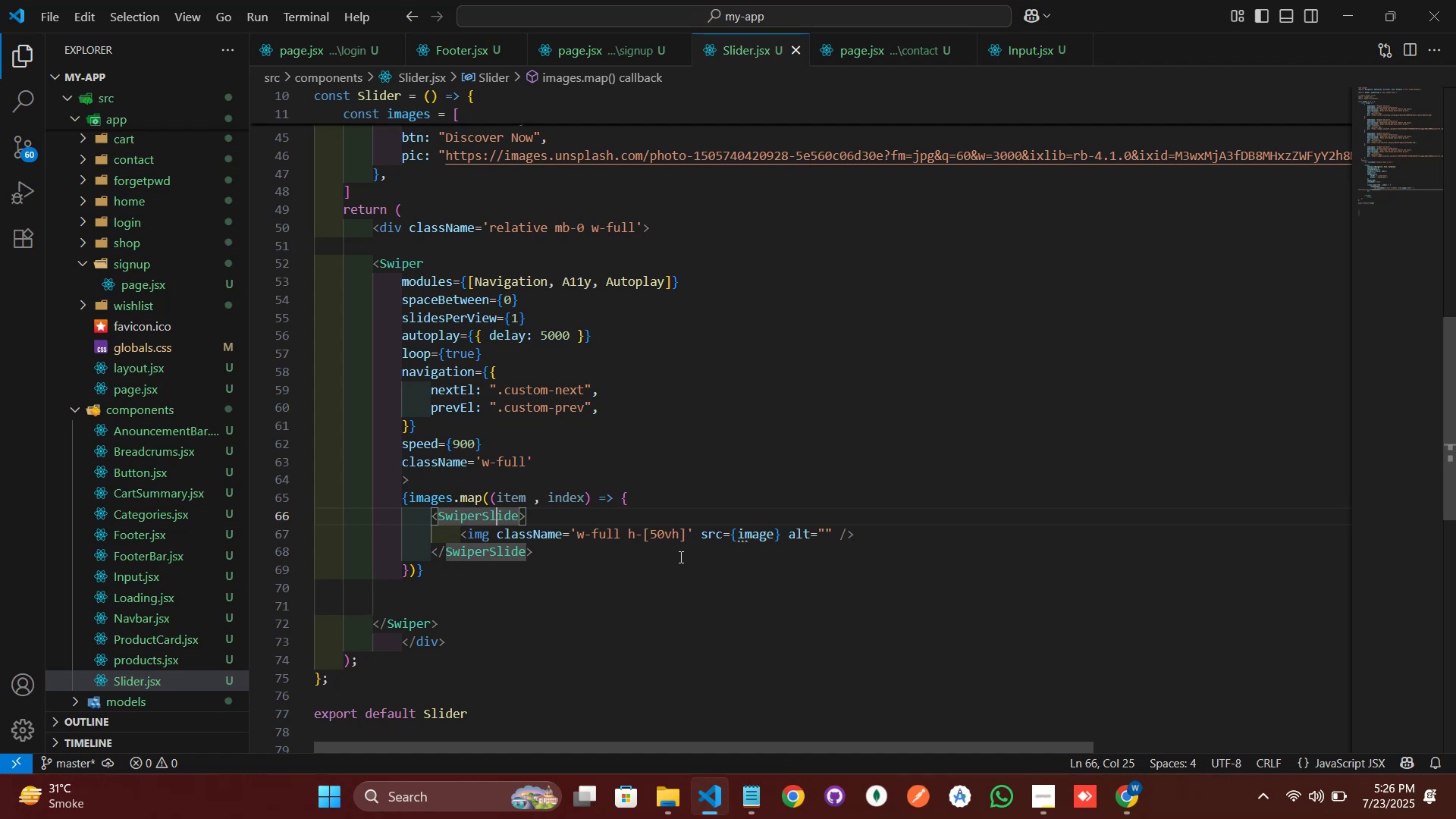 
key(ArrowRight)
 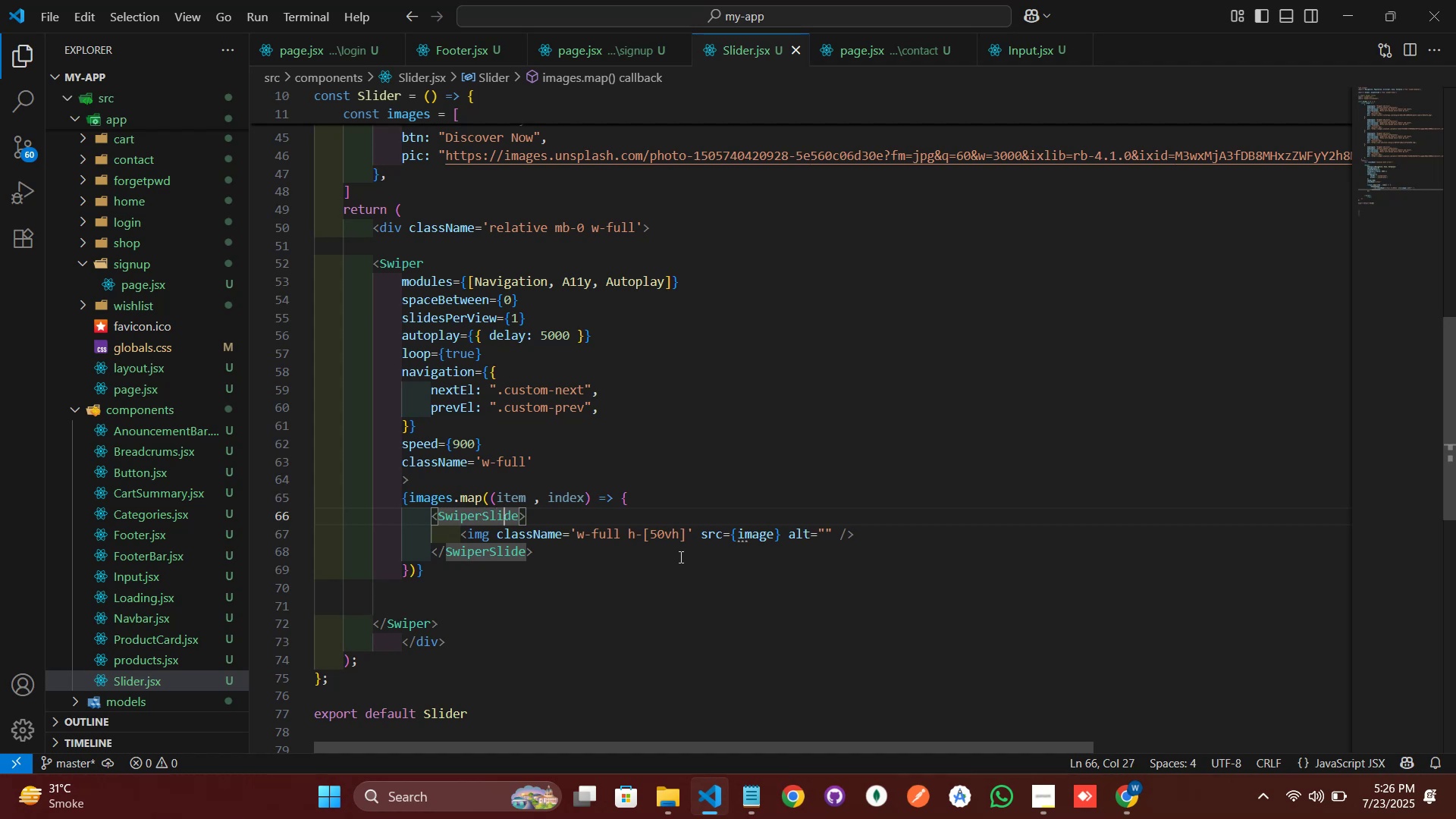 
key(ArrowRight)
 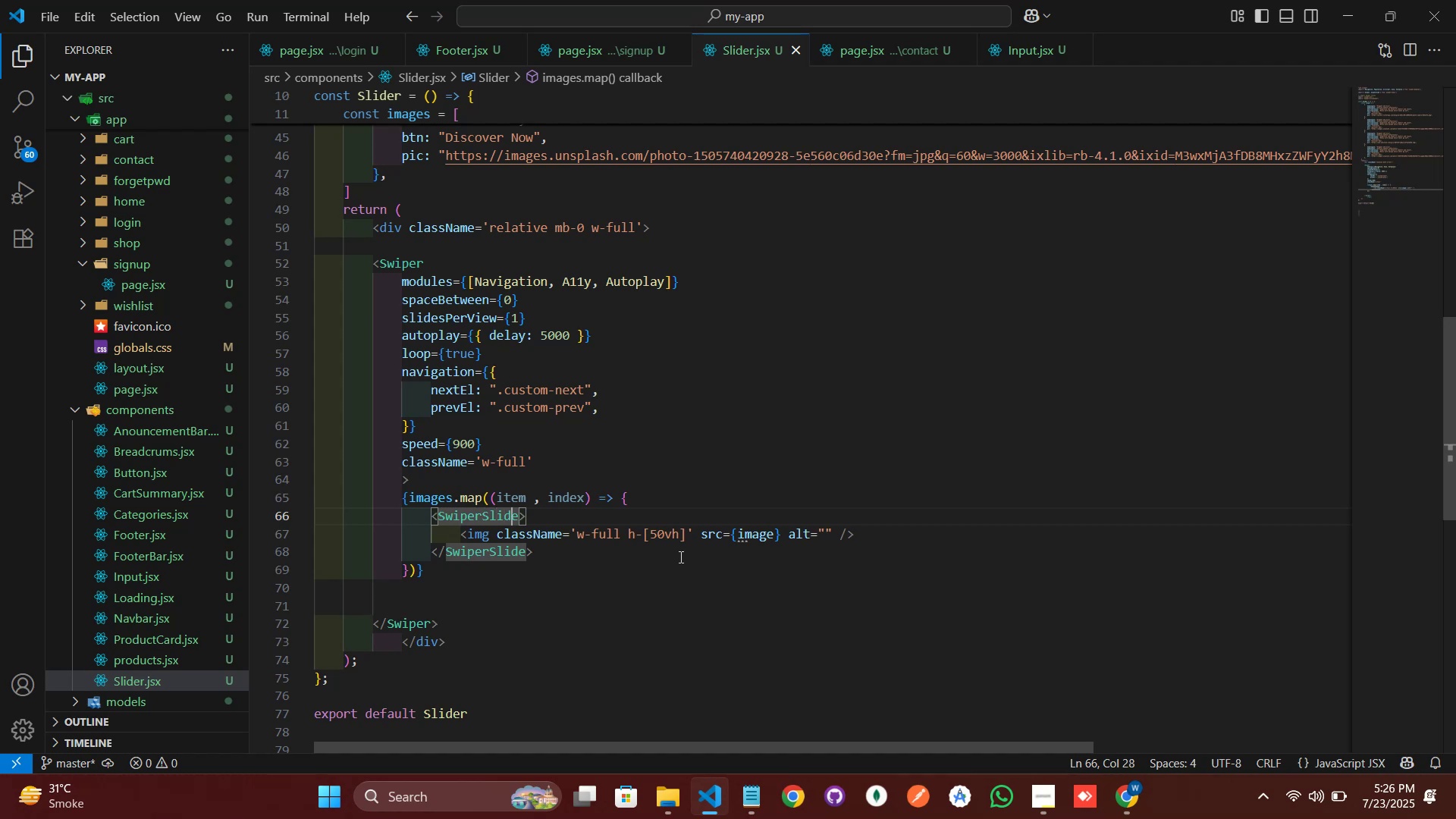 
key(ArrowRight)
 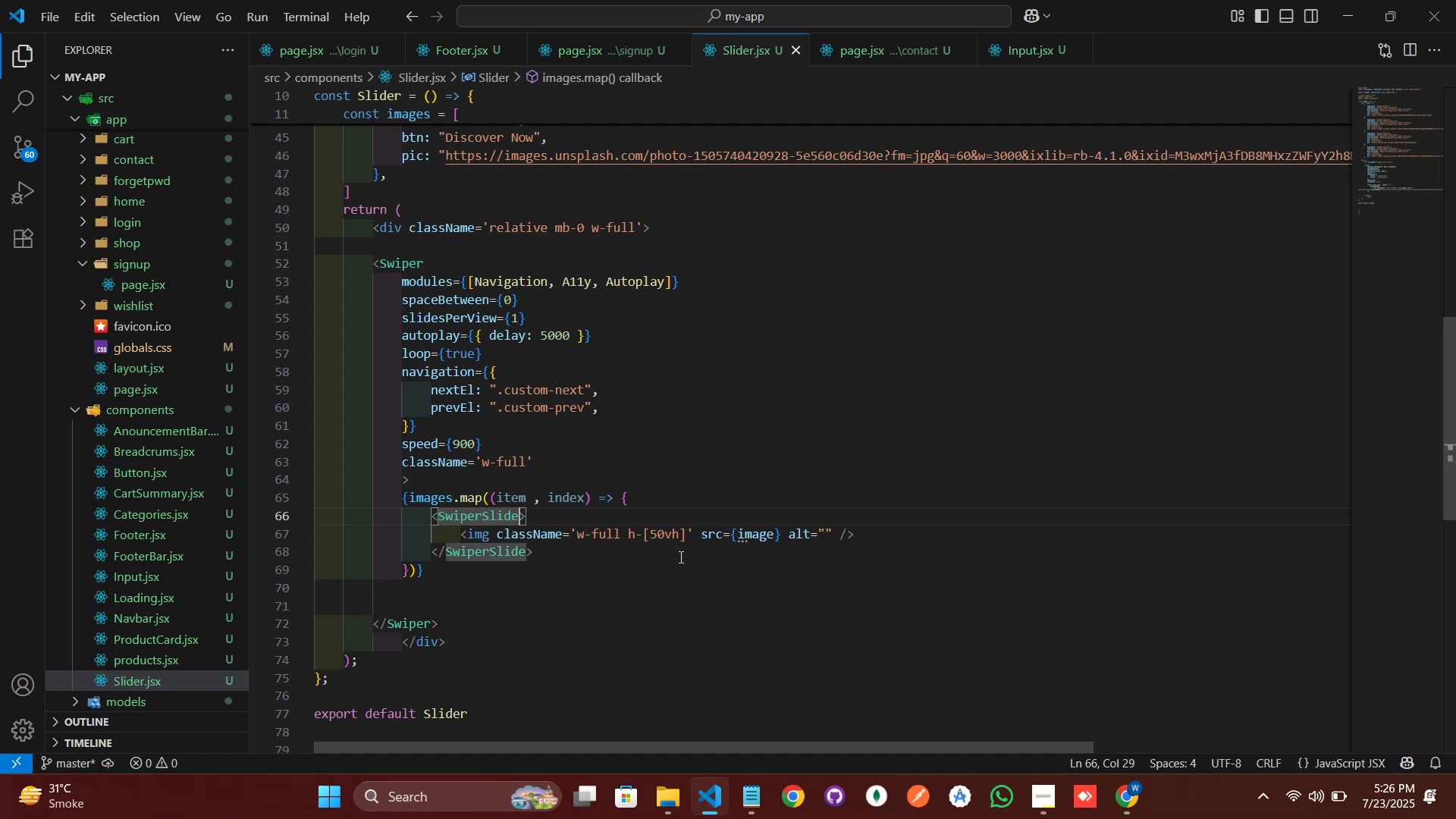 
key(ArrowRight)
 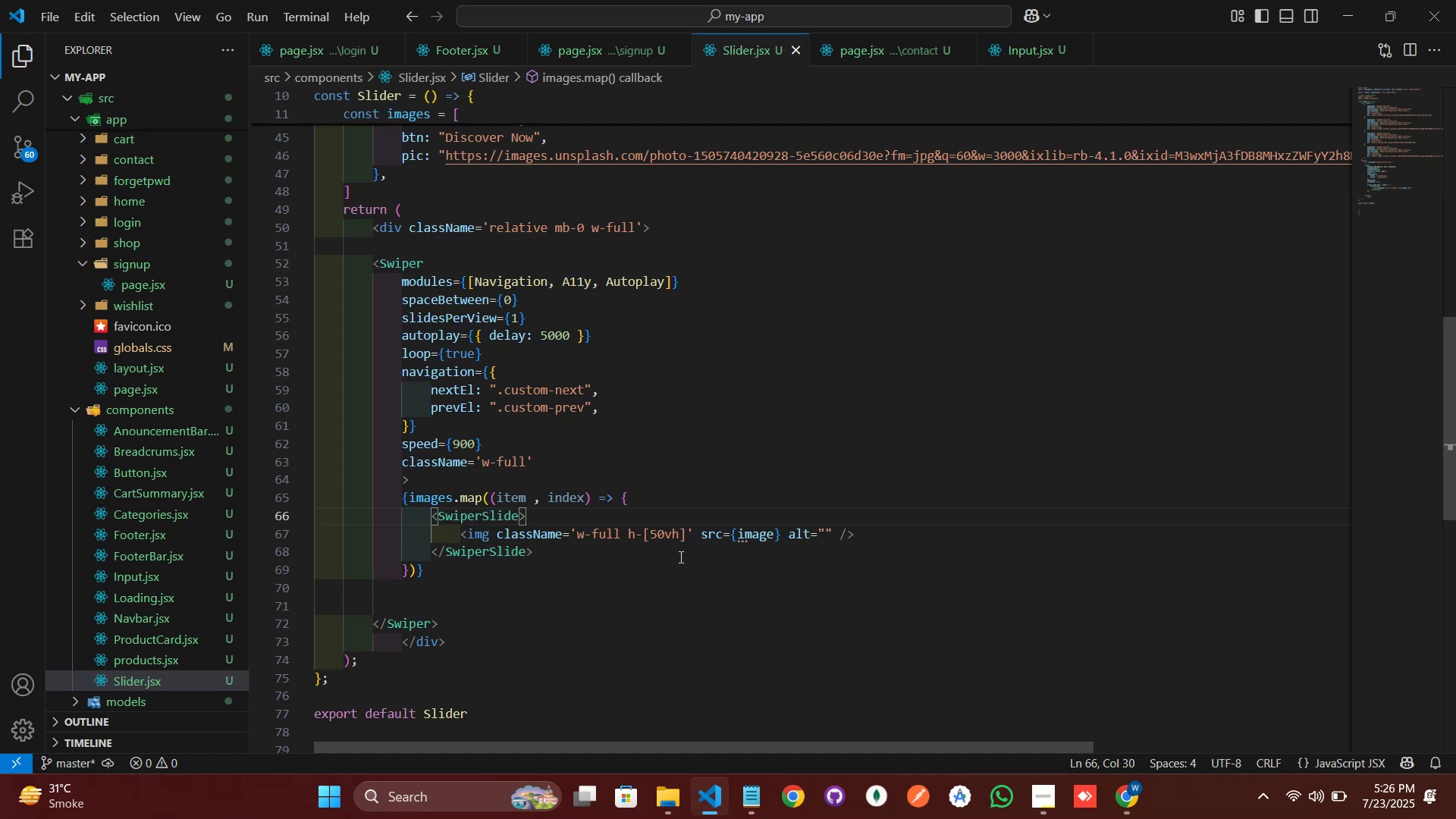 
key(ArrowLeft)
 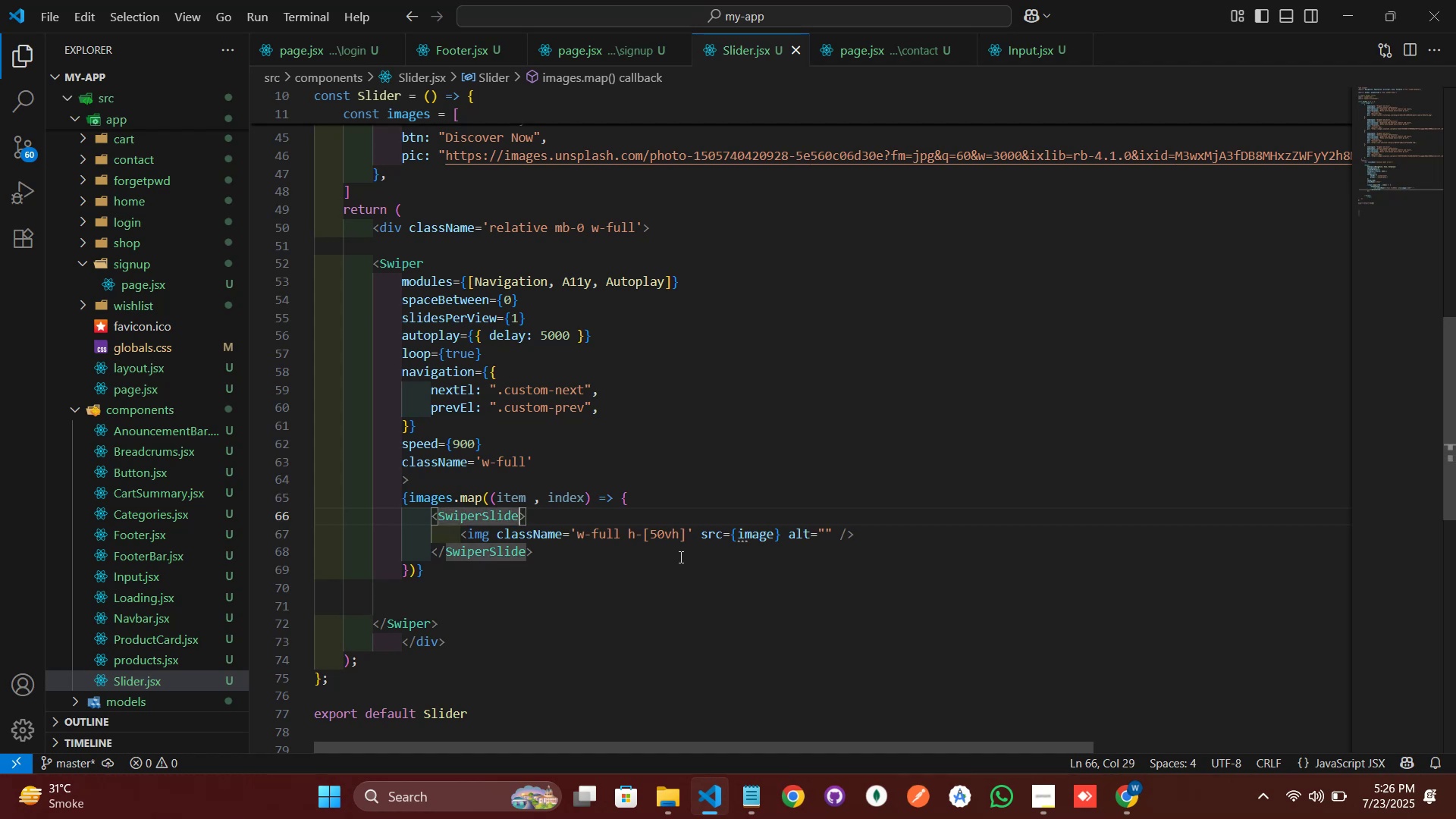 
type( key)
 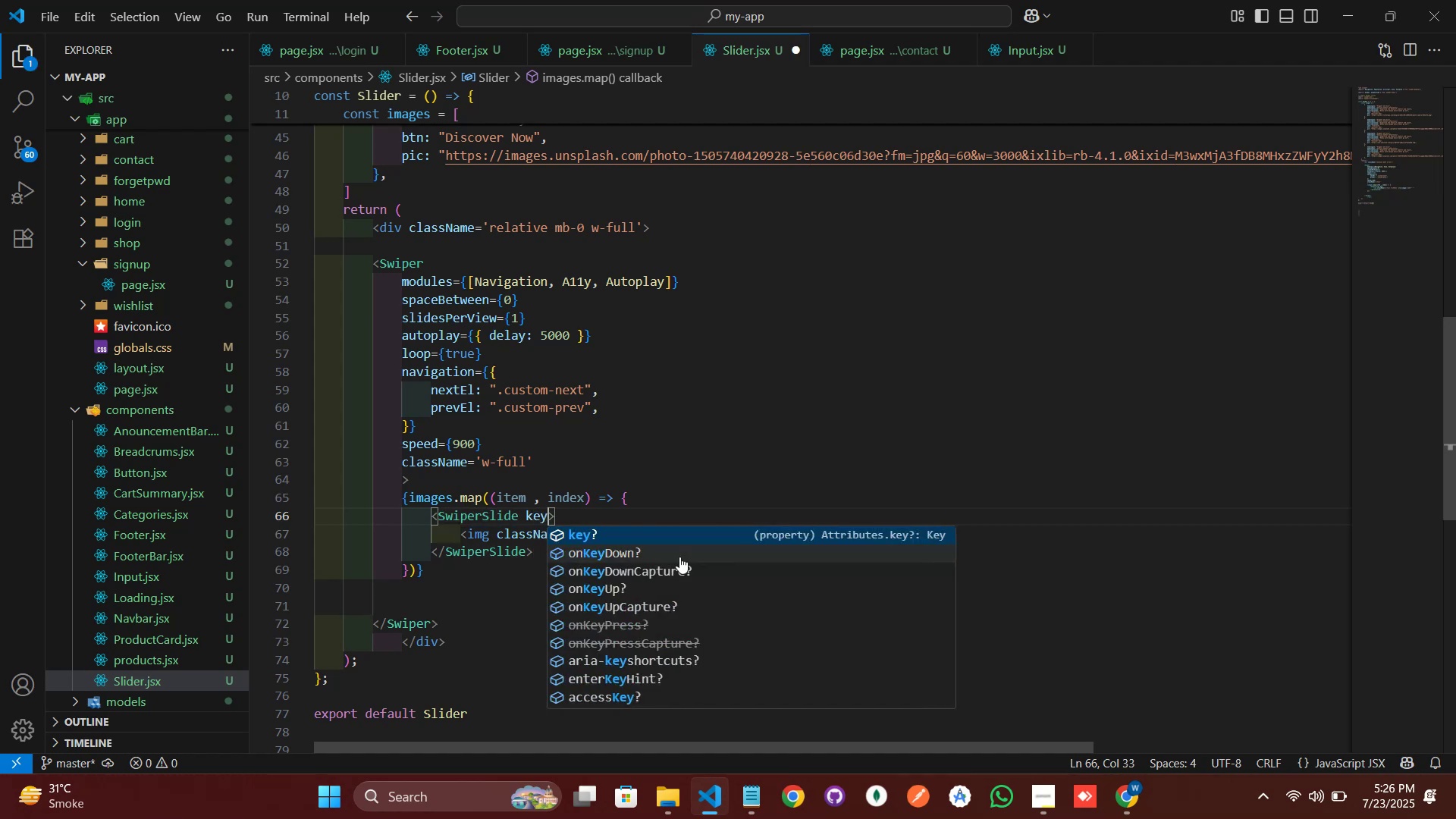 
key(Enter)
 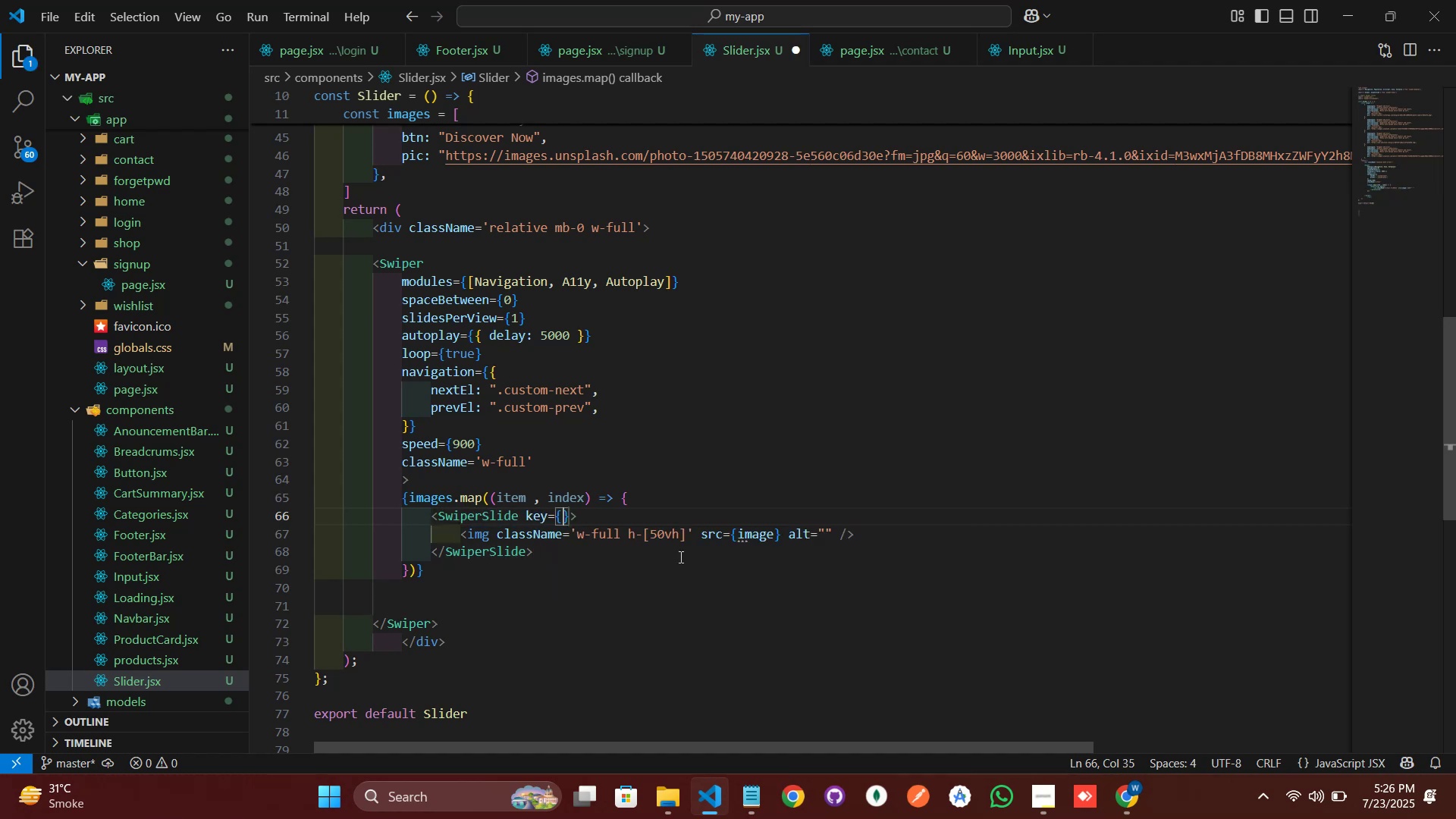 
type(index)
 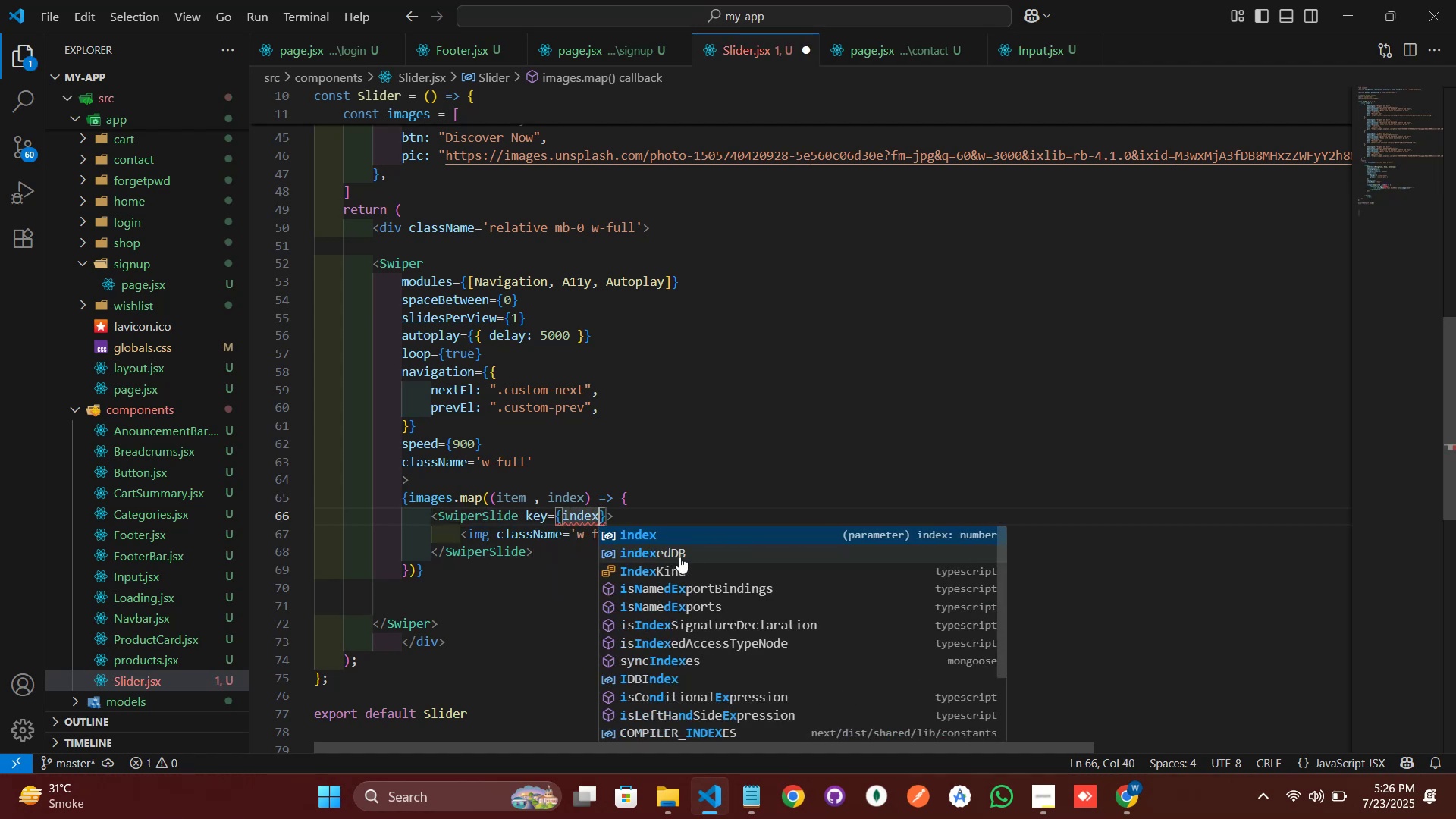 
key(ArrowRight)
 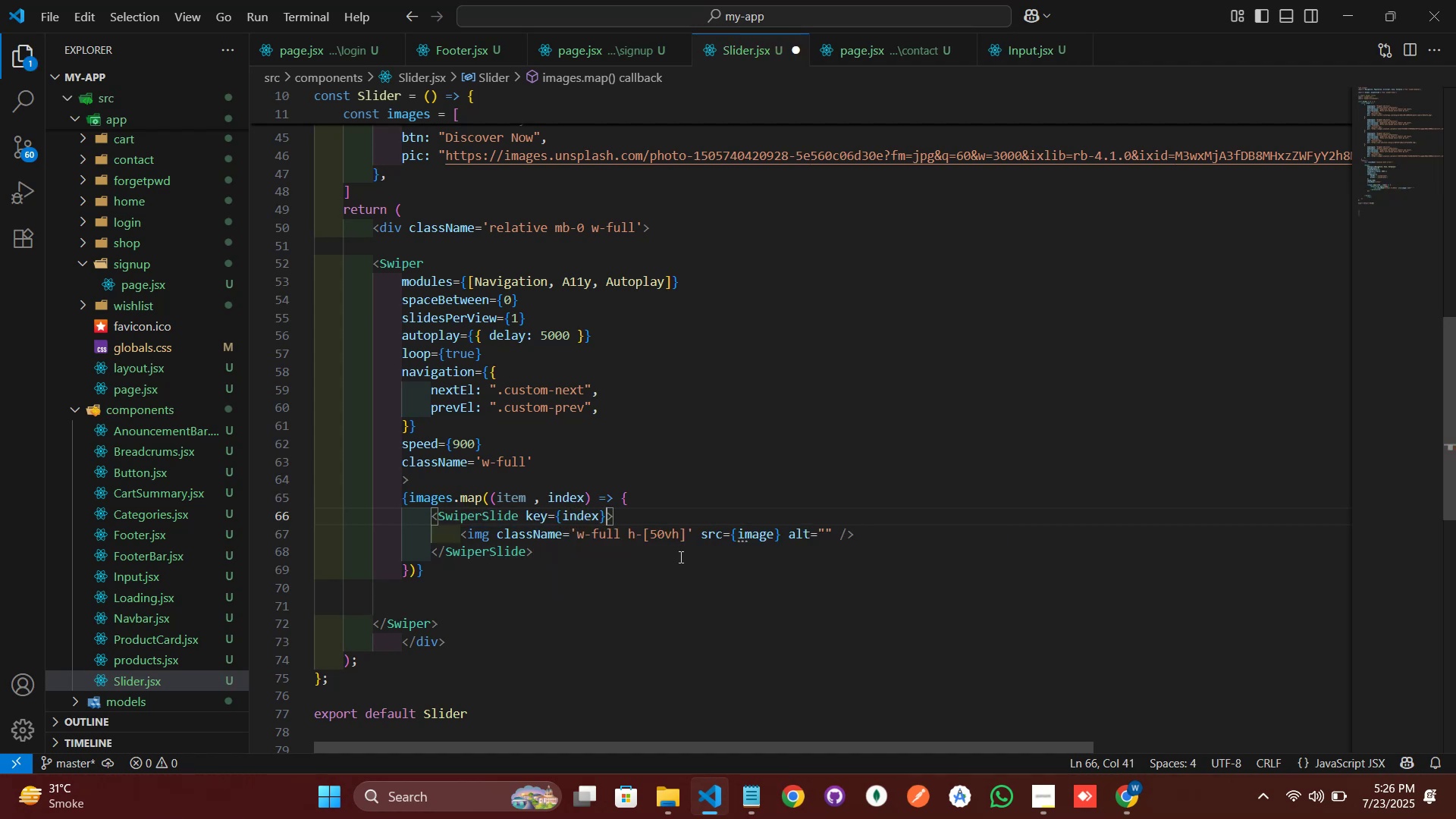 
key(ArrowRight)
 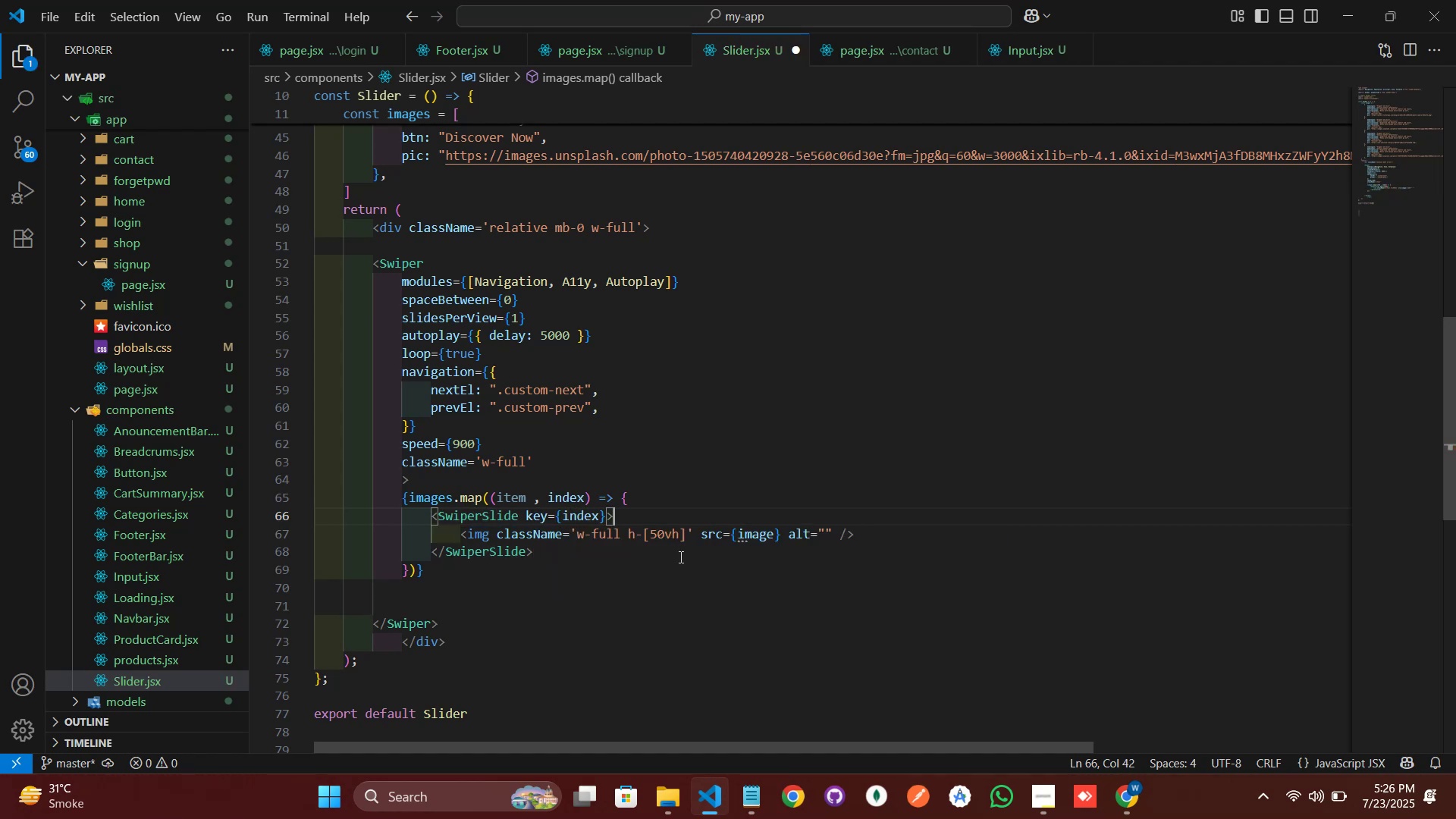 
key(Enter)
 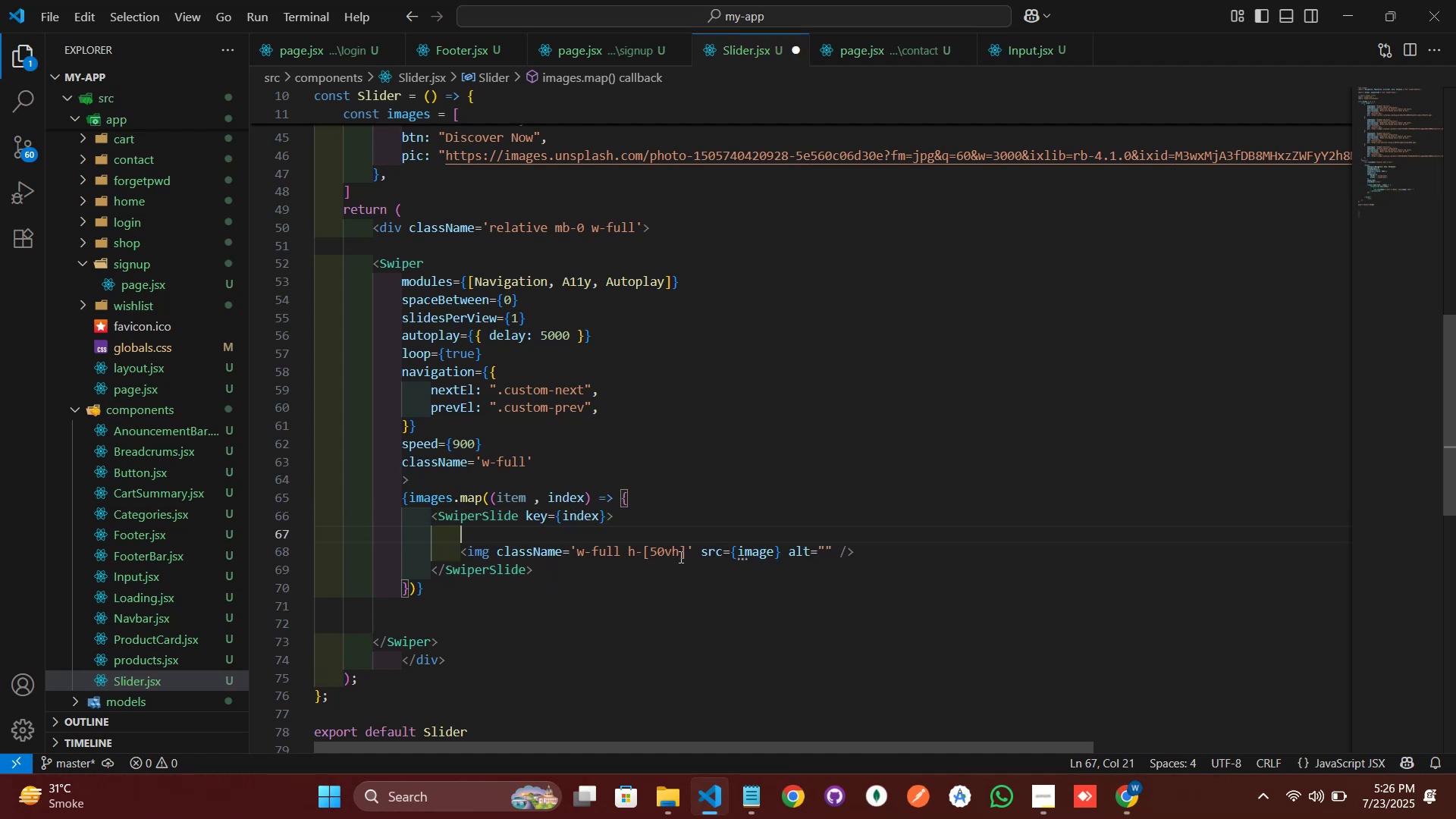 
type(div)
 